 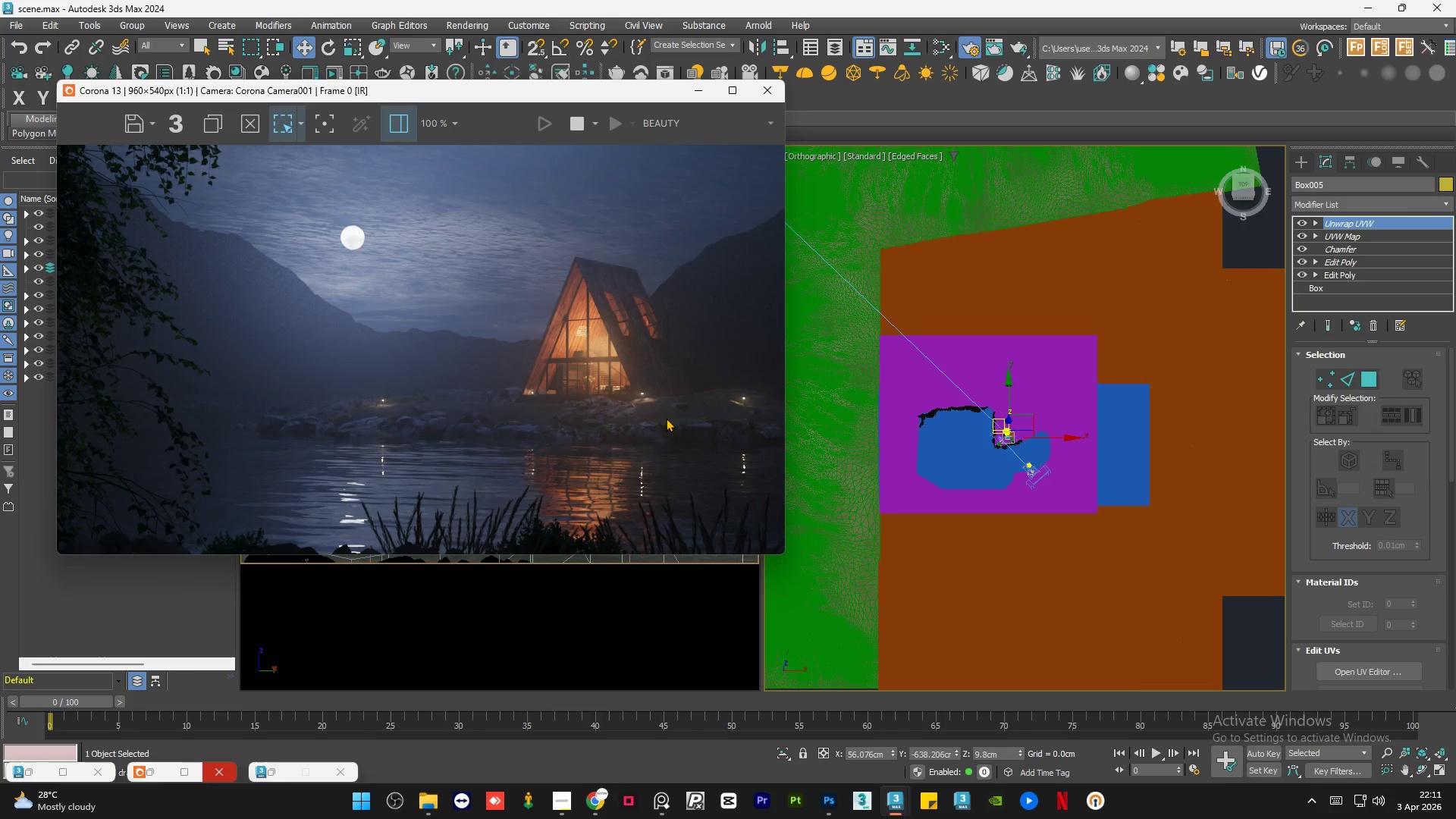 
scroll: coordinate [767, 403], scroll_direction: up, amount: 2.0
 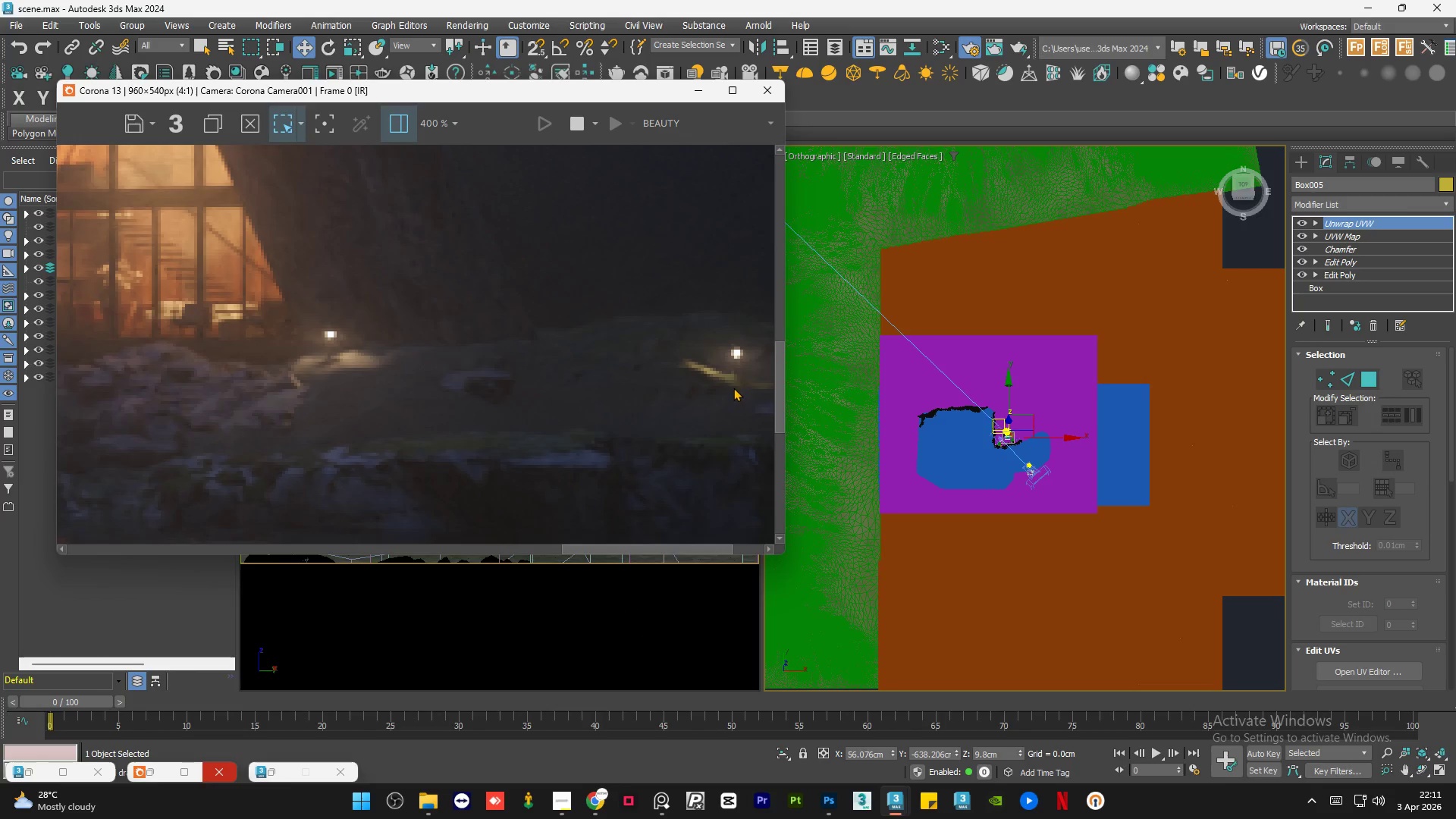 
scroll: coordinate [726, 387], scroll_direction: down, amount: 1.0
 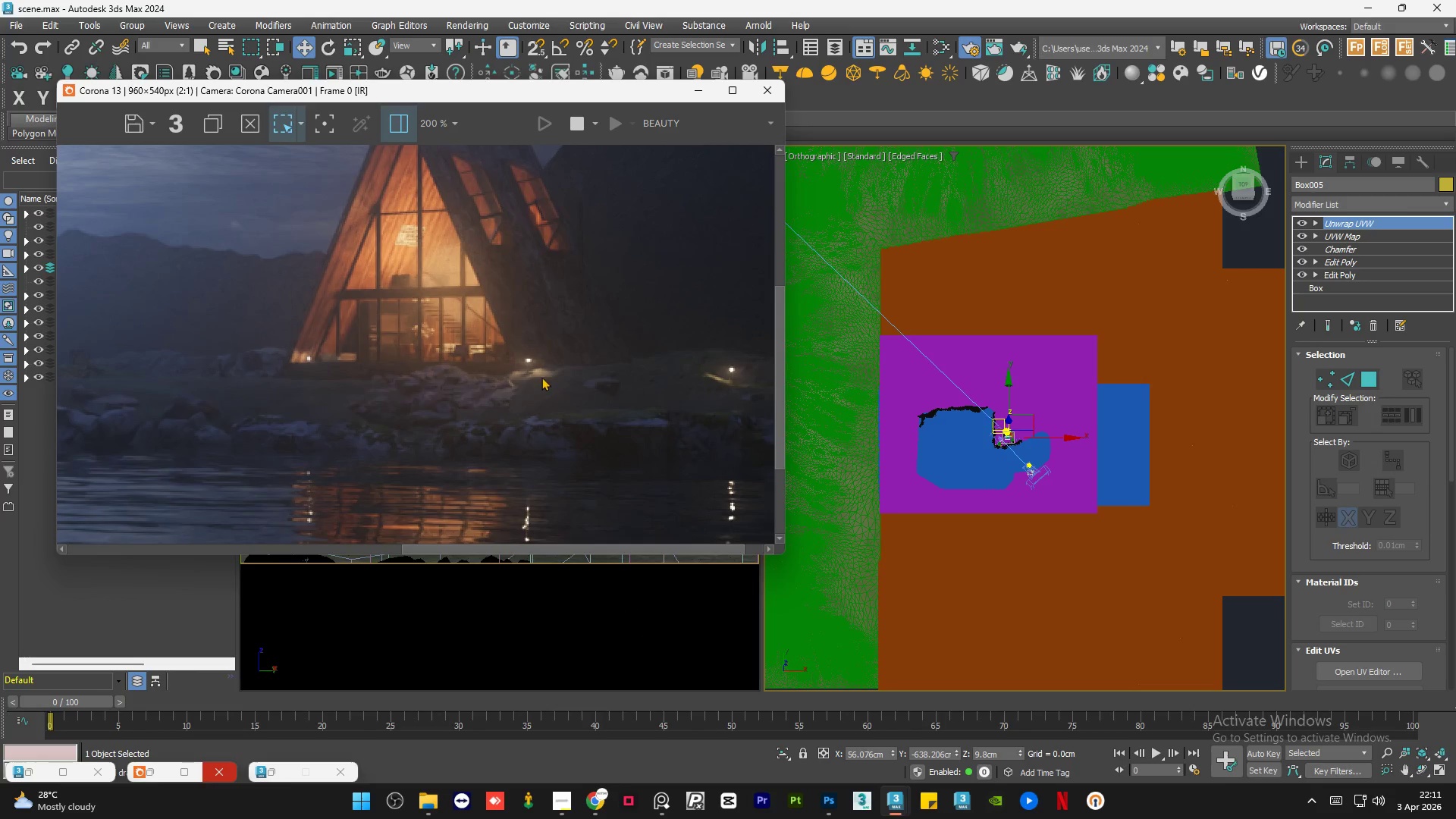 
scroll: coordinate [516, 374], scroll_direction: up, amount: 1.0
 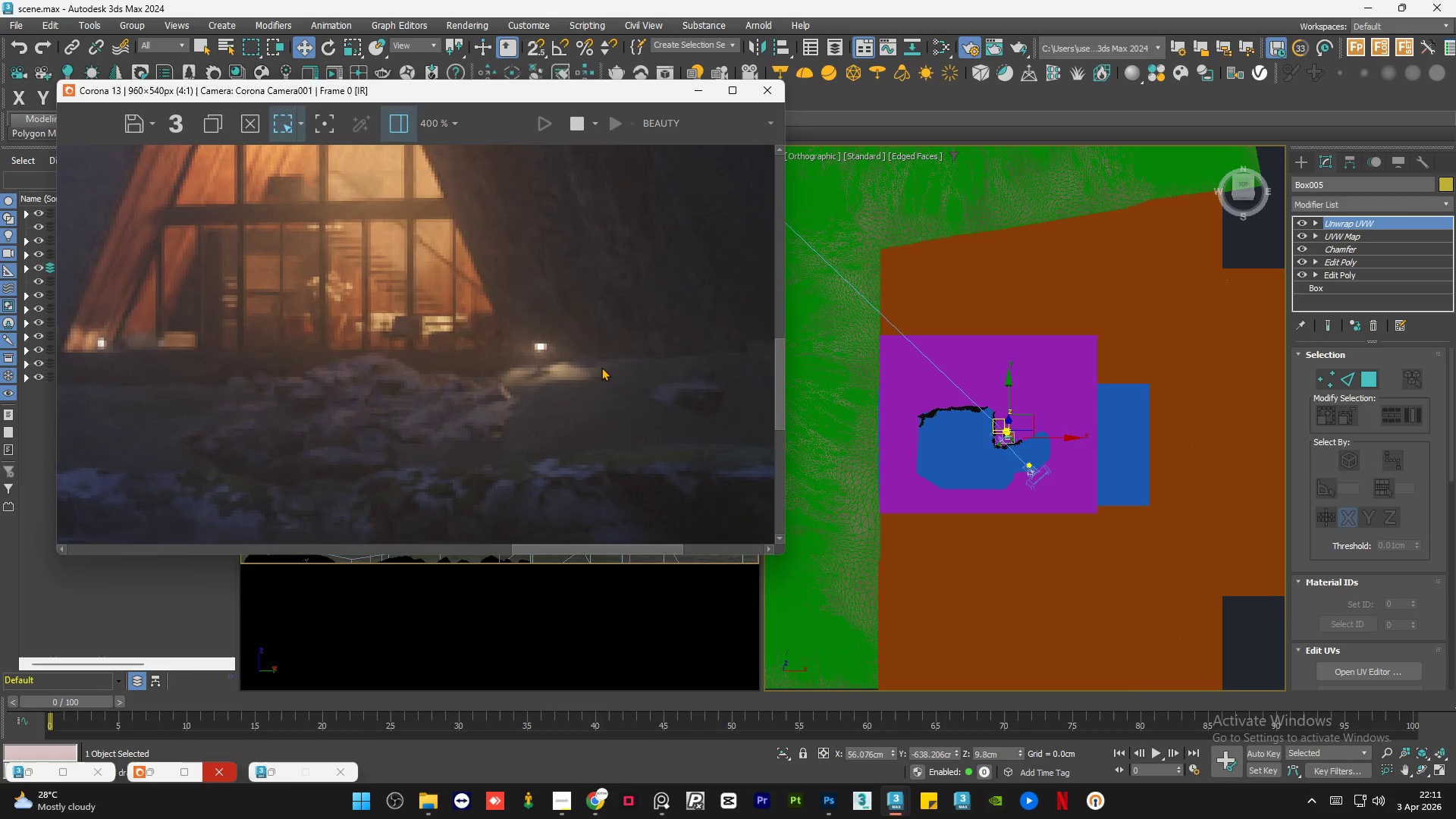 
scroll: coordinate [601, 367], scroll_direction: down, amount: 2.0
 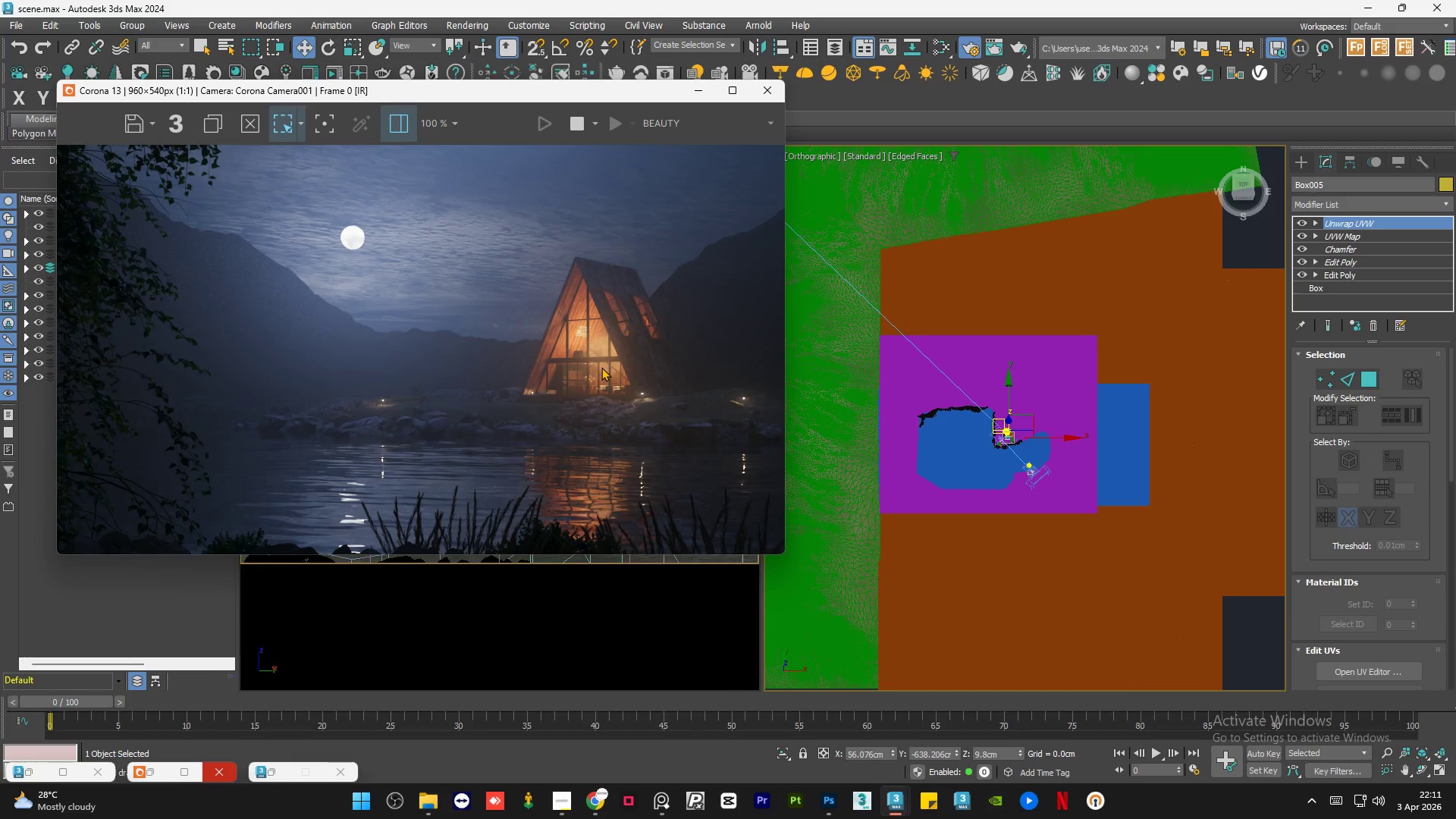 
wait(27.02)
 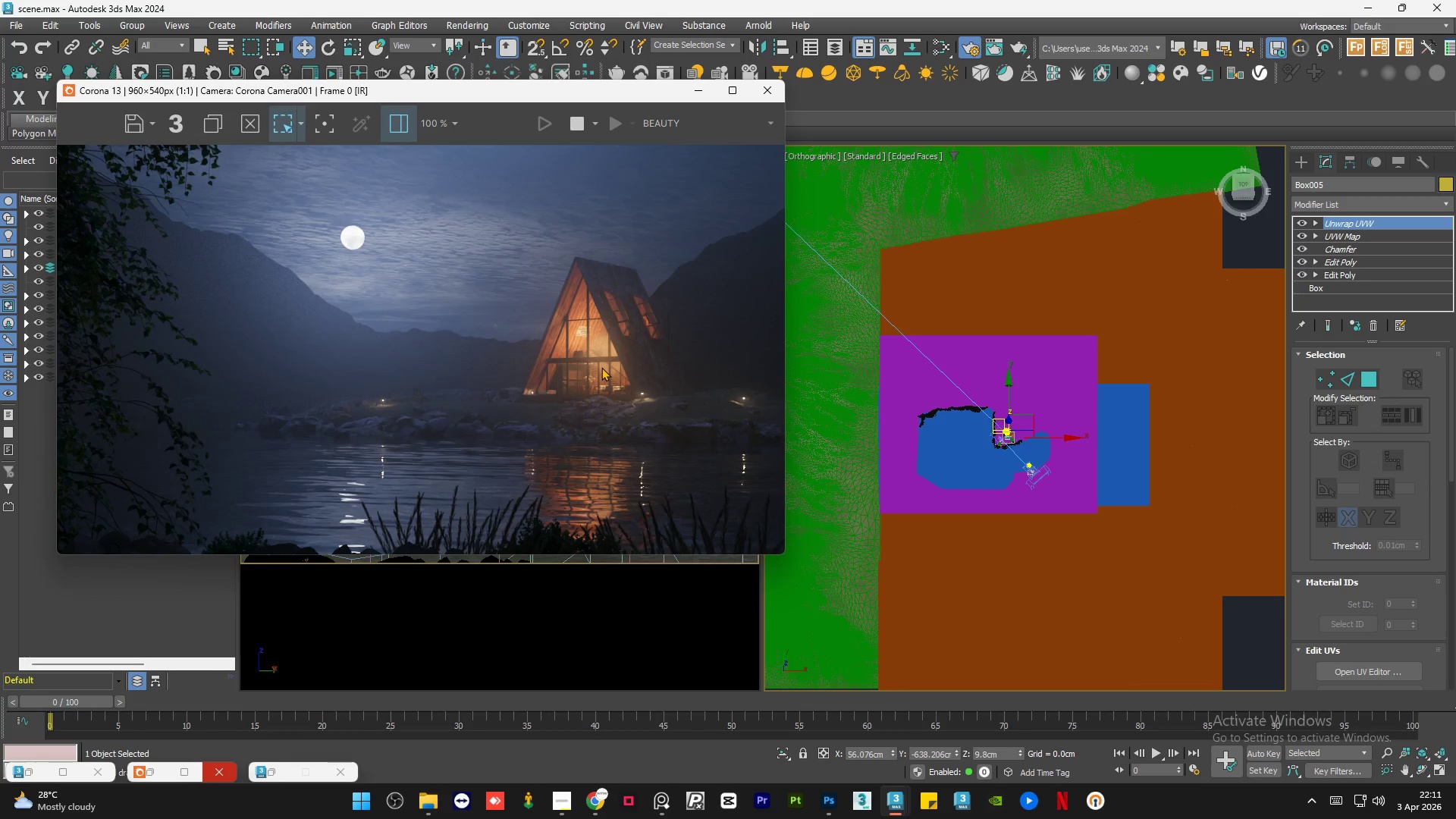 
scroll: coordinate [1020, 439], scroll_direction: down, amount: 1.0
 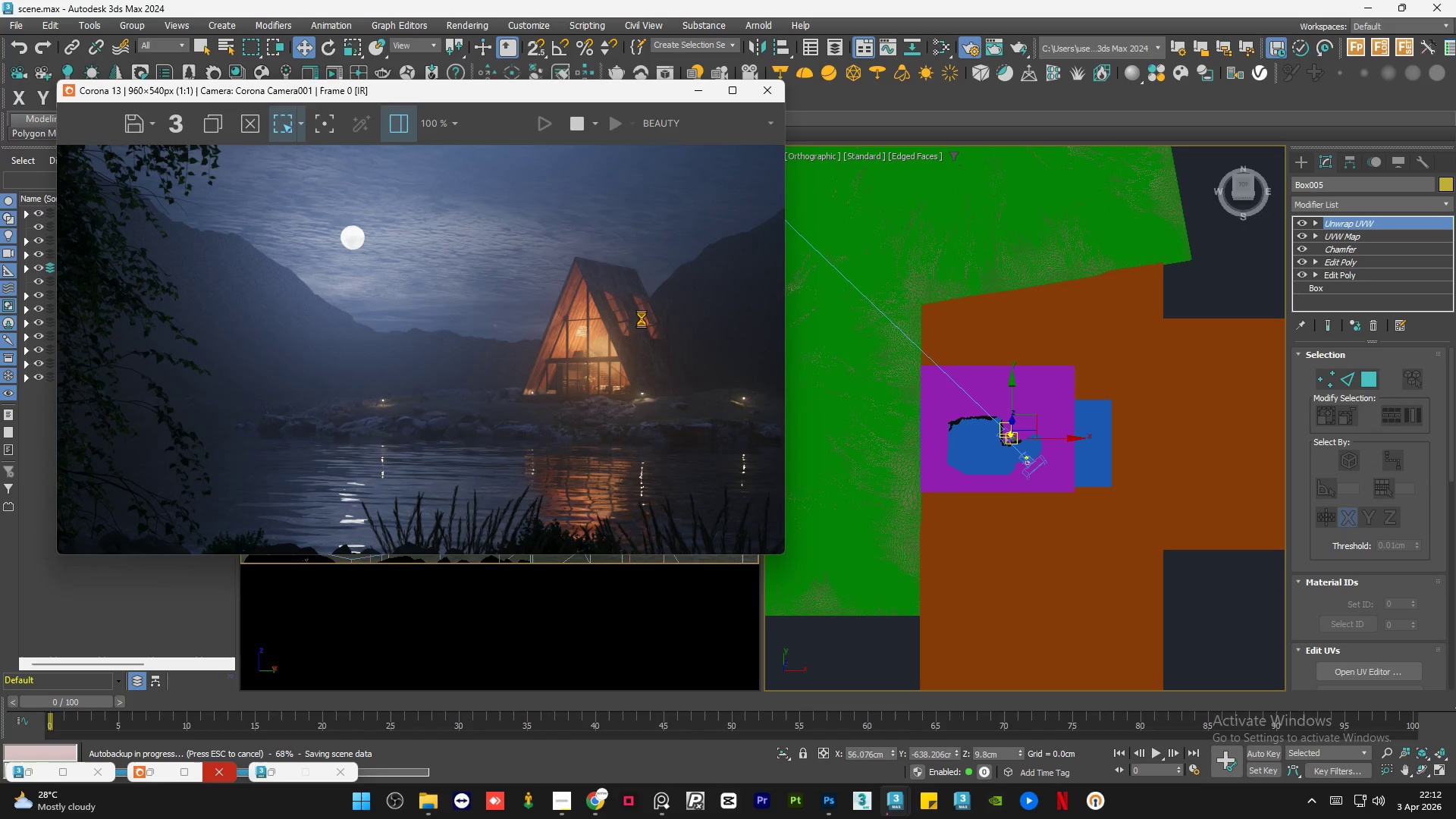 
wait(17.98)
 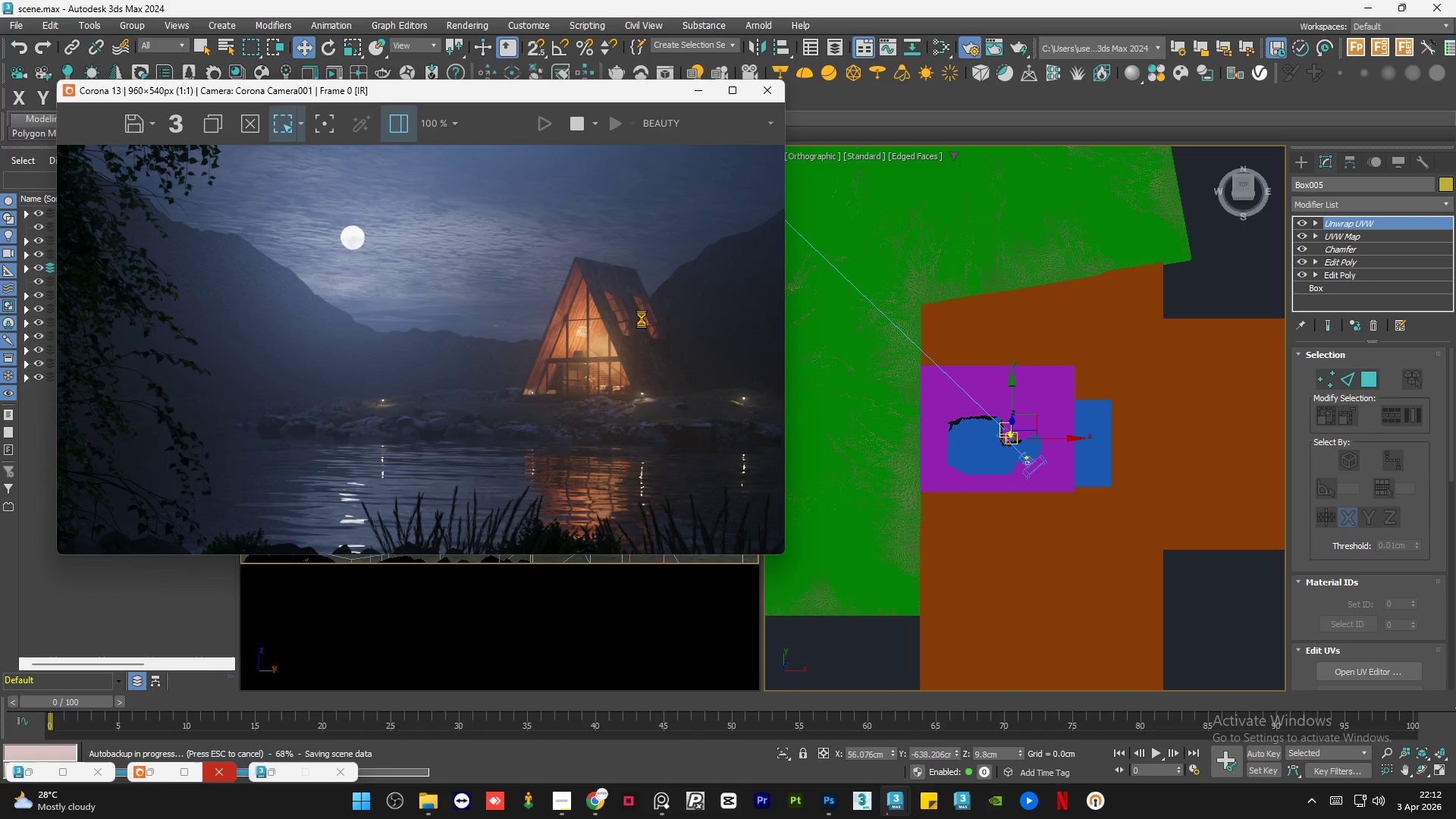 
scroll: coordinate [483, 243], scroll_direction: up, amount: 2.0
 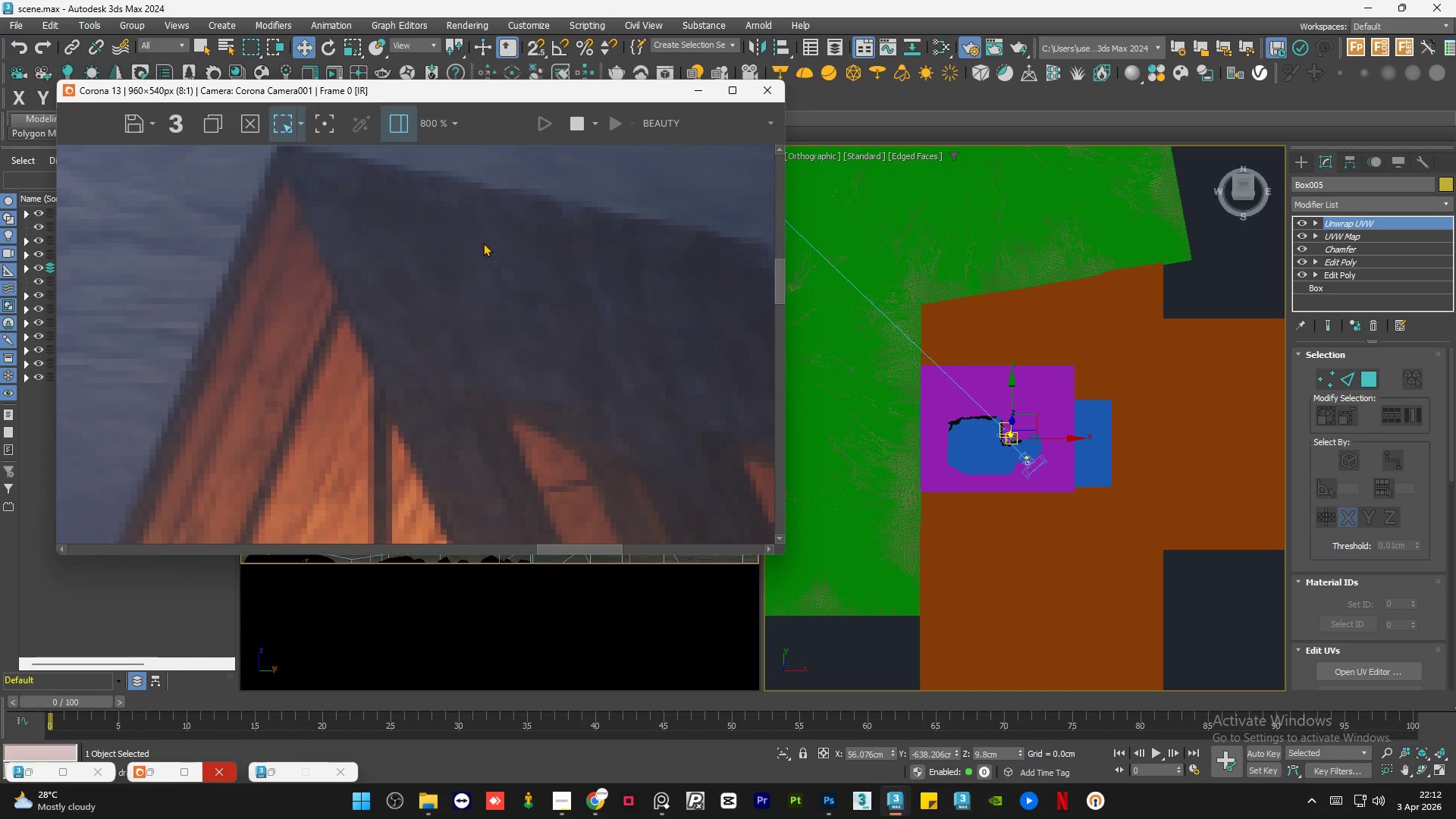 
scroll: coordinate [483, 243], scroll_direction: down, amount: 1.0
 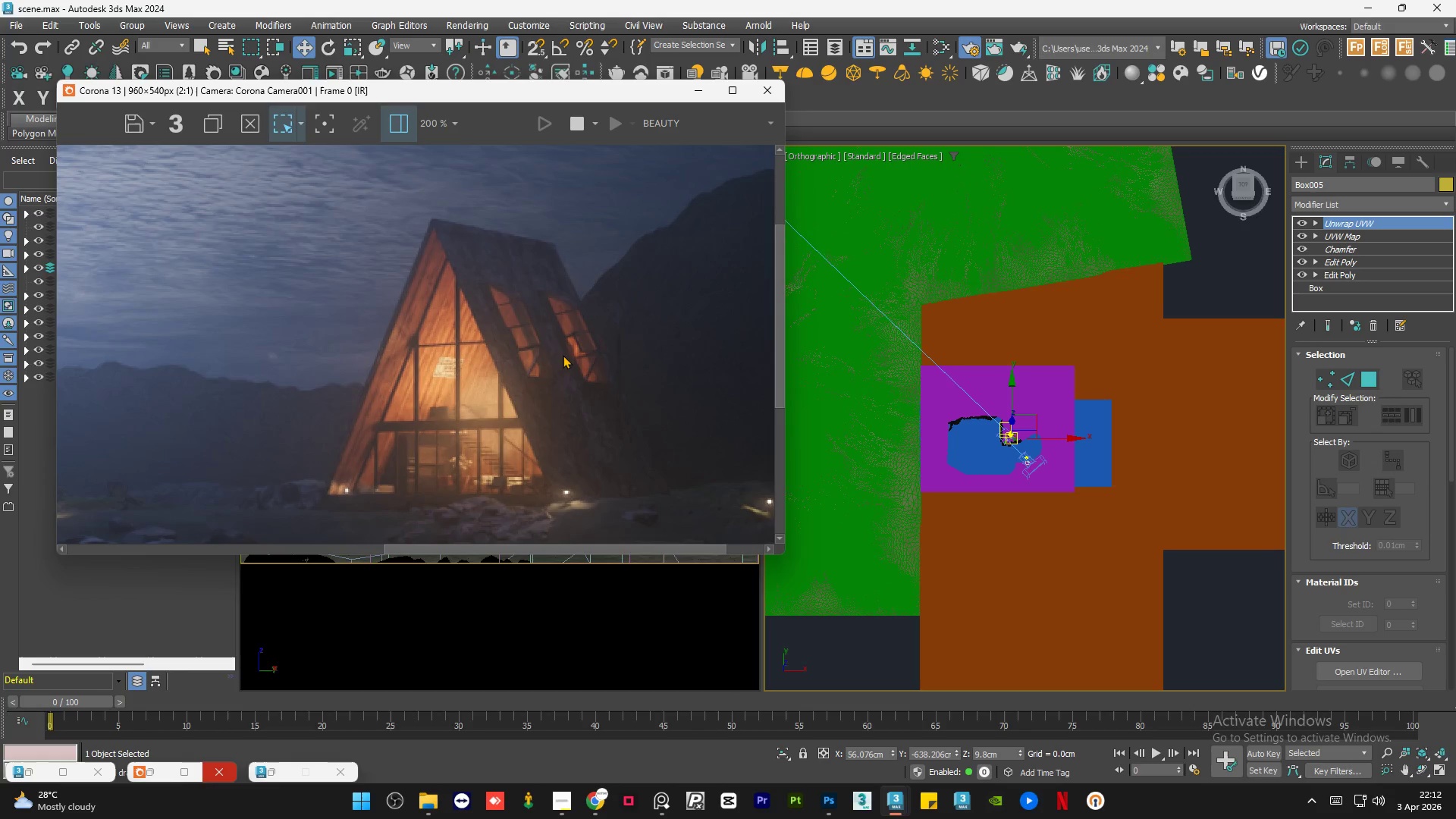 
scroll: coordinate [622, 468], scroll_direction: up, amount: 1.0
 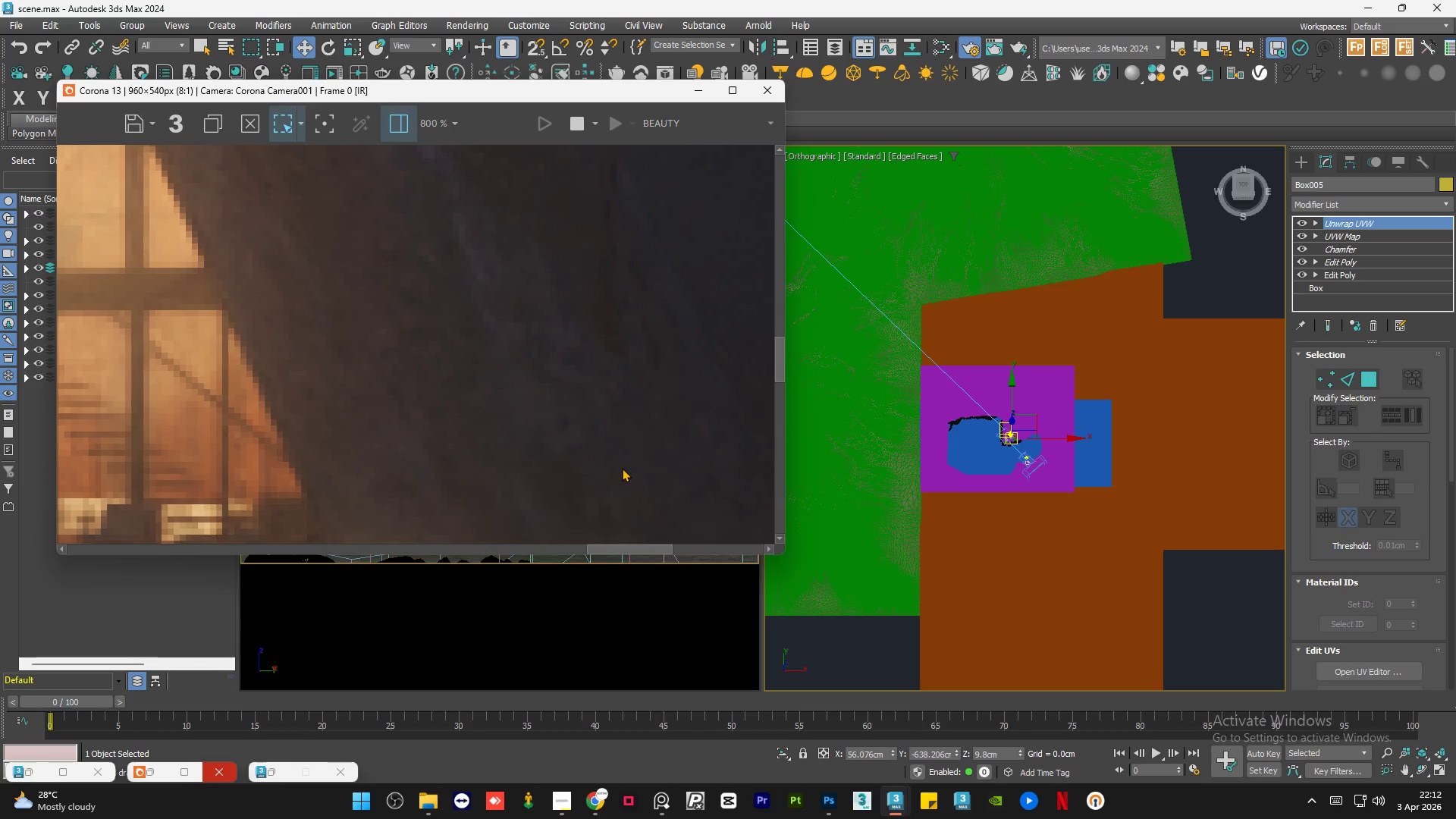 
scroll: coordinate [497, 417], scroll_direction: down, amount: 2.0
 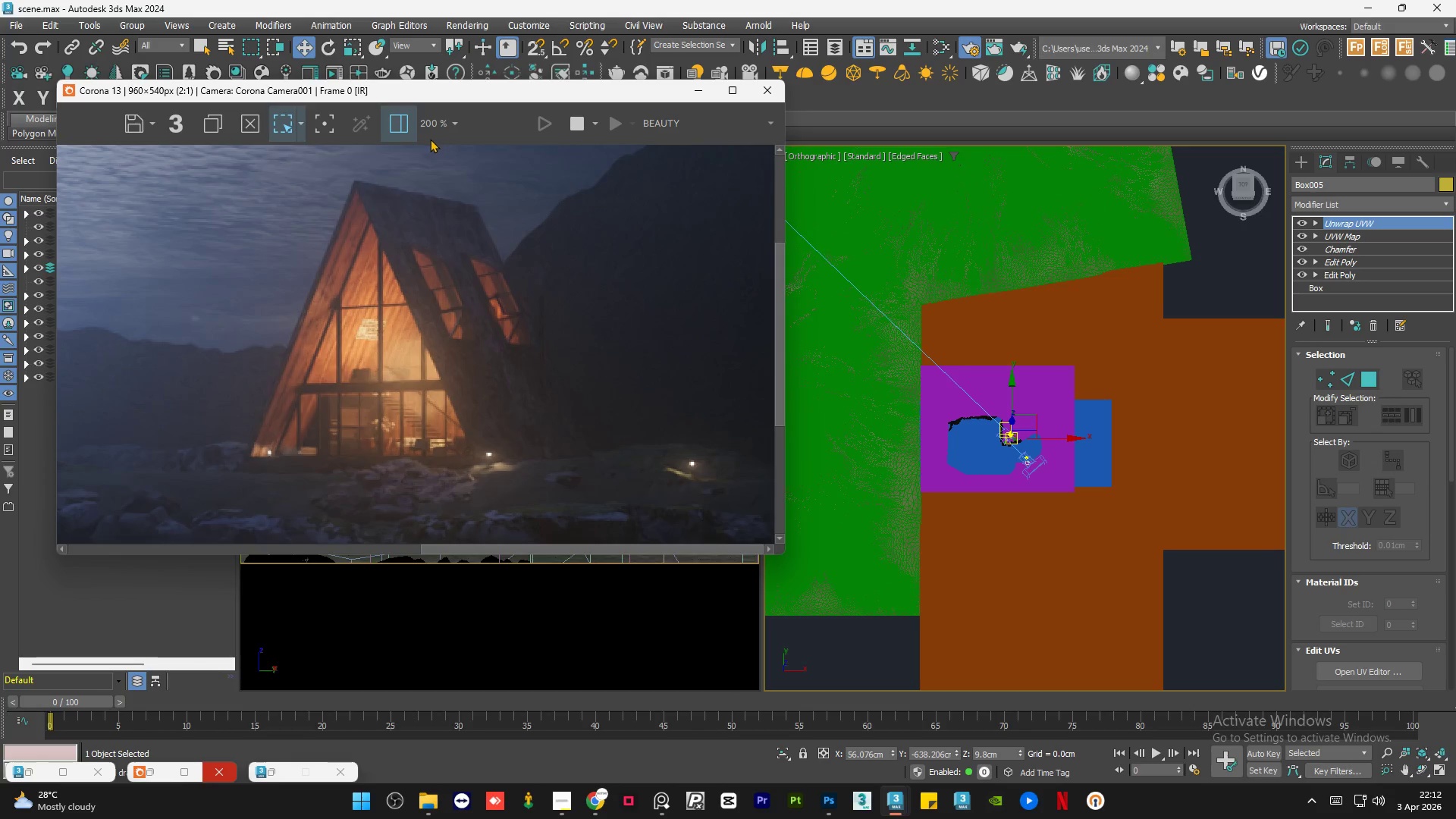 
scroll: coordinate [381, 188], scroll_direction: up, amount: 2.0
 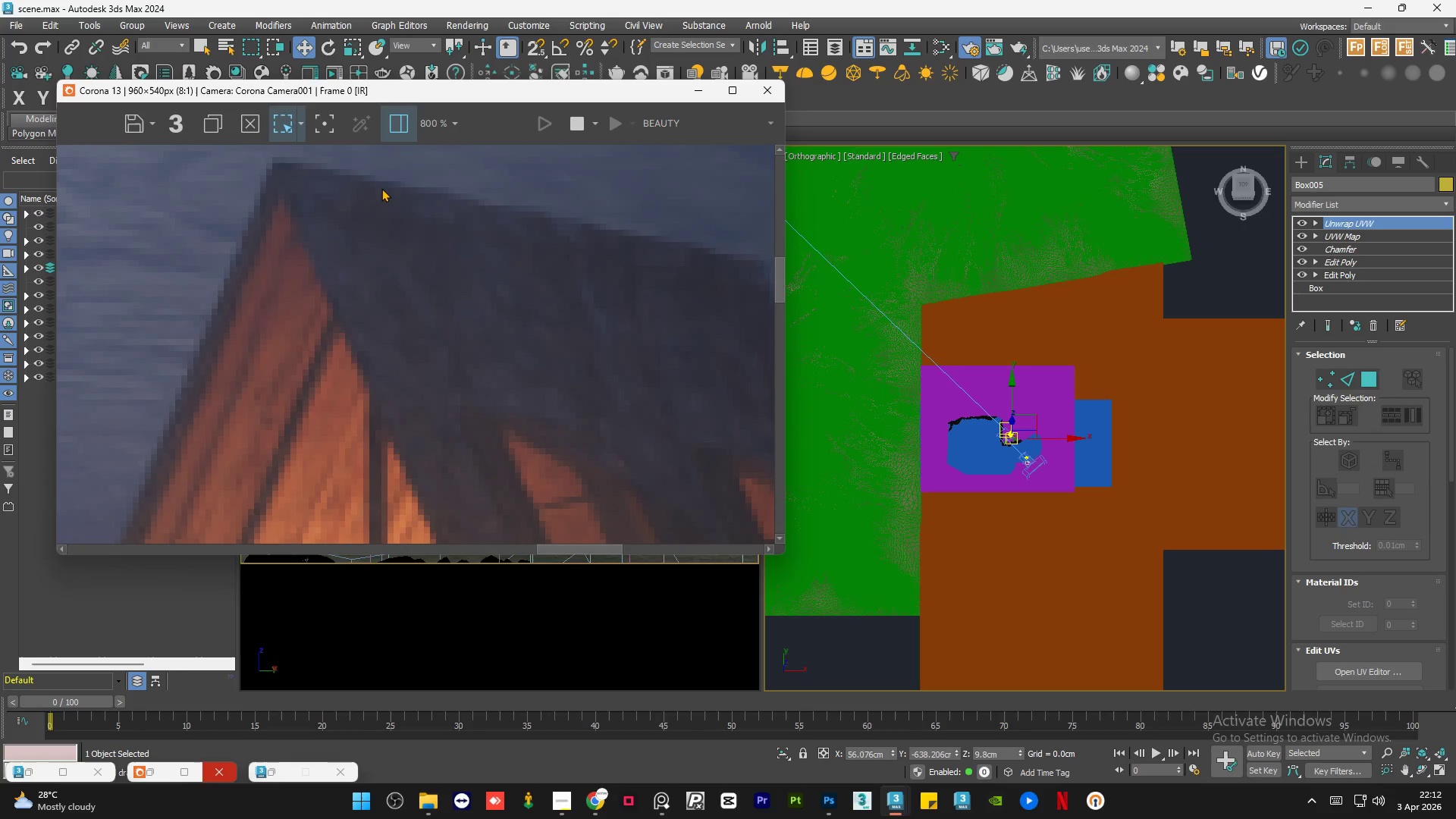 
scroll: coordinate [381, 188], scroll_direction: down, amount: 2.0
 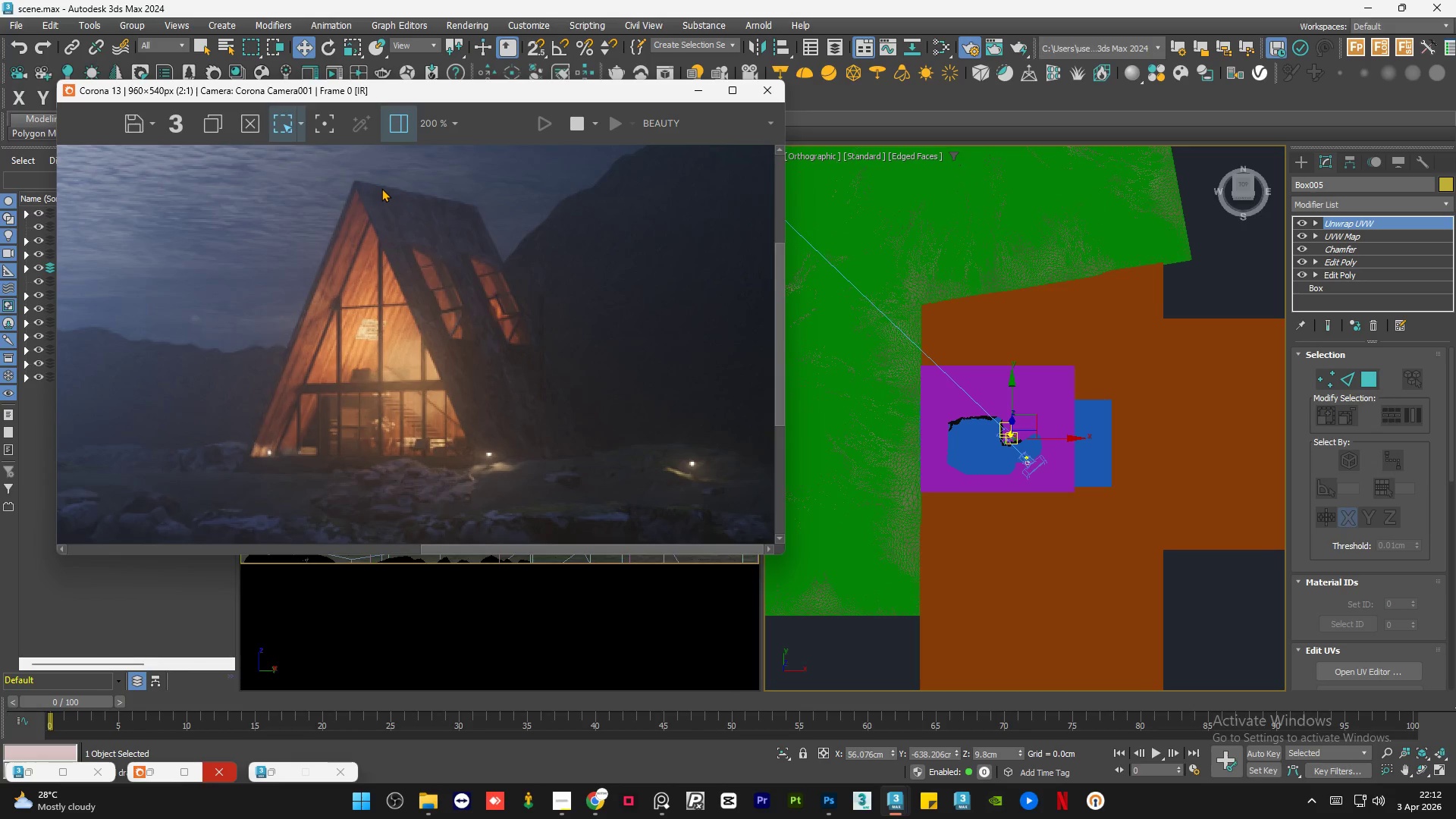 
scroll: coordinate [368, 190], scroll_direction: up, amount: 2.0
 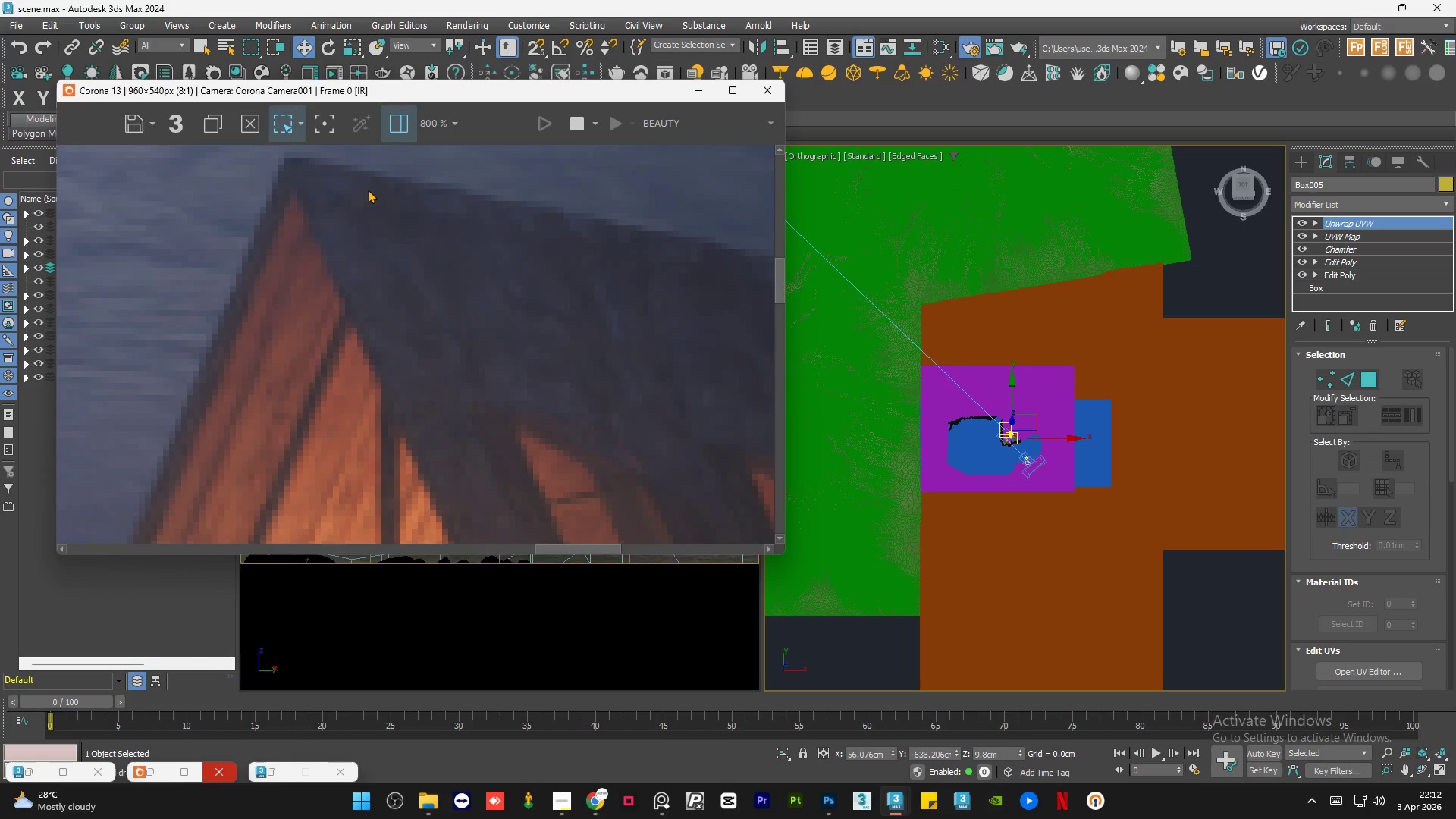 
wait(6.01)
 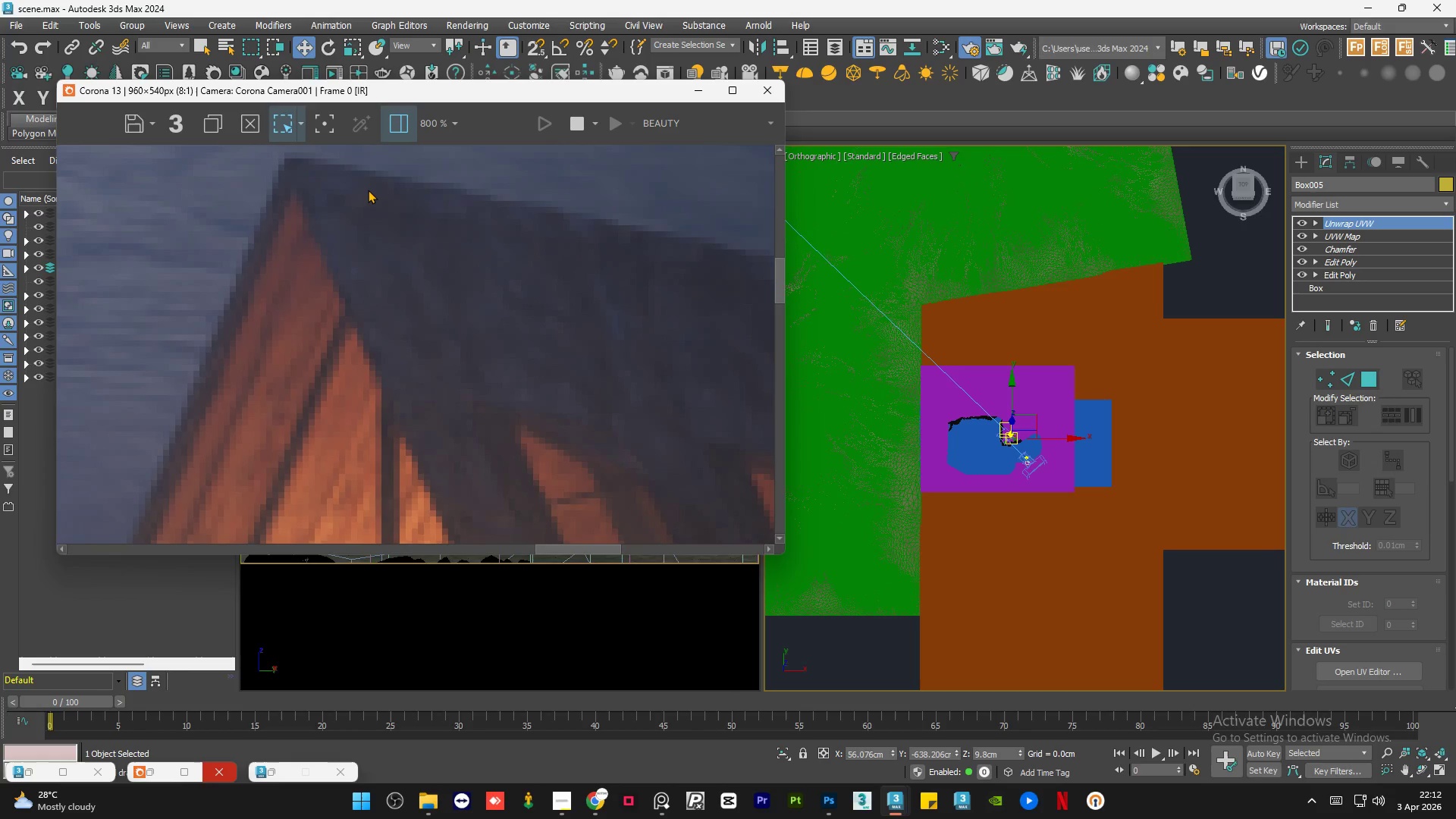 
scroll: coordinate [368, 190], scroll_direction: down, amount: 1.0
 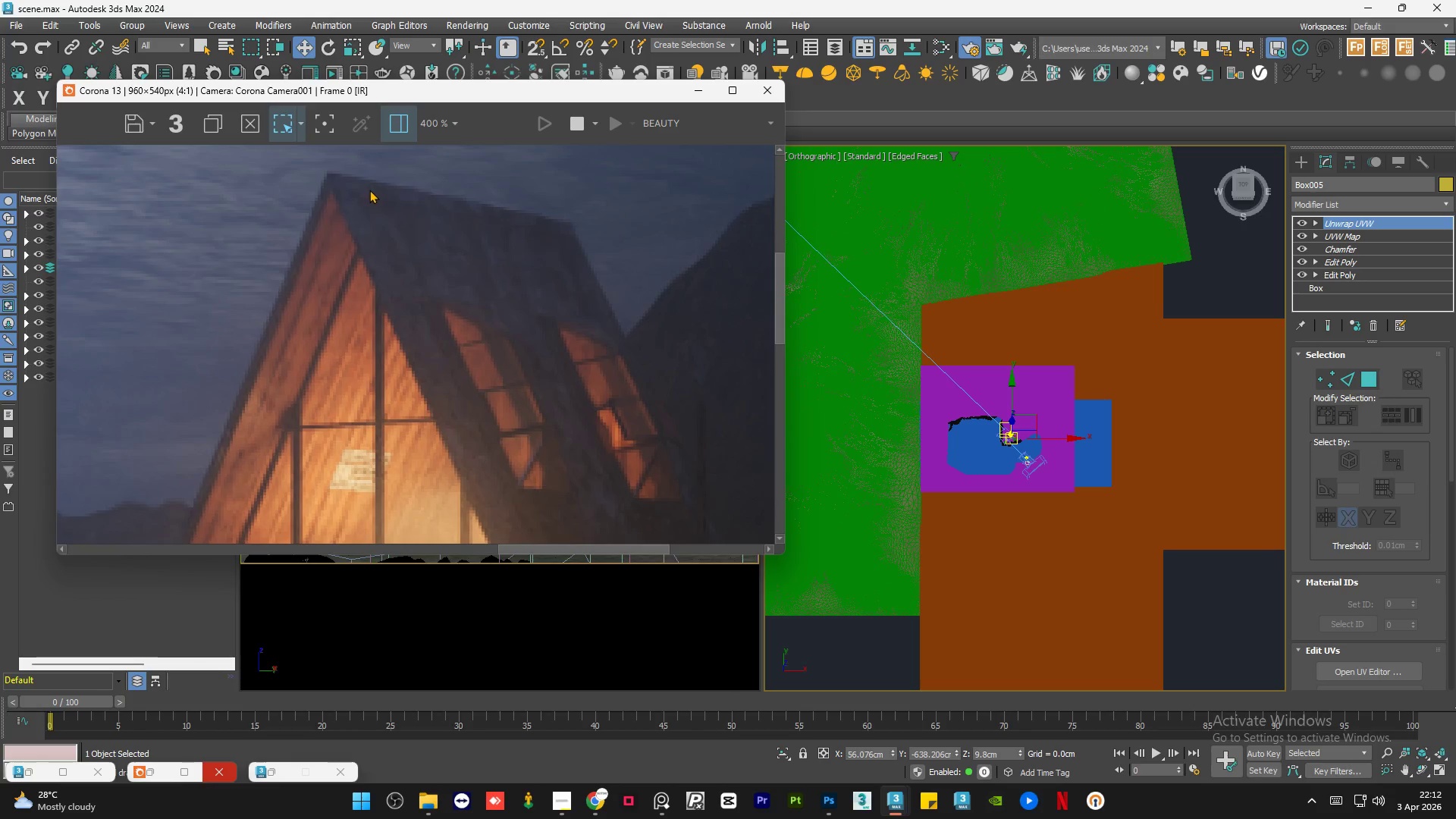 
scroll: coordinate [369, 190], scroll_direction: none, amount: 0.0
 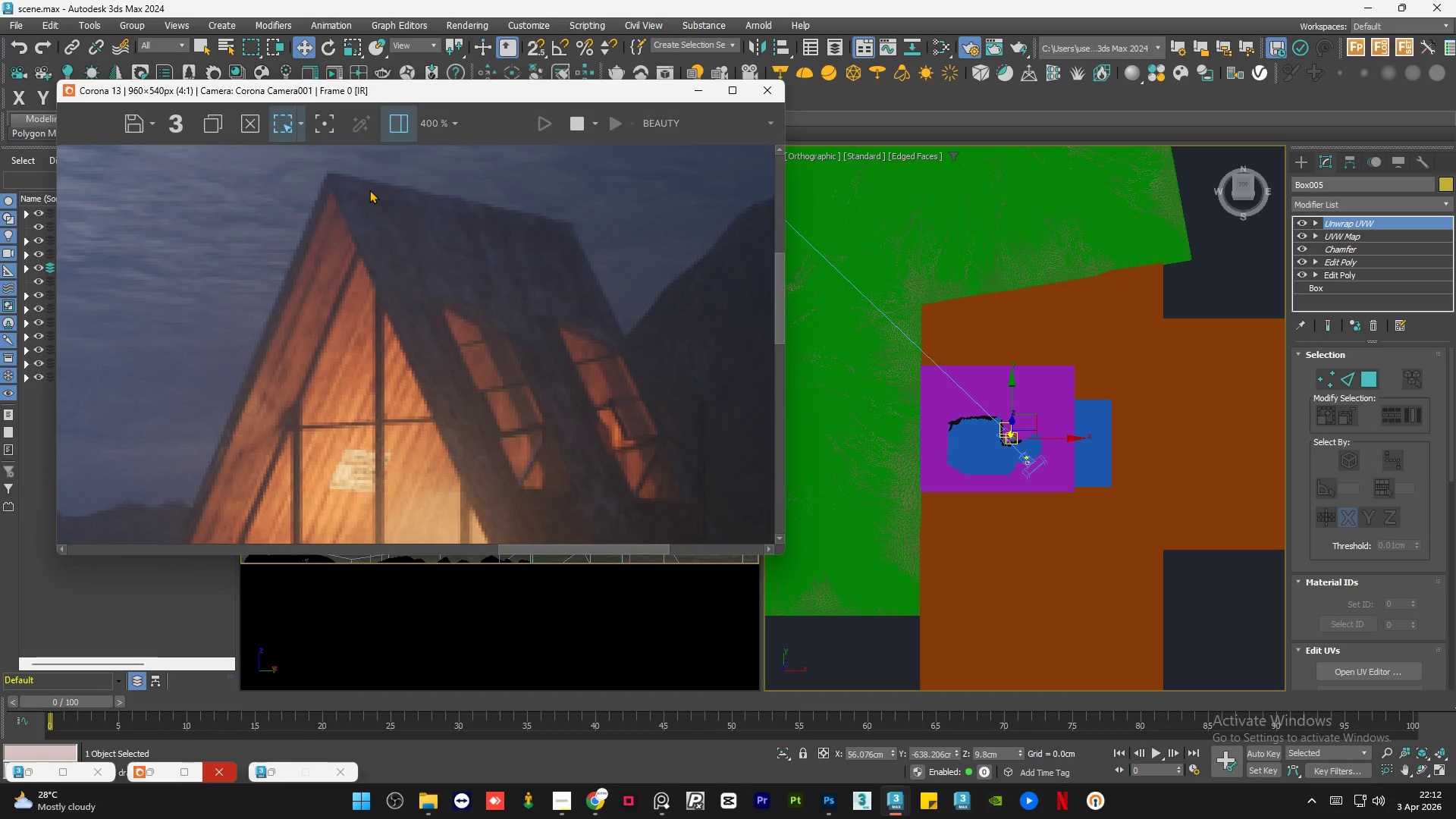 
scroll: coordinate [369, 190], scroll_direction: down, amount: 1.0
 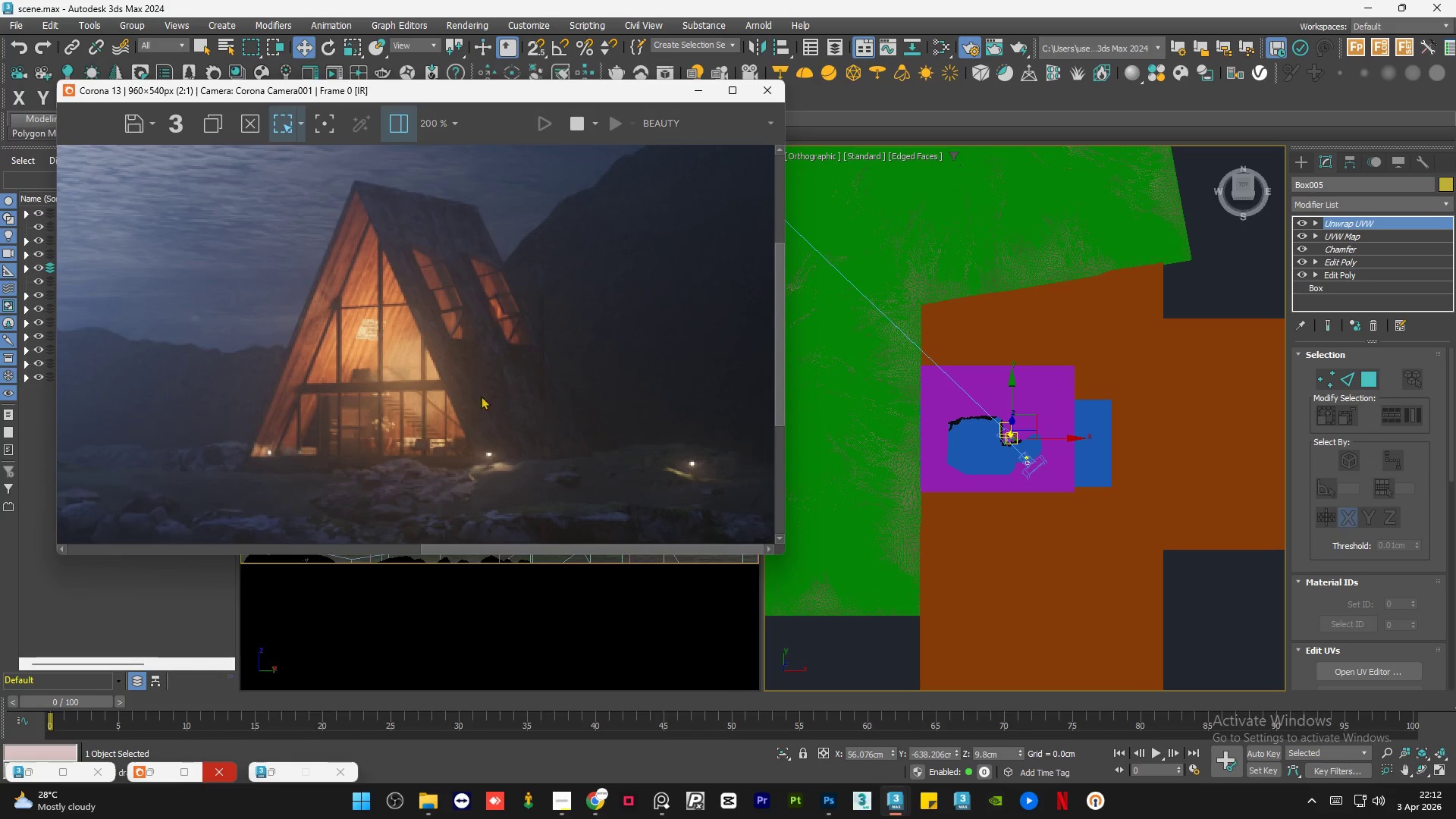 
scroll: coordinate [500, 422], scroll_direction: up, amount: 2.0
 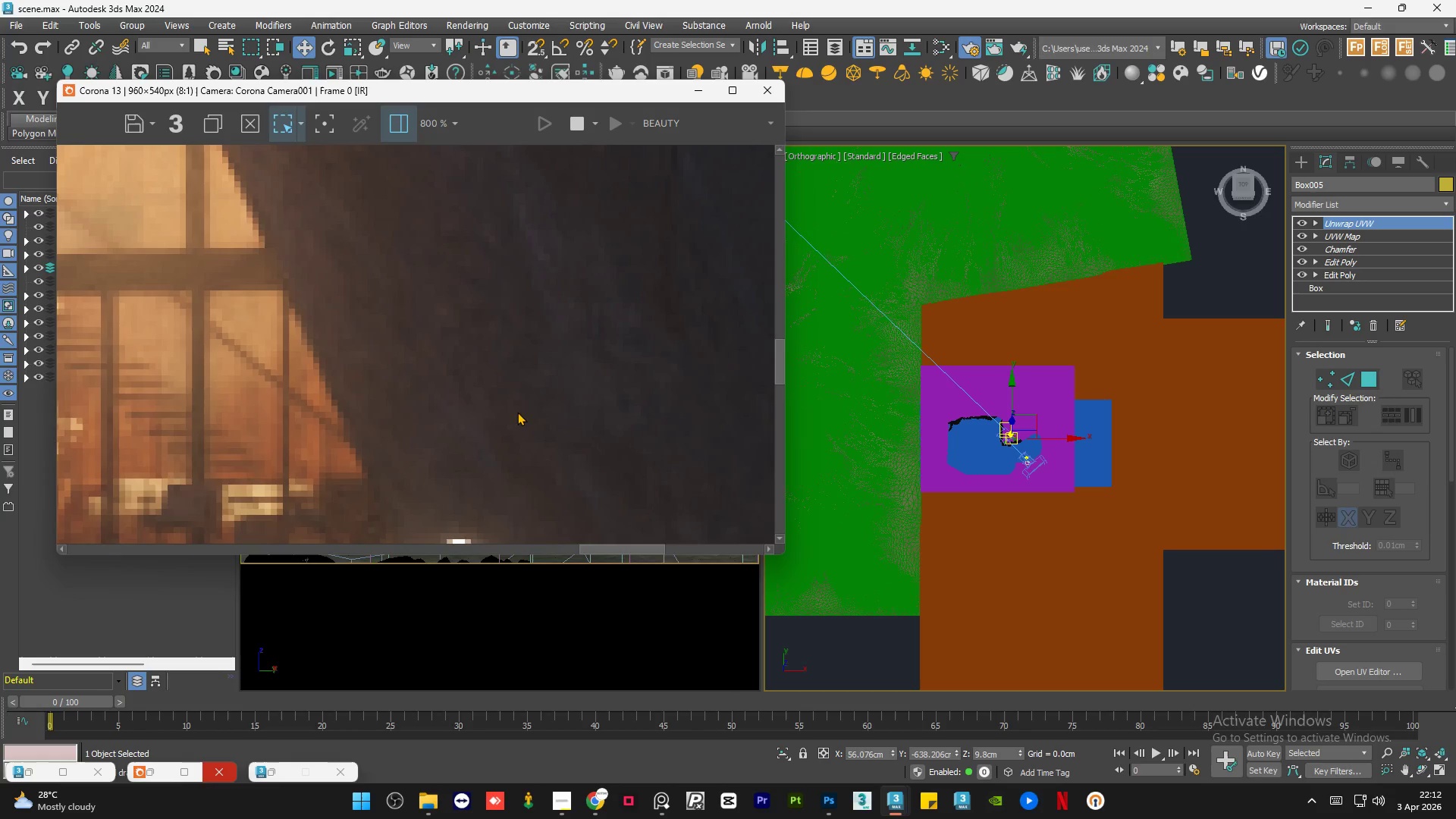 
scroll: coordinate [514, 419], scroll_direction: down, amount: 3.0
 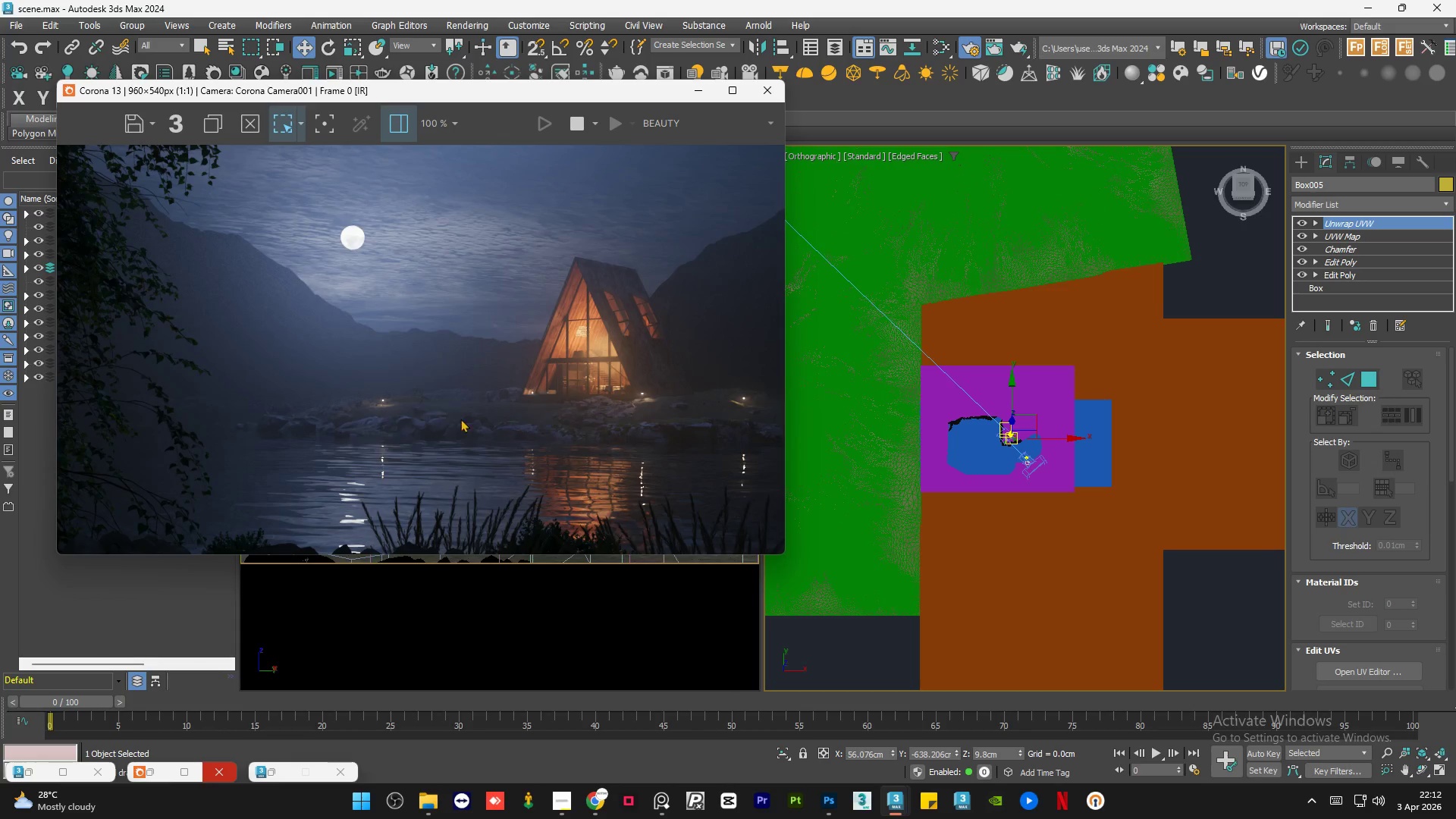 
scroll: coordinate [359, 434], scroll_direction: up, amount: 2.0
 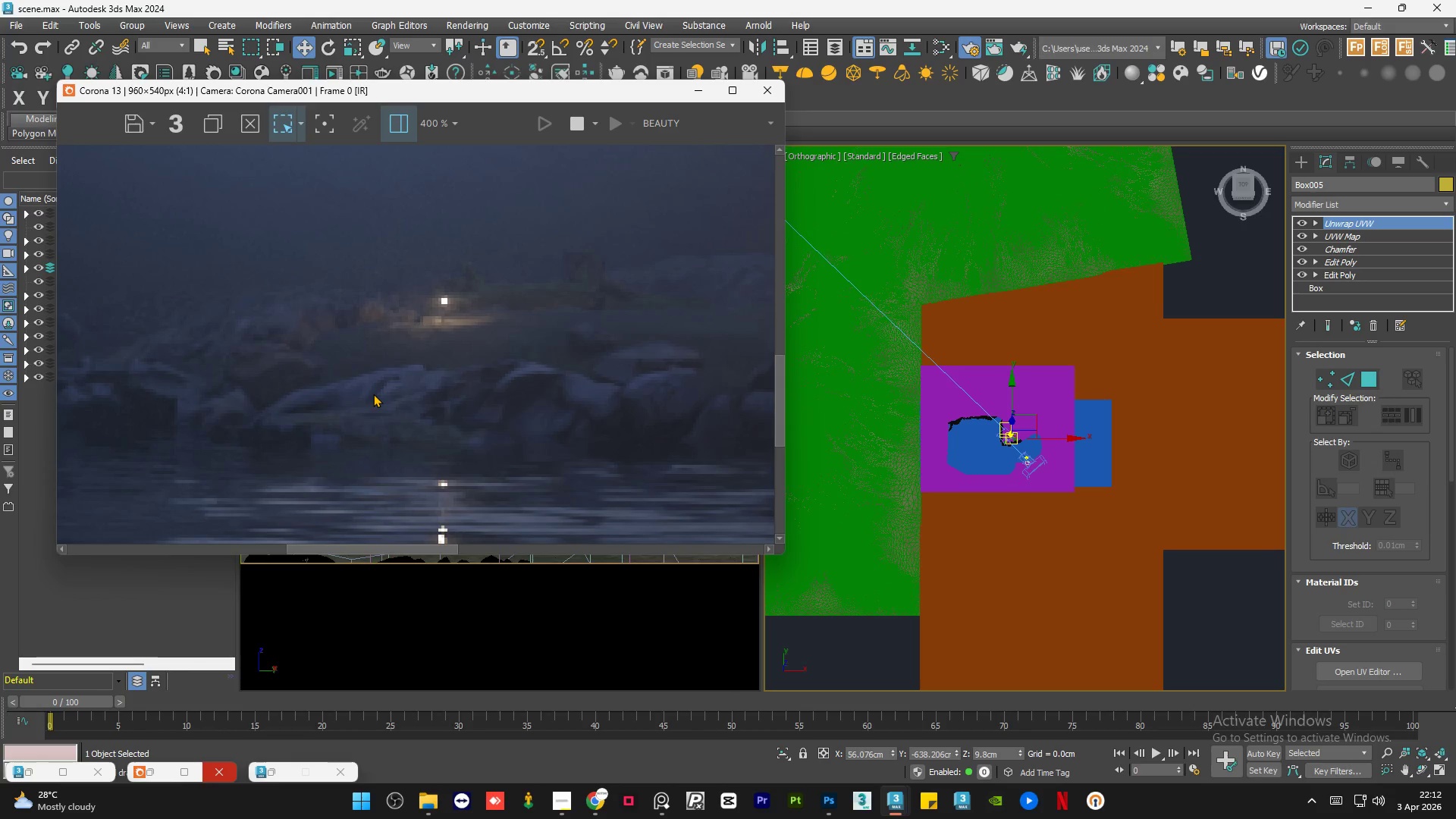 
scroll: coordinate [373, 394], scroll_direction: down, amount: 2.0
 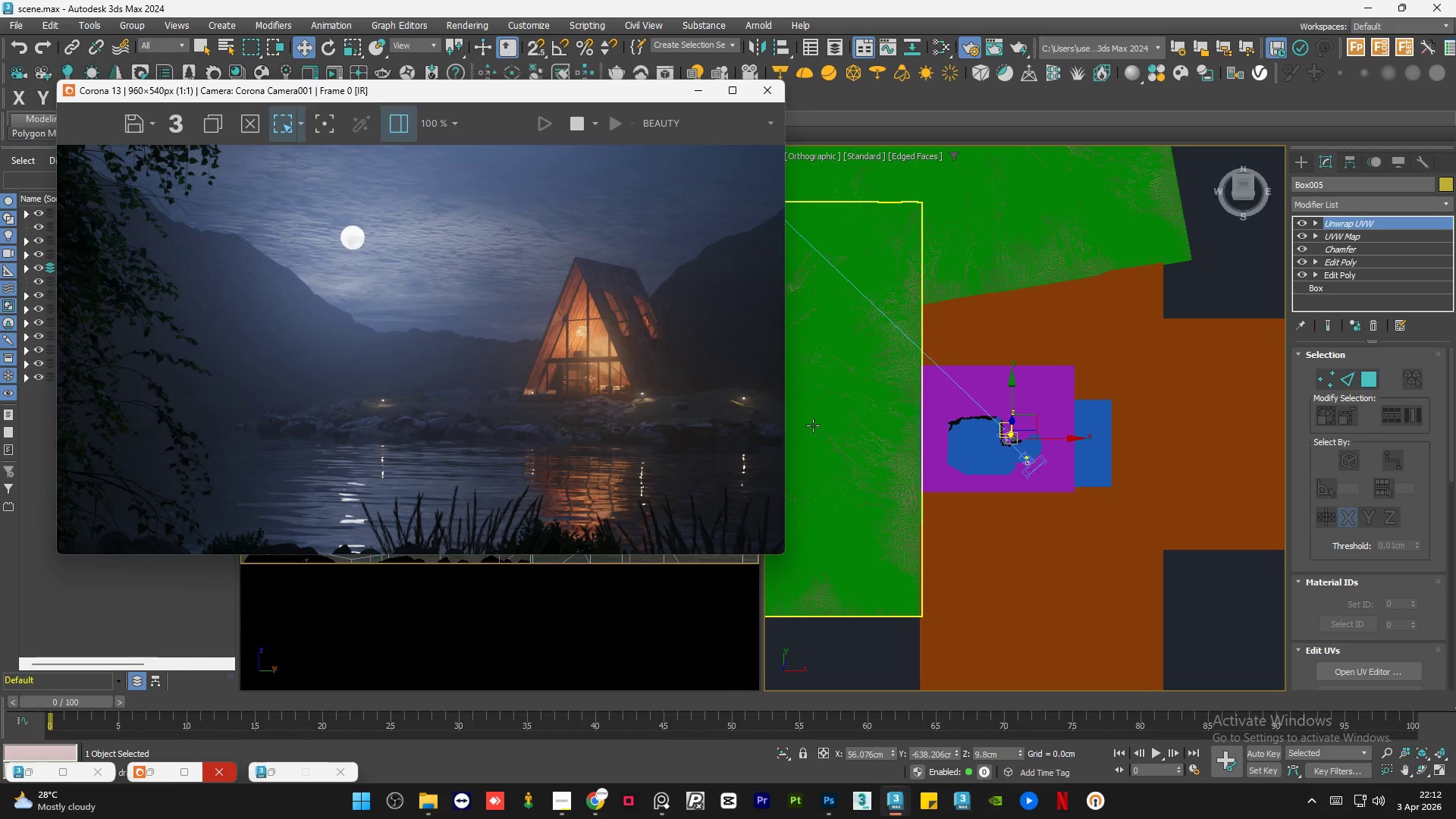 
scroll: coordinate [690, 395], scroll_direction: up, amount: 1.0
 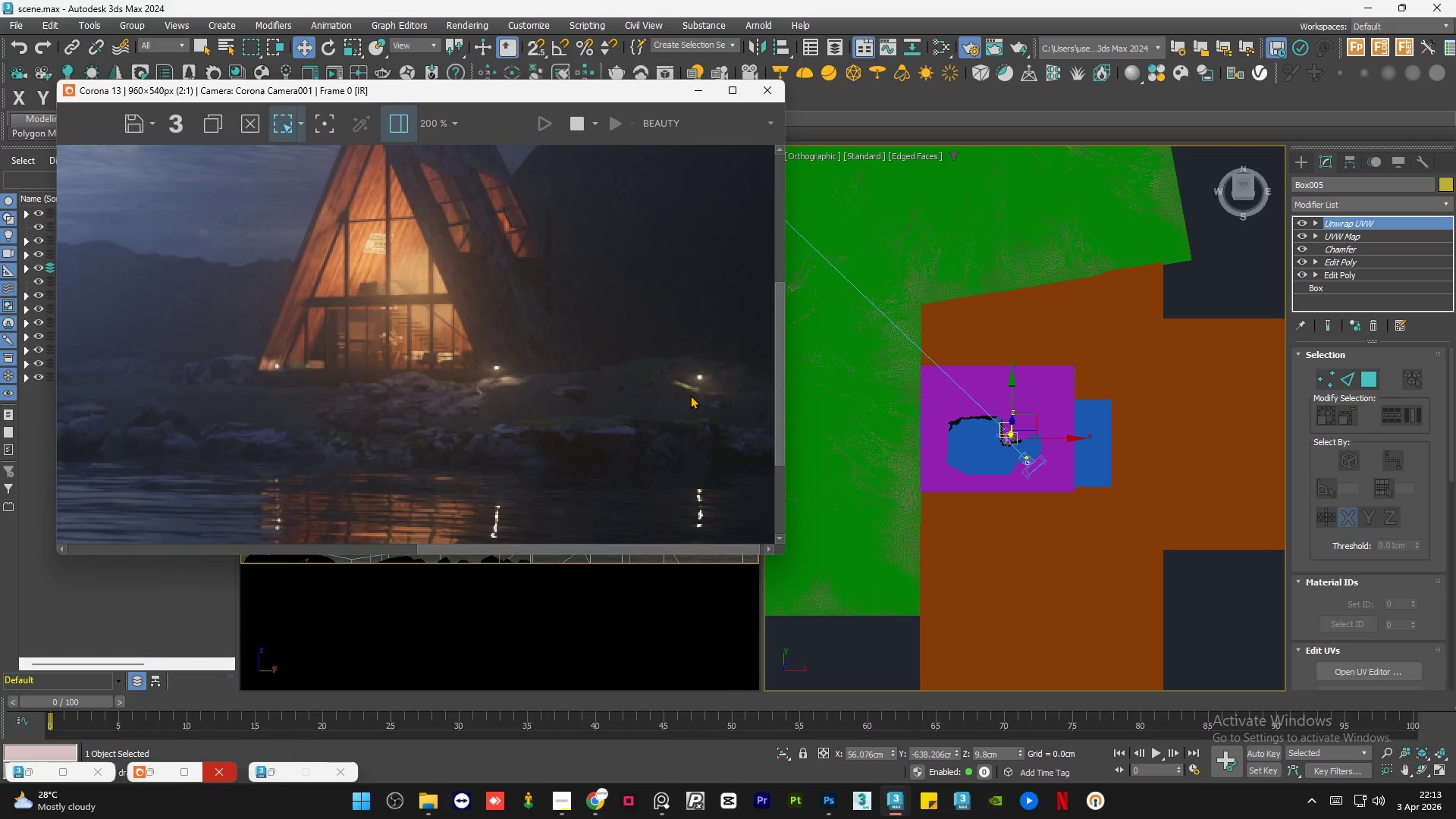 
wait(34.02)
 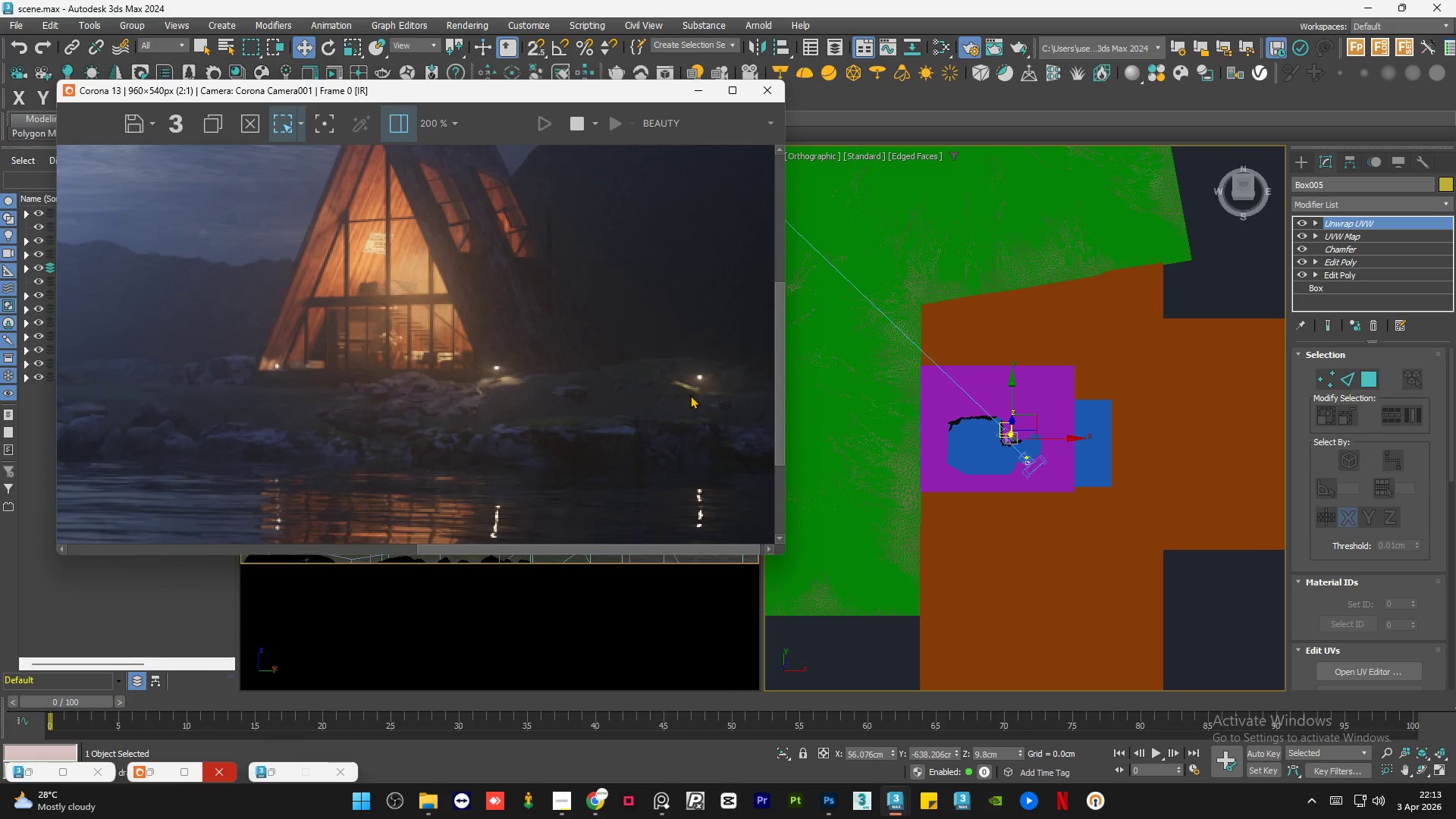 
scroll: coordinate [529, 326], scroll_direction: down, amount: 1.0
 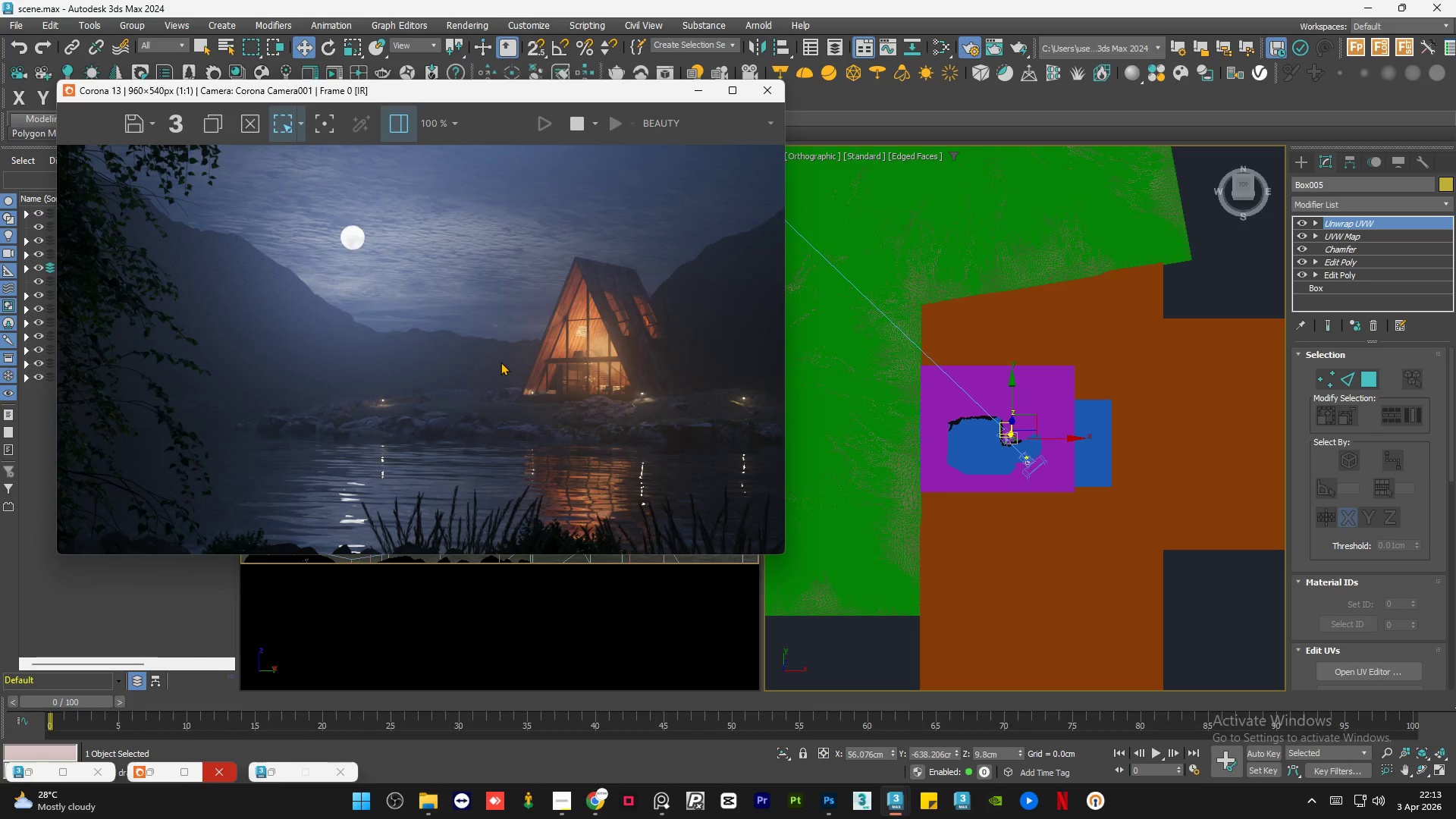 
scroll: coordinate [617, 353], scroll_direction: up, amount: 1.0
 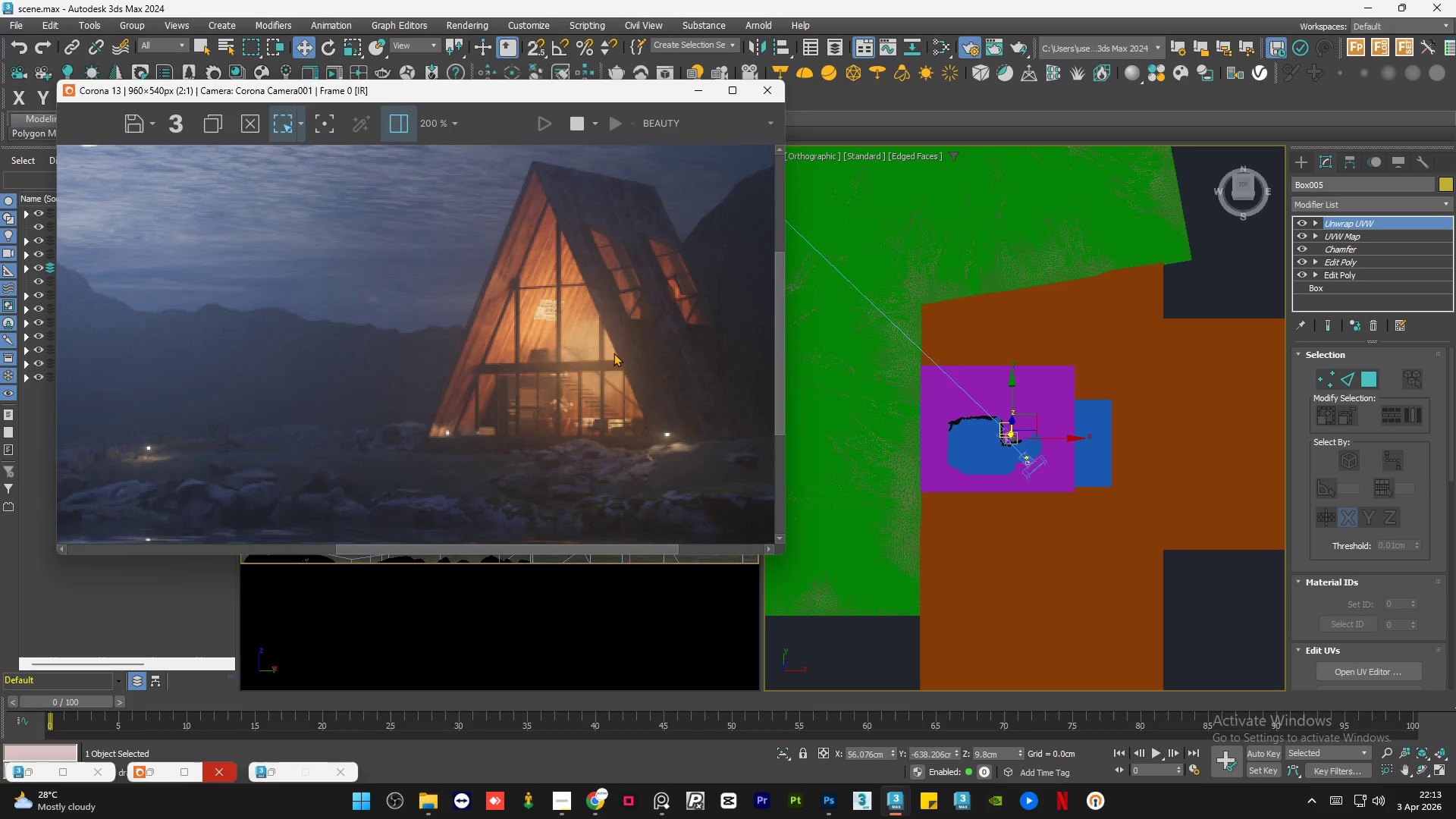 
scroll: coordinate [548, 353], scroll_direction: down, amount: 1.0
 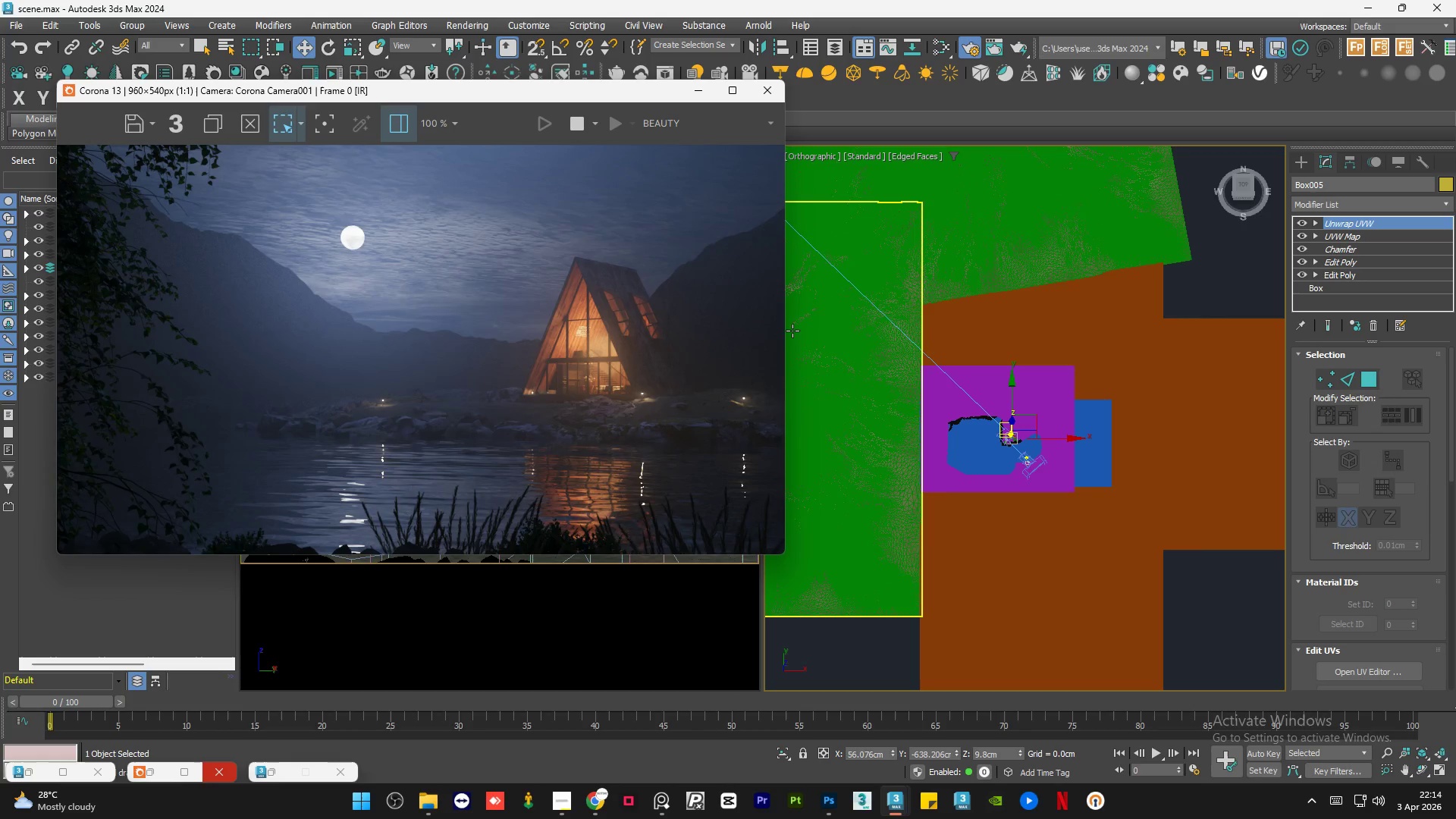 
wait(51.83)
 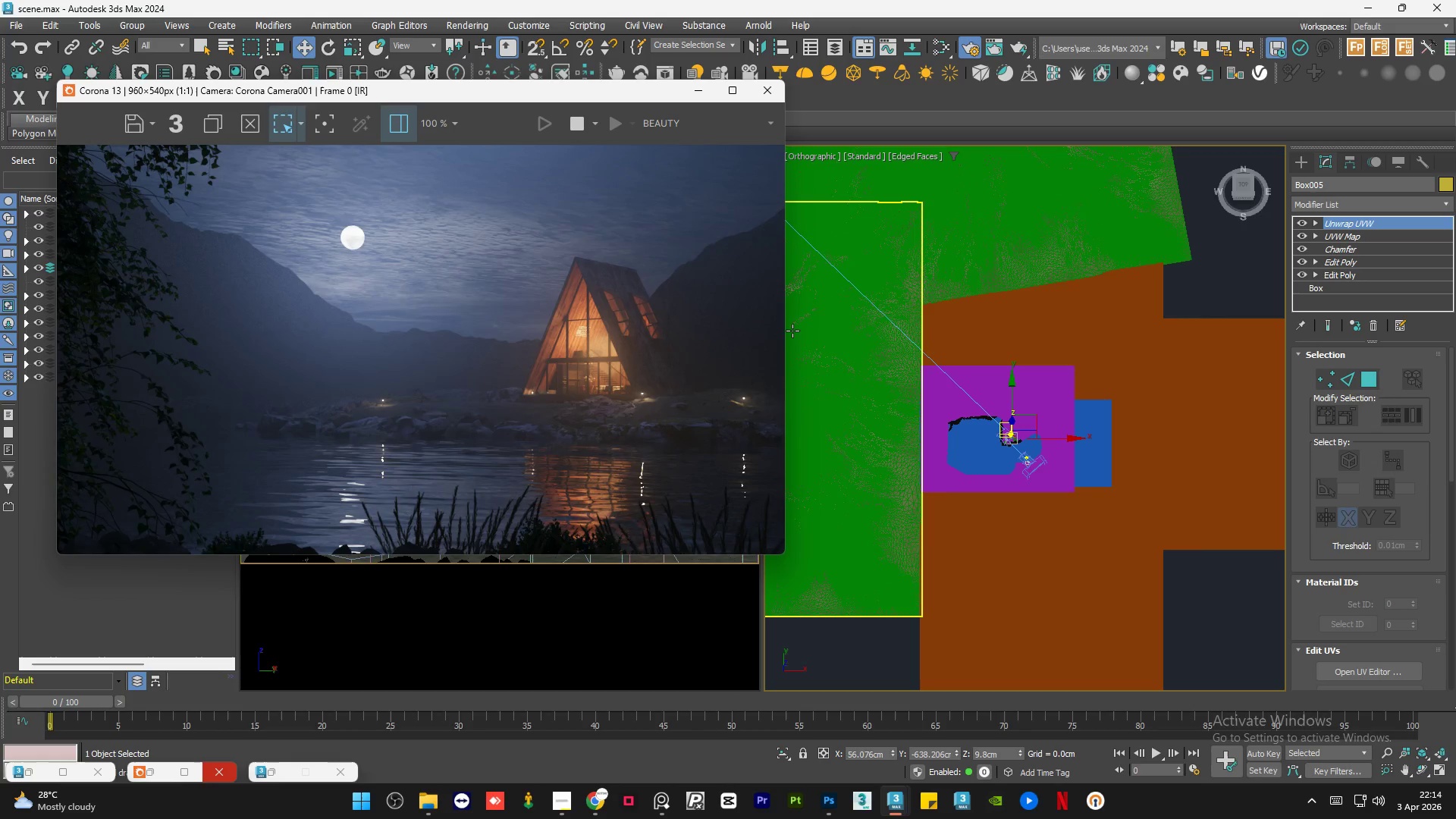 
scroll: coordinate [1003, 441], scroll_direction: up, amount: 6.0
 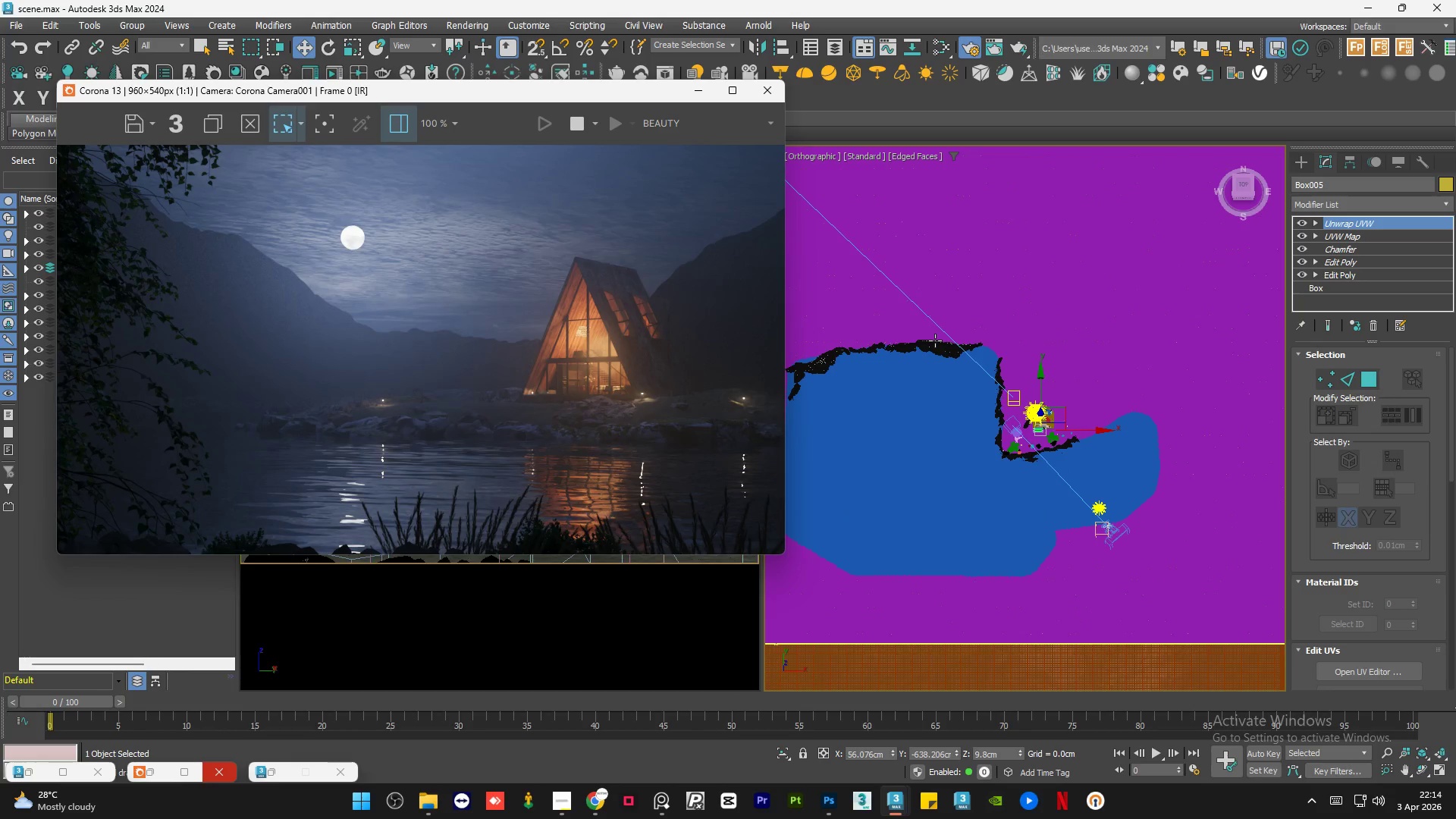 
scroll: coordinate [935, 340], scroll_direction: down, amount: 2.0
 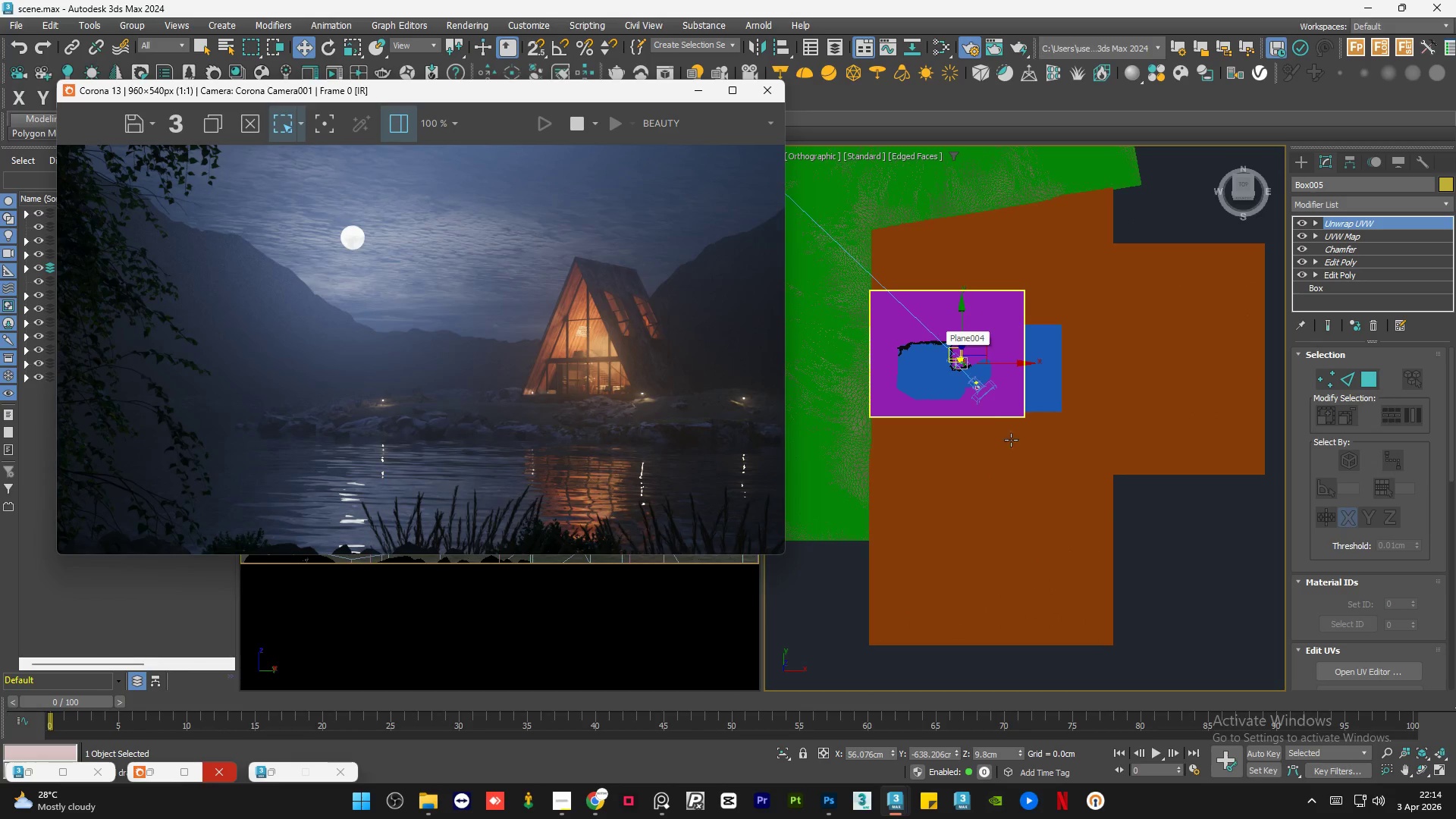 
left_click([1178, 541])
 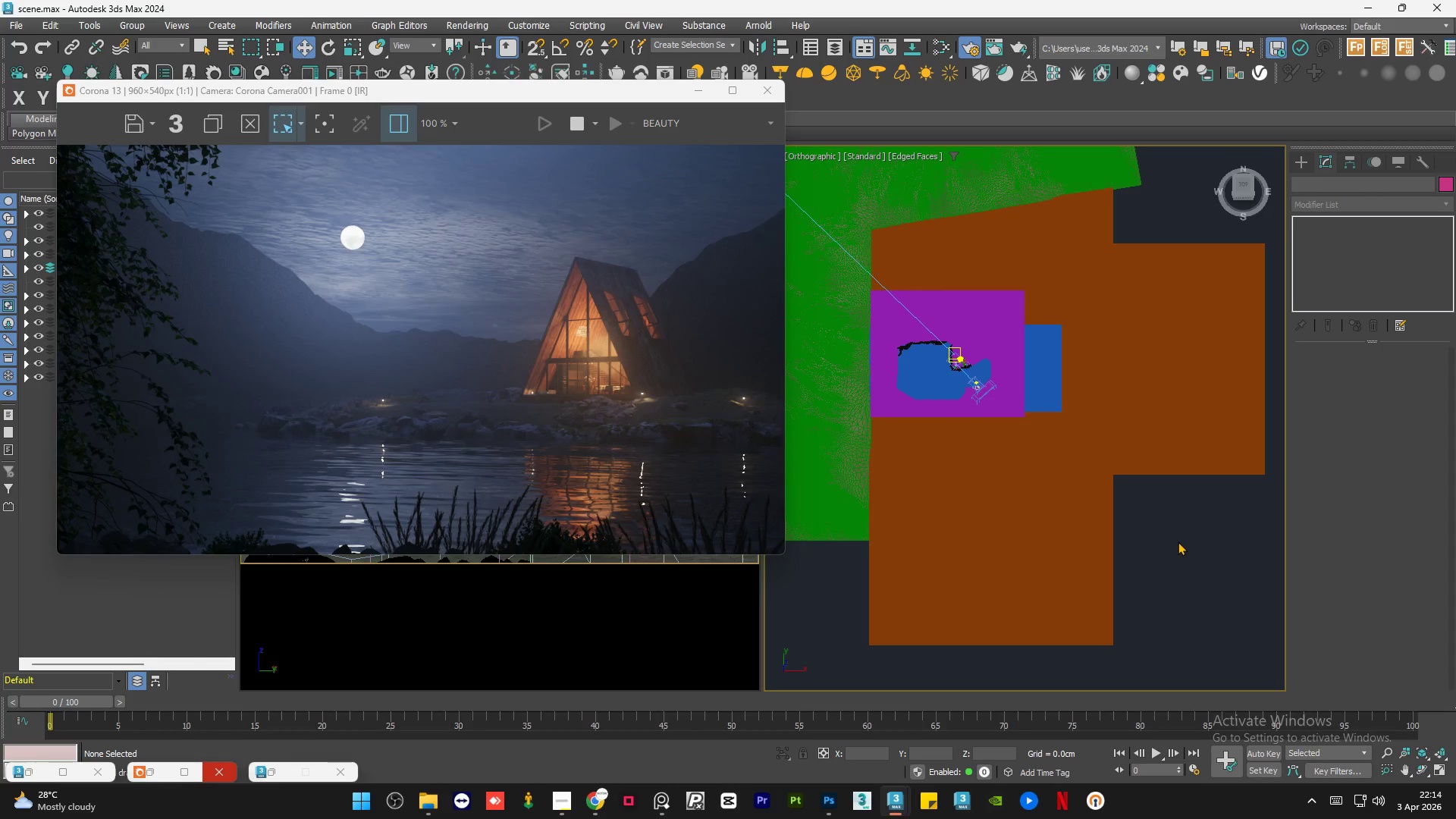 
wait(17.03)
 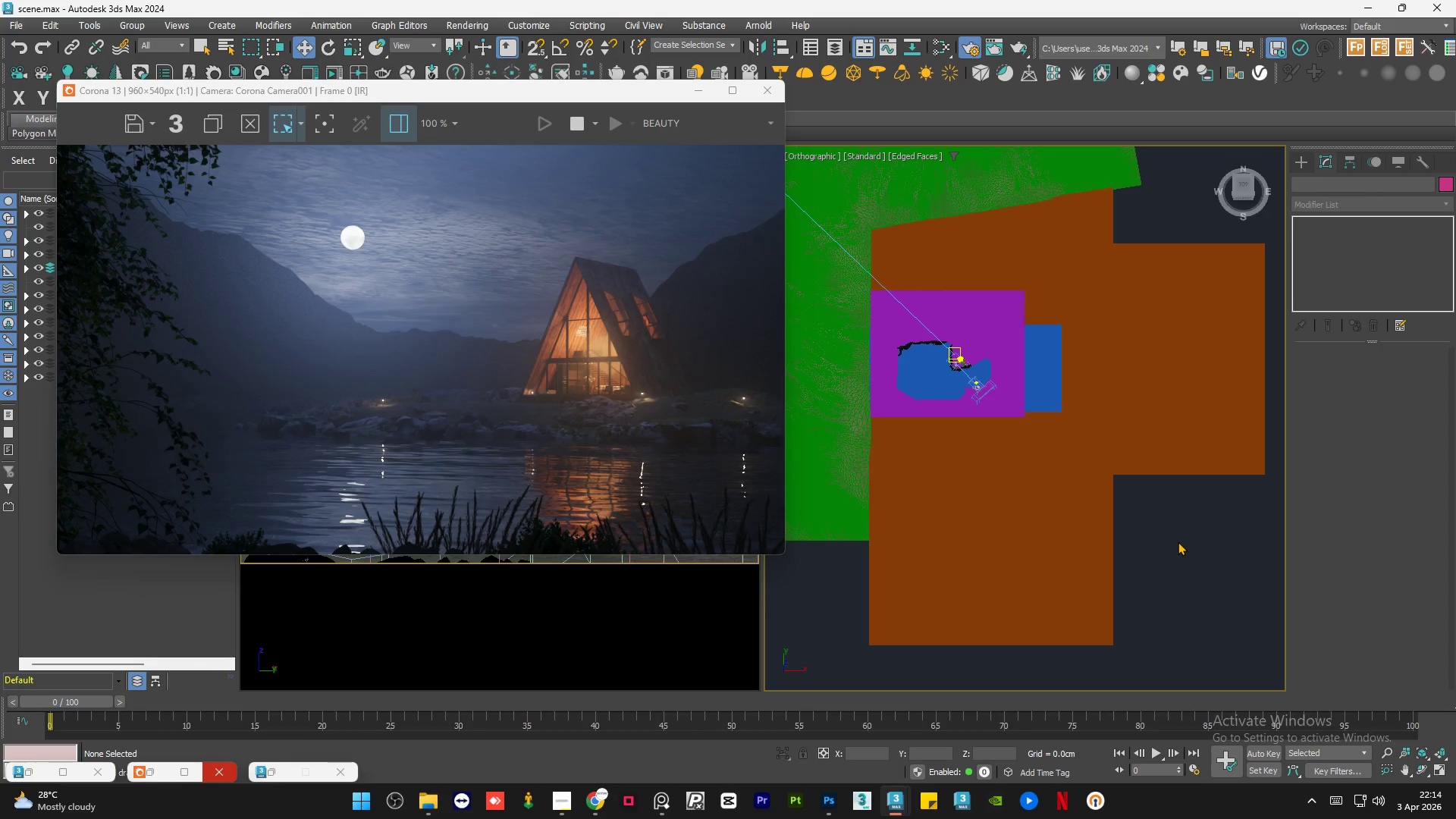 
scroll: coordinate [646, 362], scroll_direction: up, amount: 2.0
 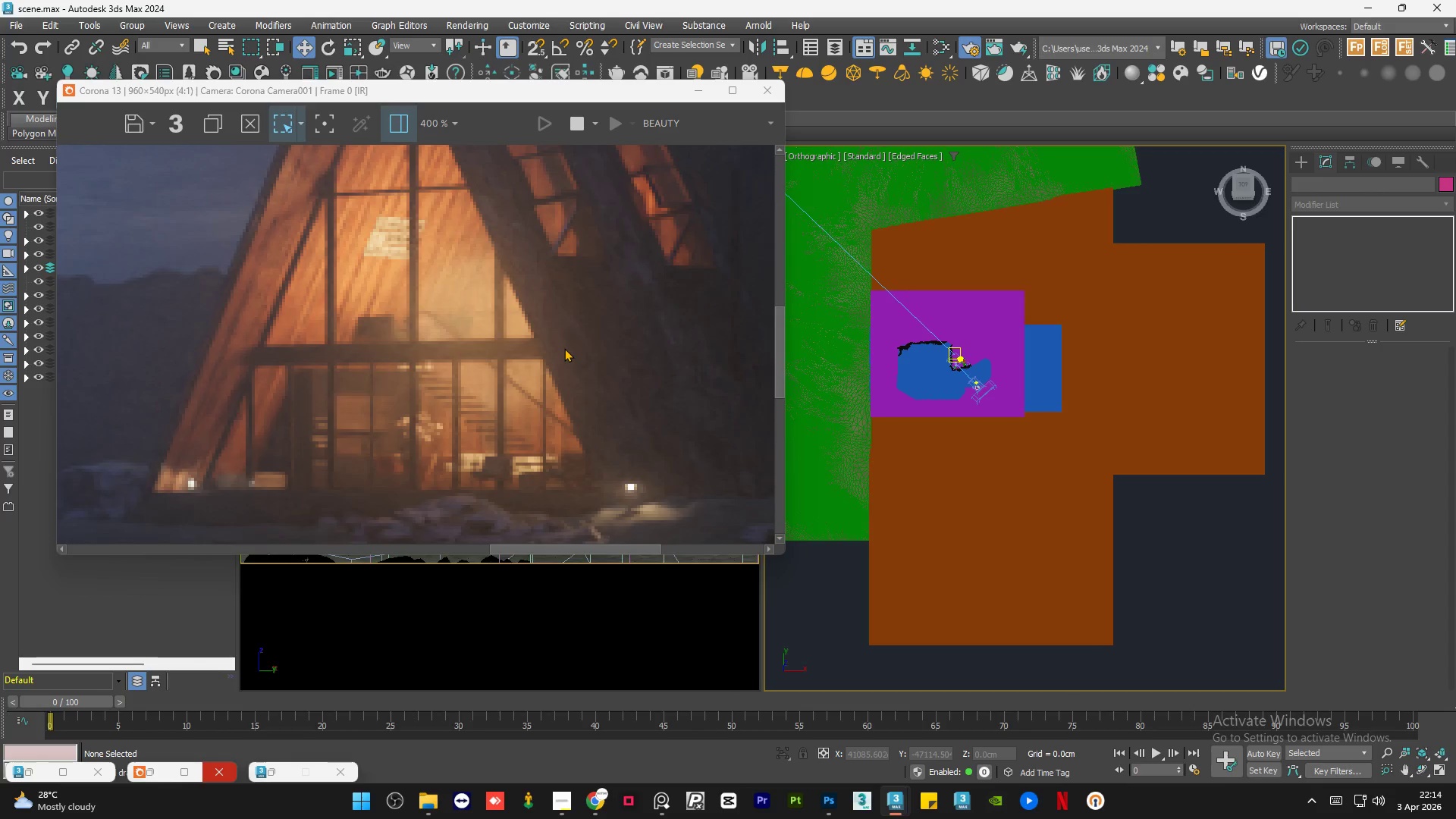 
scroll: coordinate [563, 348], scroll_direction: down, amount: 1.0
 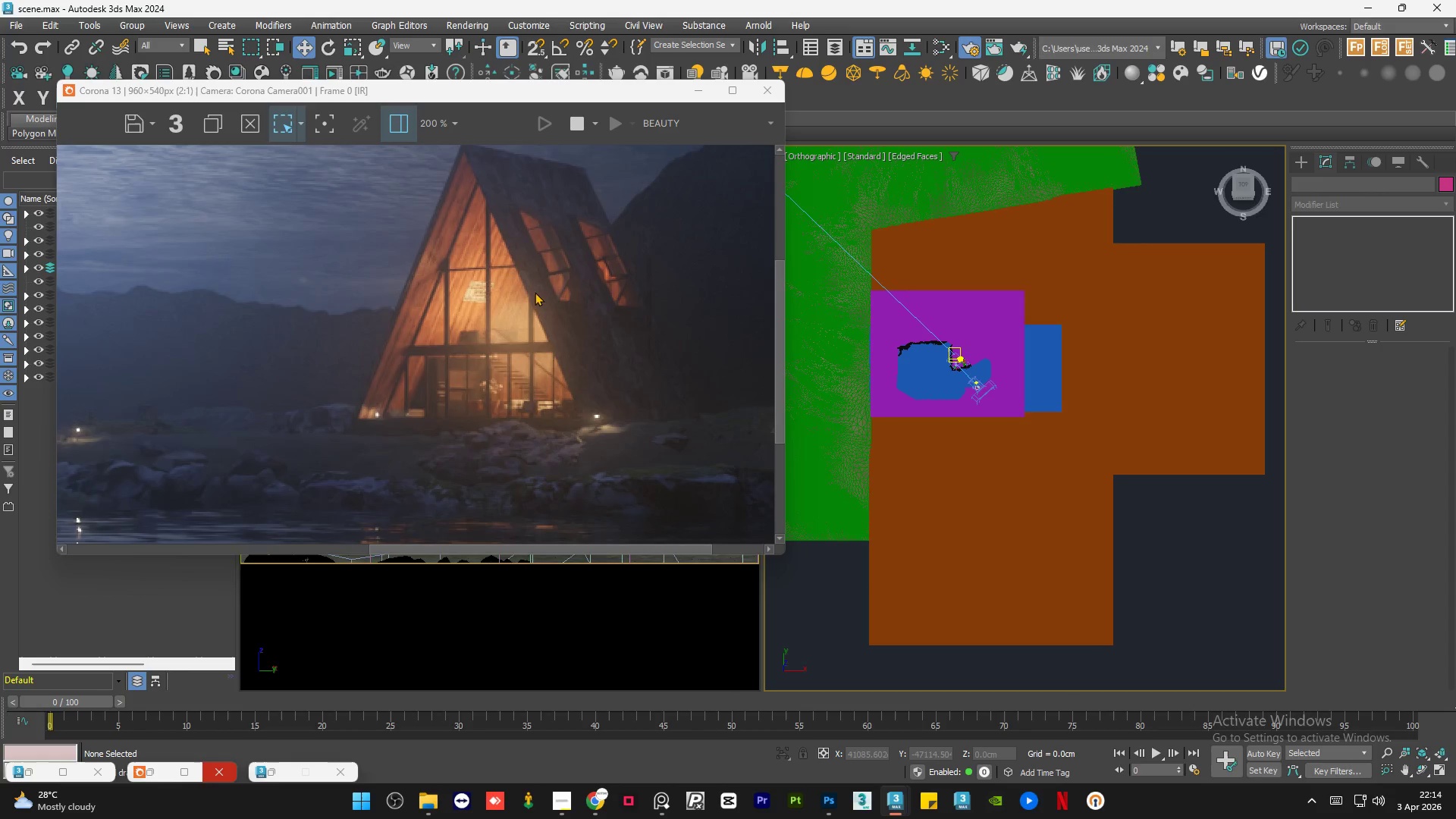 
scroll: coordinate [520, 252], scroll_direction: up, amount: 1.0
 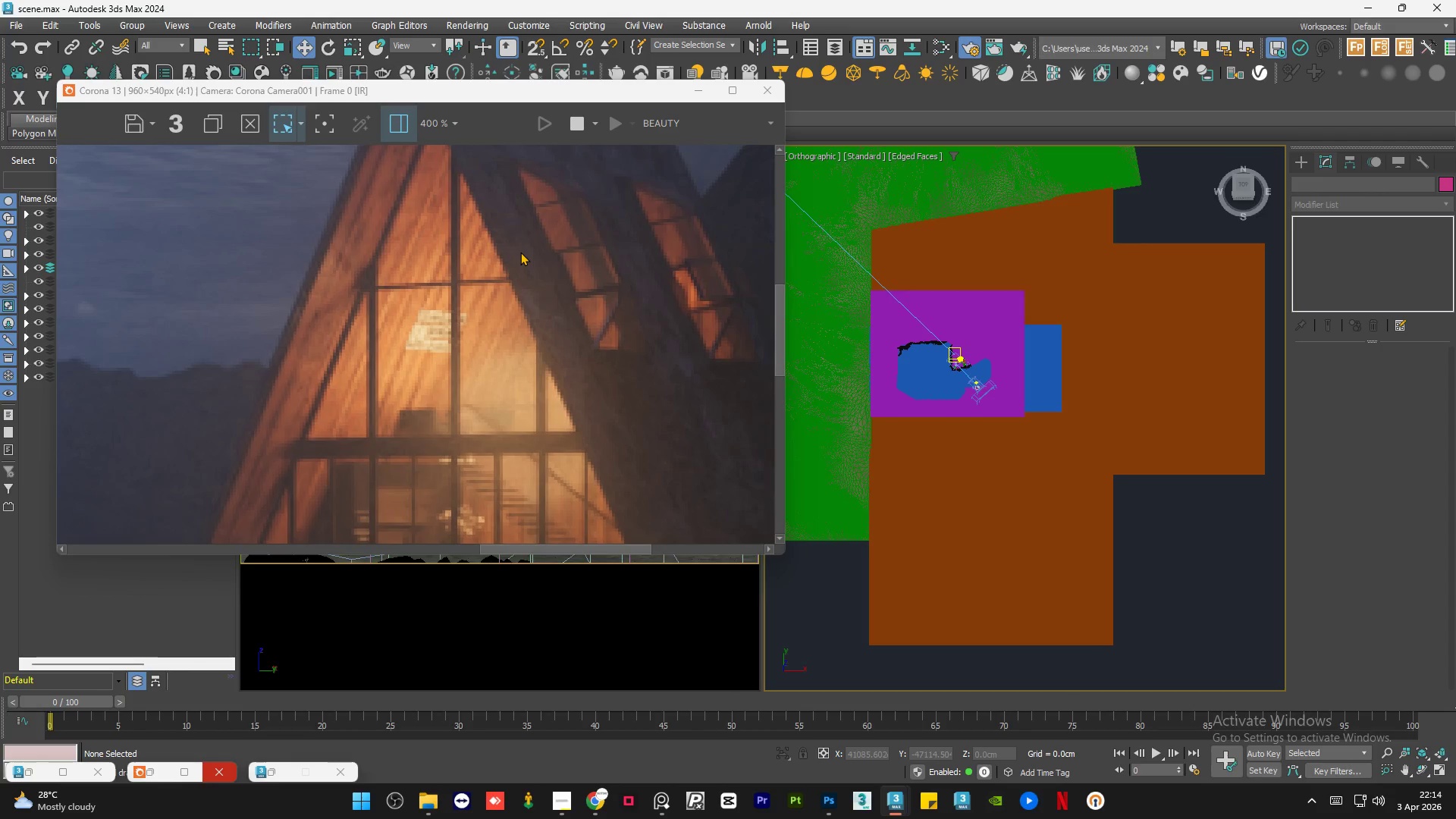 
scroll: coordinate [520, 252], scroll_direction: down, amount: 2.0
 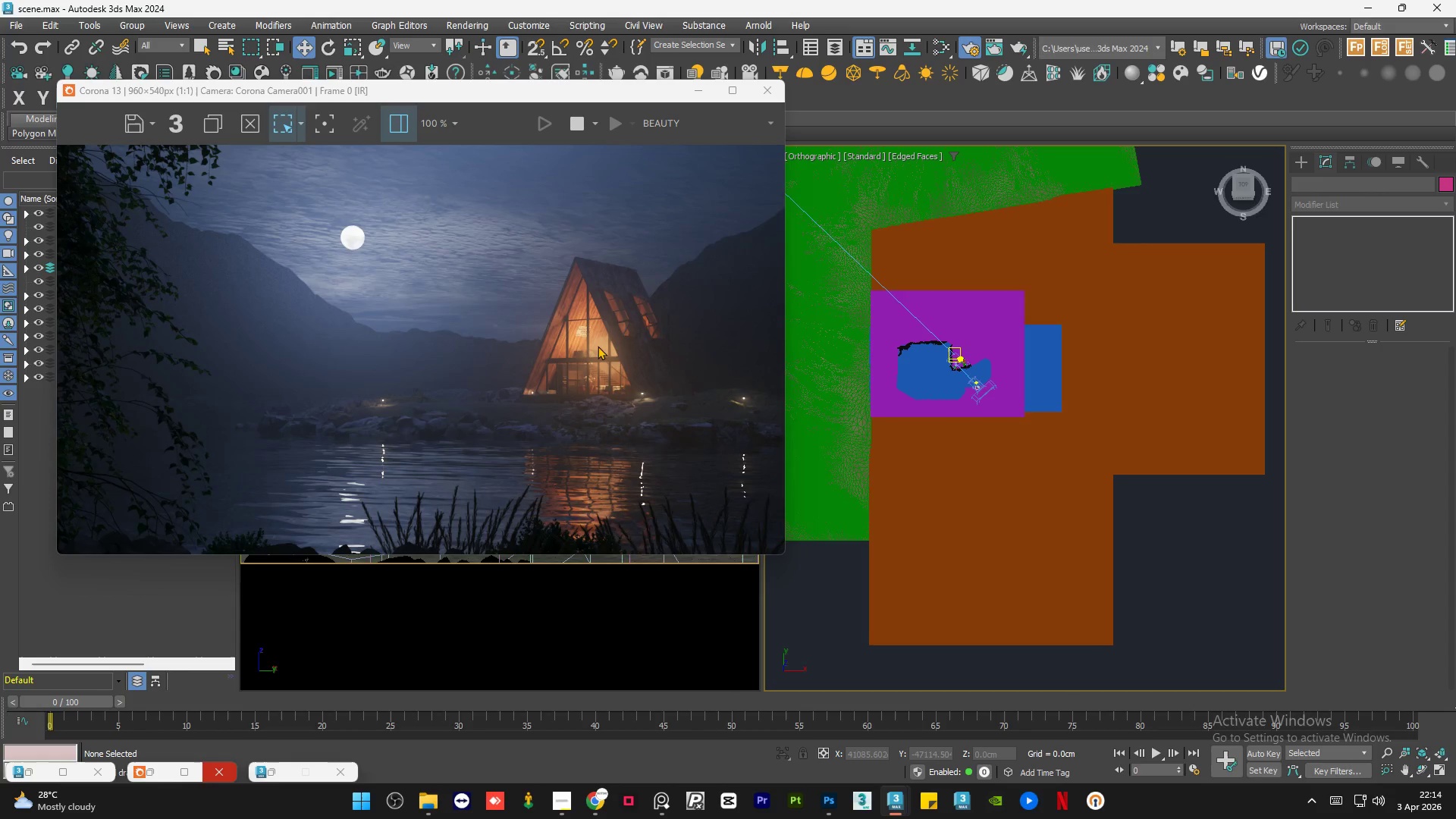 
scroll: coordinate [743, 401], scroll_direction: up, amount: 3.0
 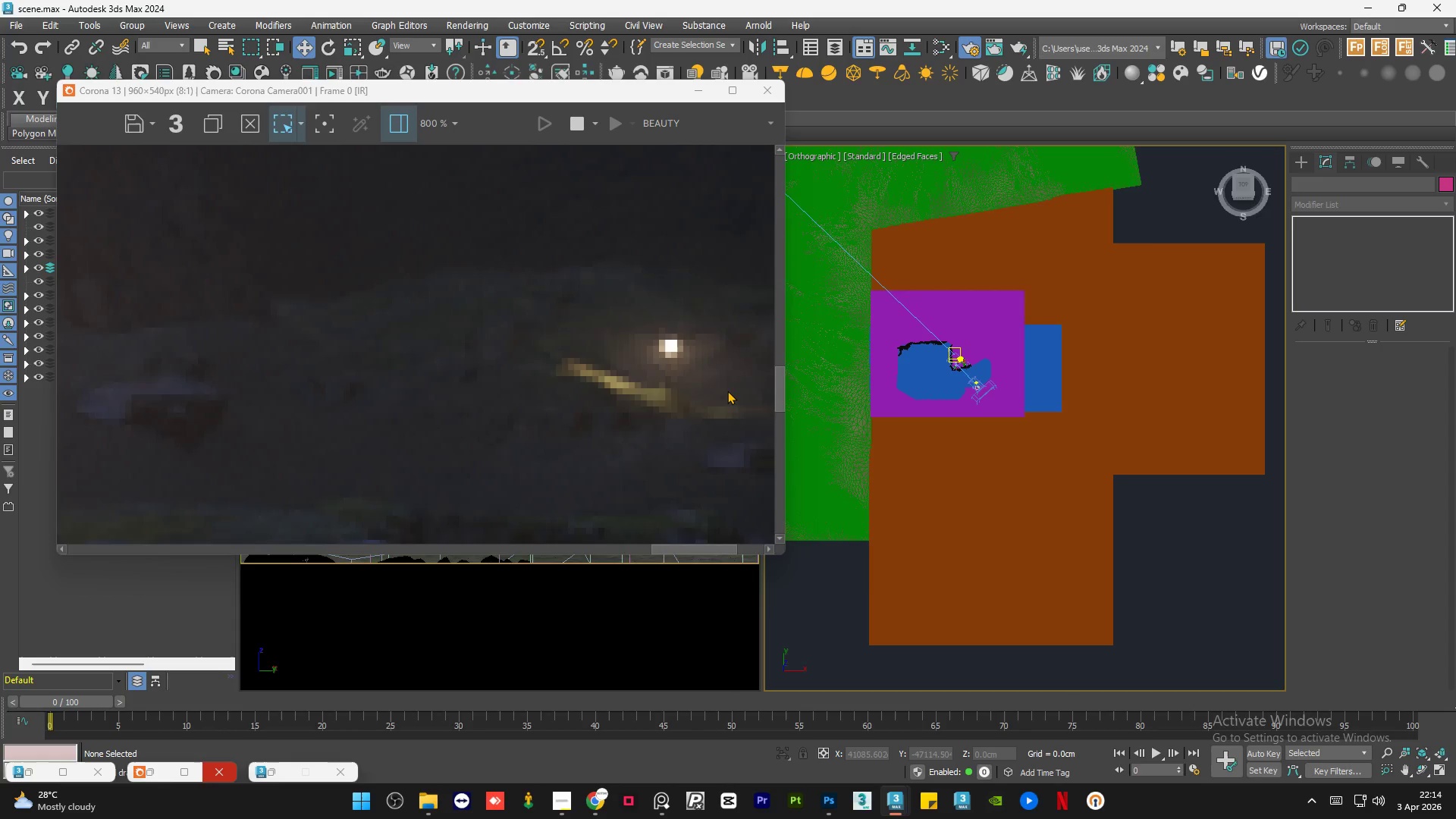 
scroll: coordinate [727, 391], scroll_direction: down, amount: 1.0
 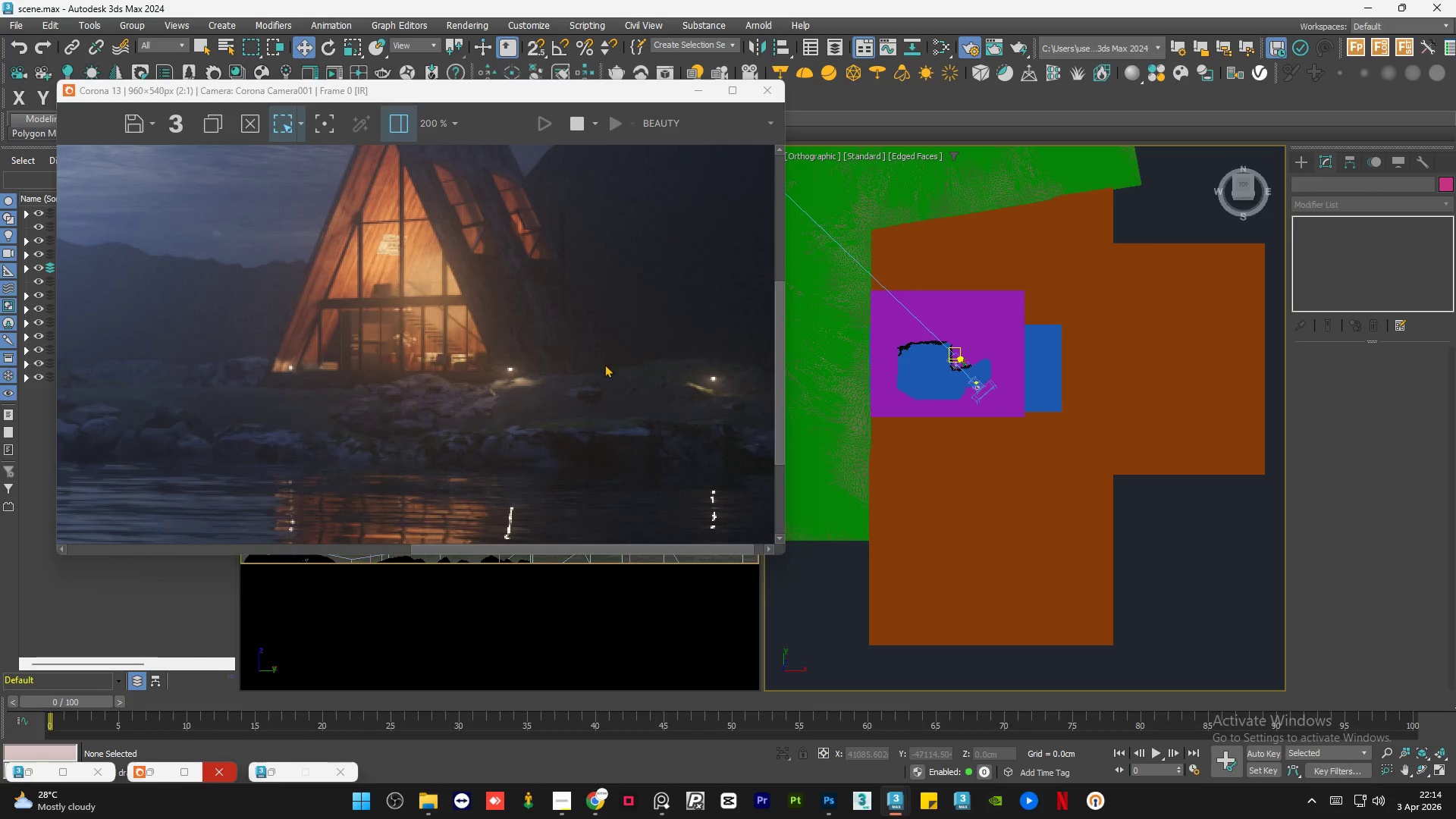 
scroll: coordinate [499, 366], scroll_direction: up, amount: 2.0
 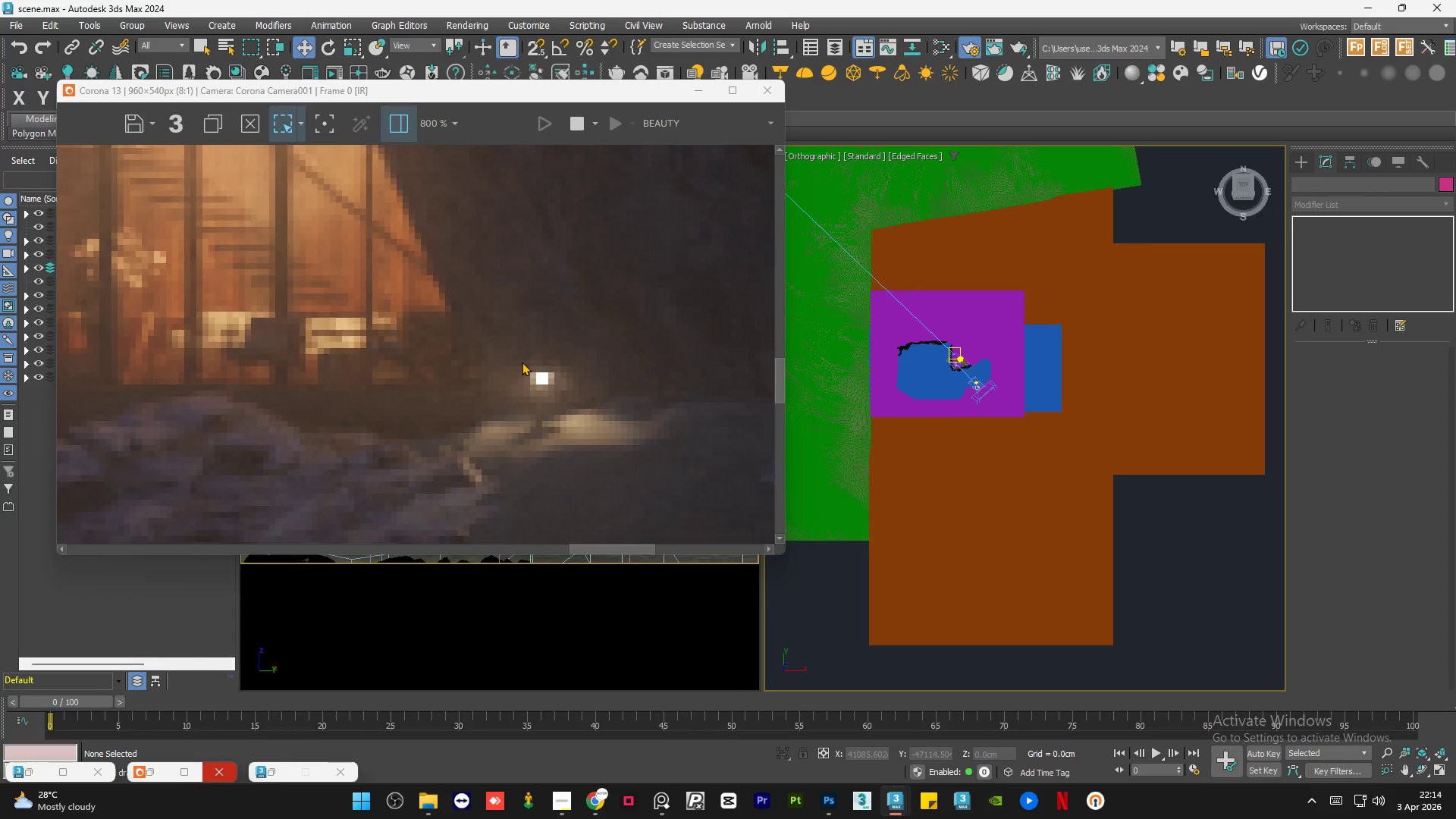 
scroll: coordinate [524, 361], scroll_direction: down, amount: 3.0
 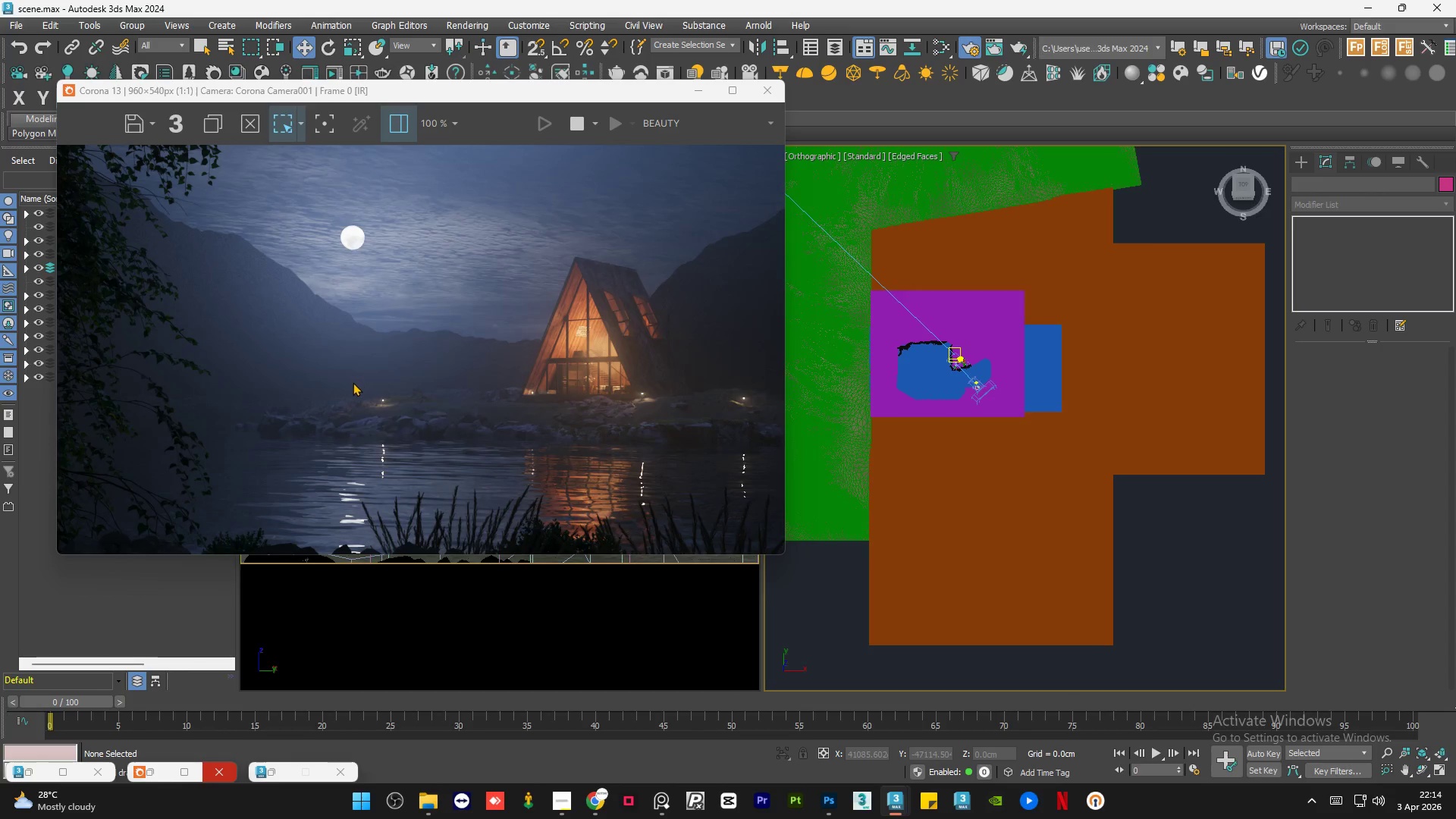 
scroll: coordinate [375, 411], scroll_direction: up, amount: 2.0
 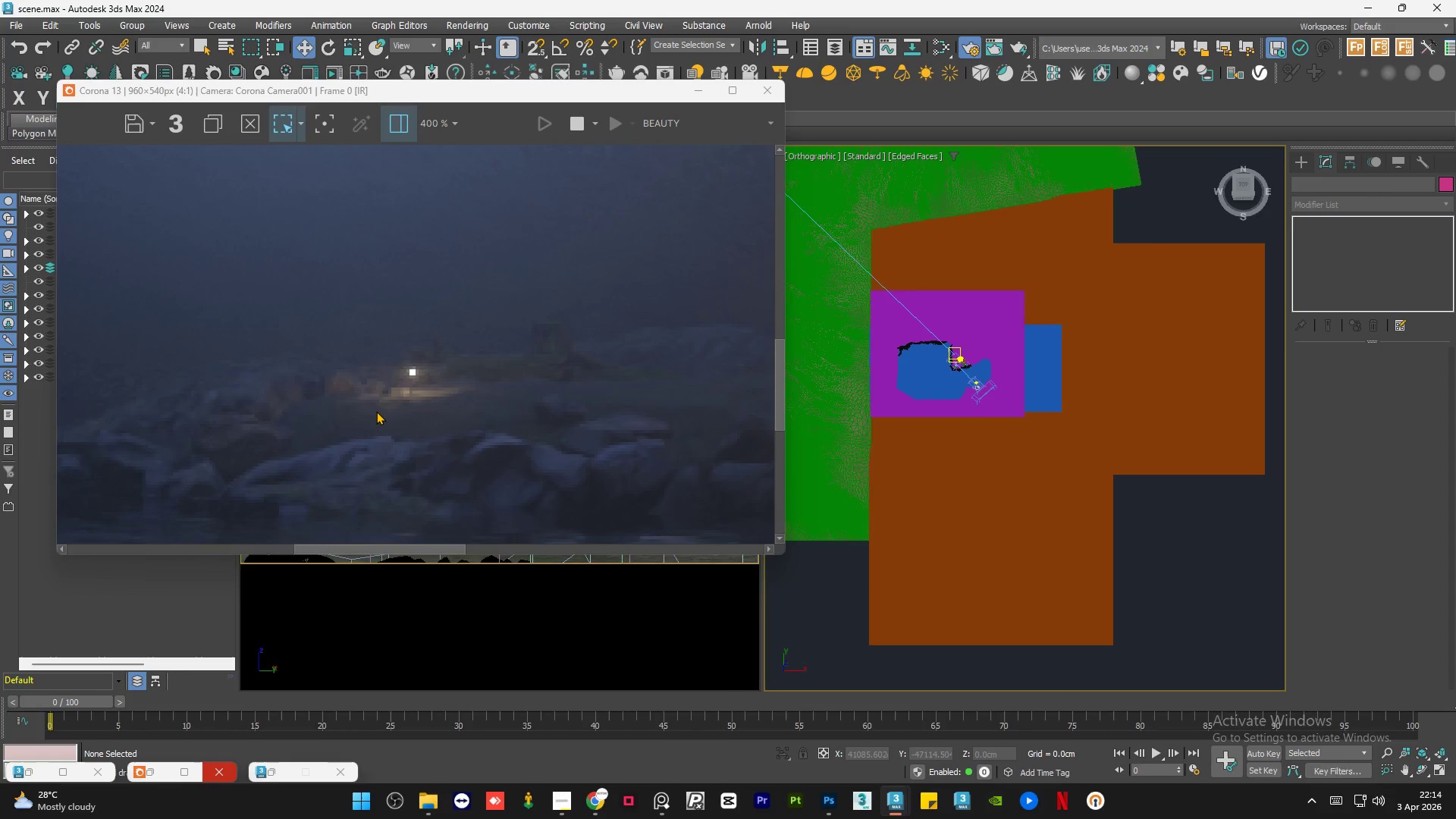 
scroll: coordinate [376, 411], scroll_direction: down, amount: 1.0
 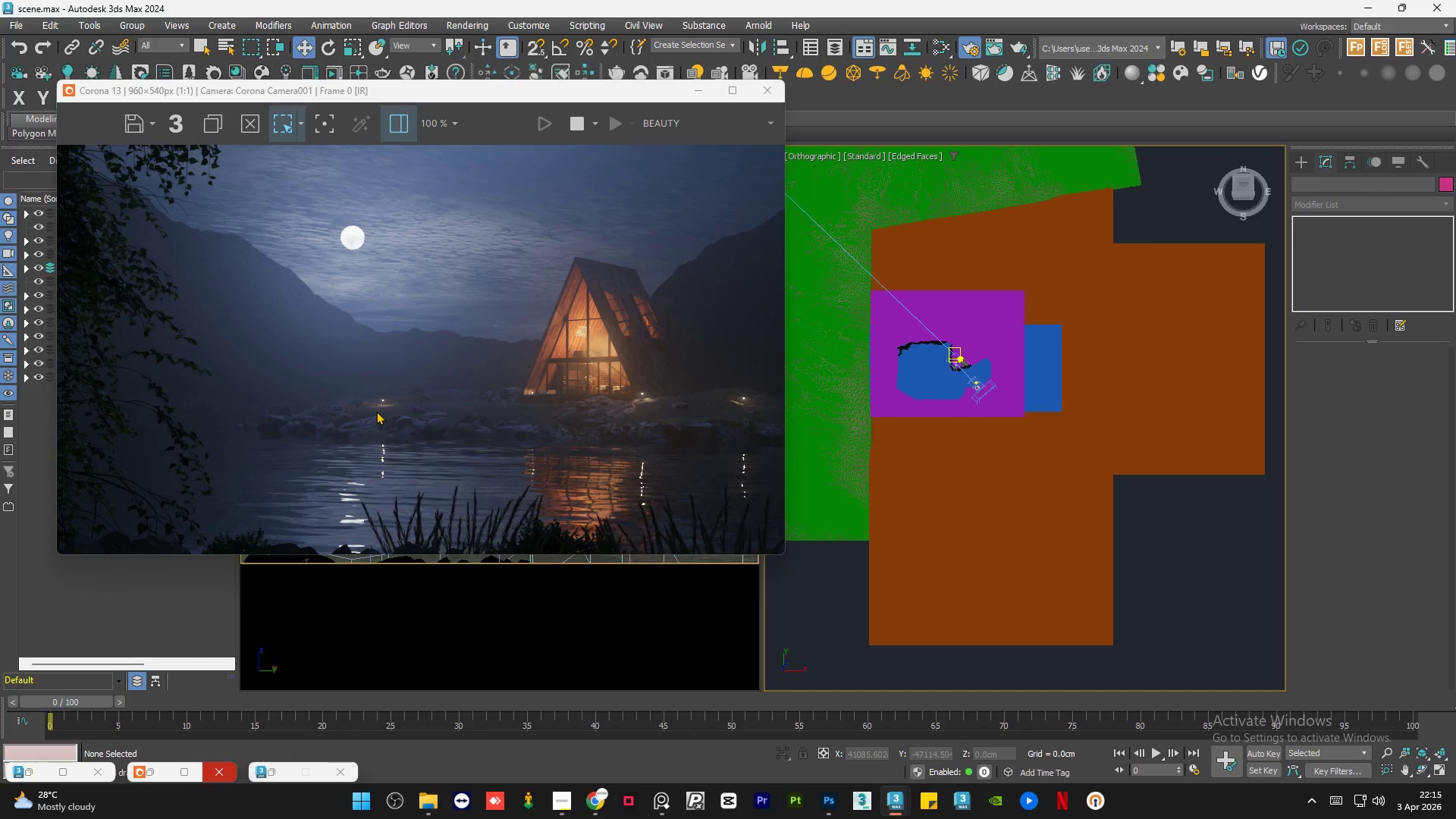 
wait(7.61)
 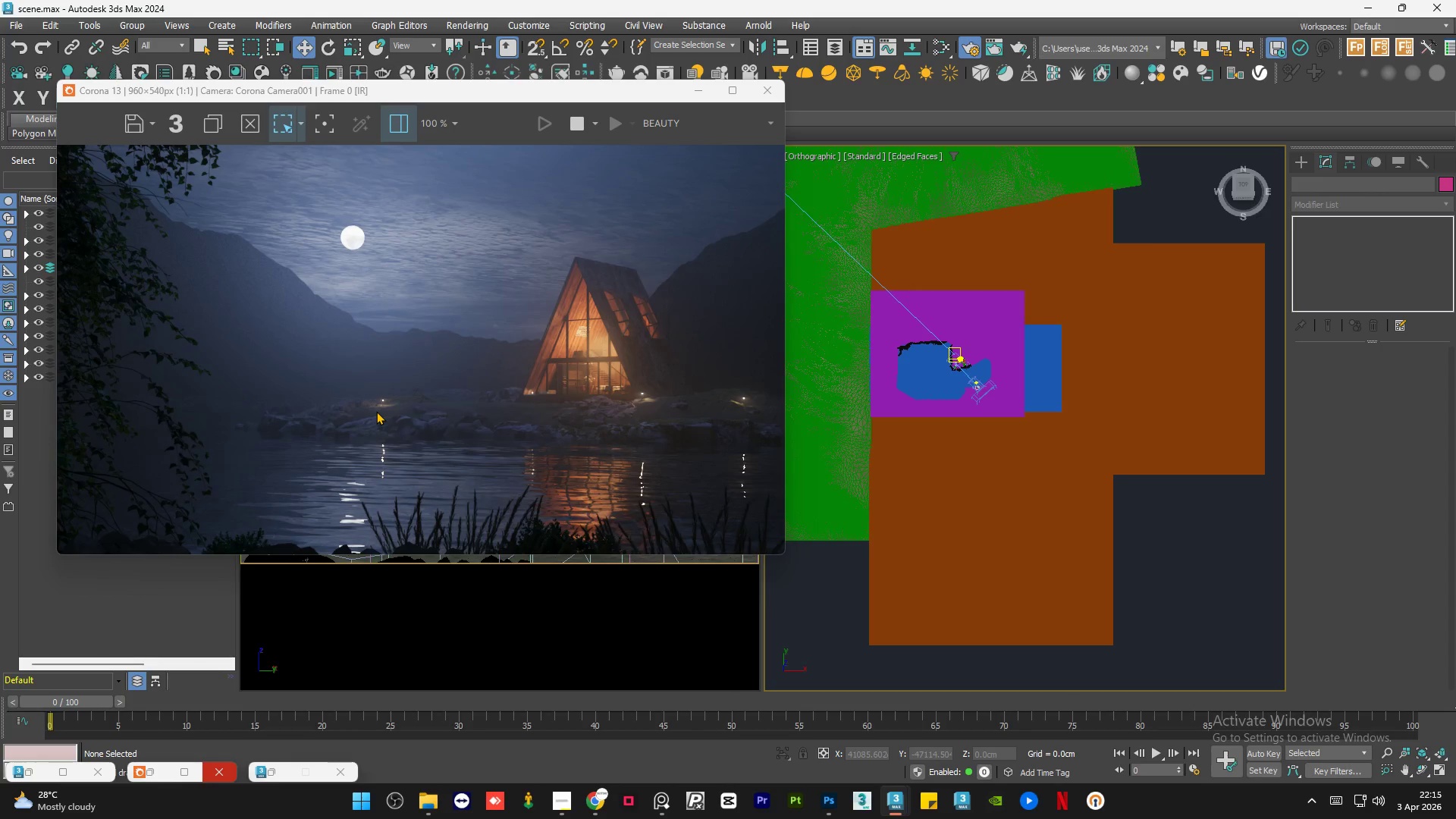 
scroll: coordinate [758, 399], scroll_direction: up, amount: 3.0
 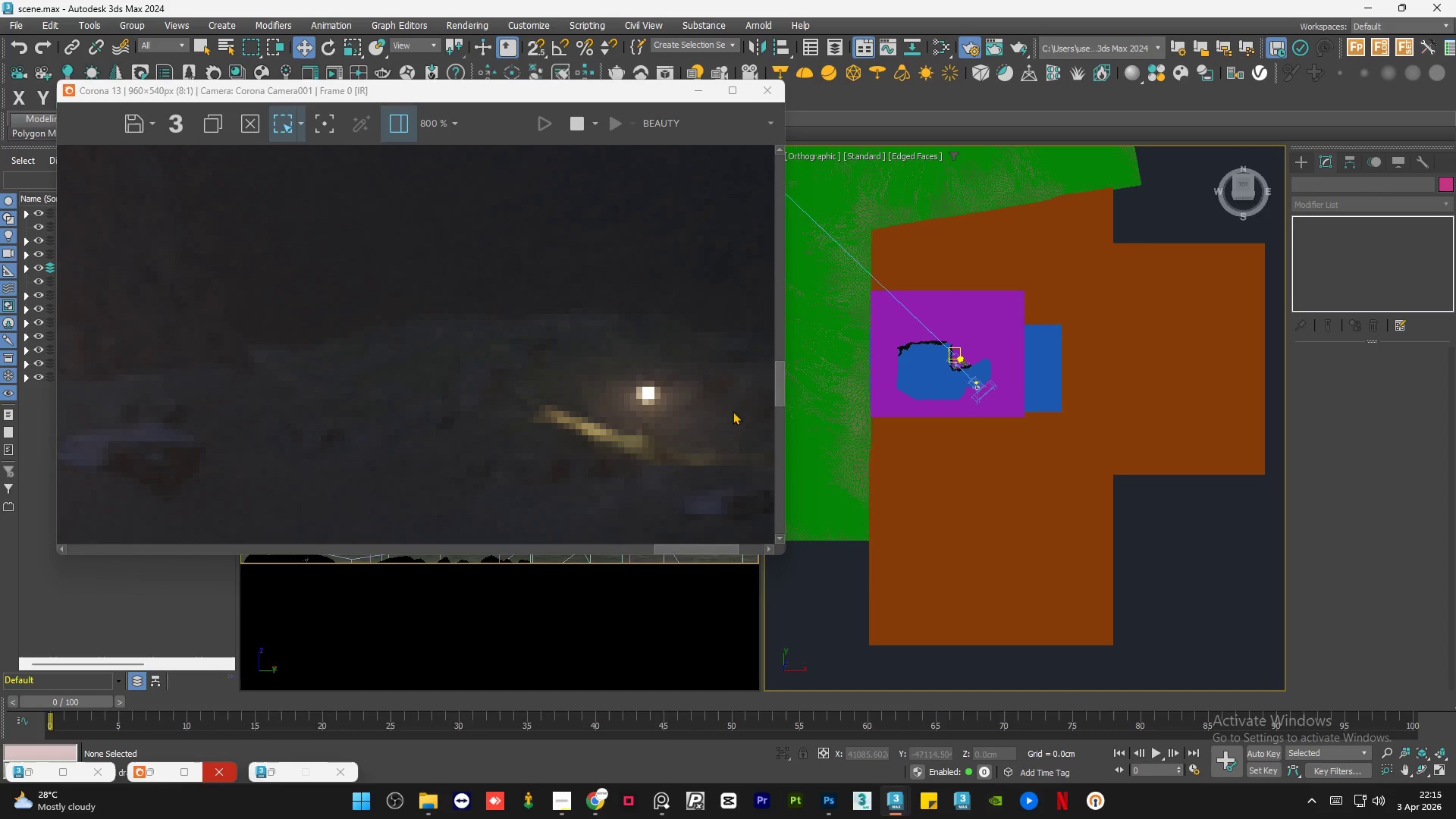 
scroll: coordinate [719, 425], scroll_direction: down, amount: 2.0
 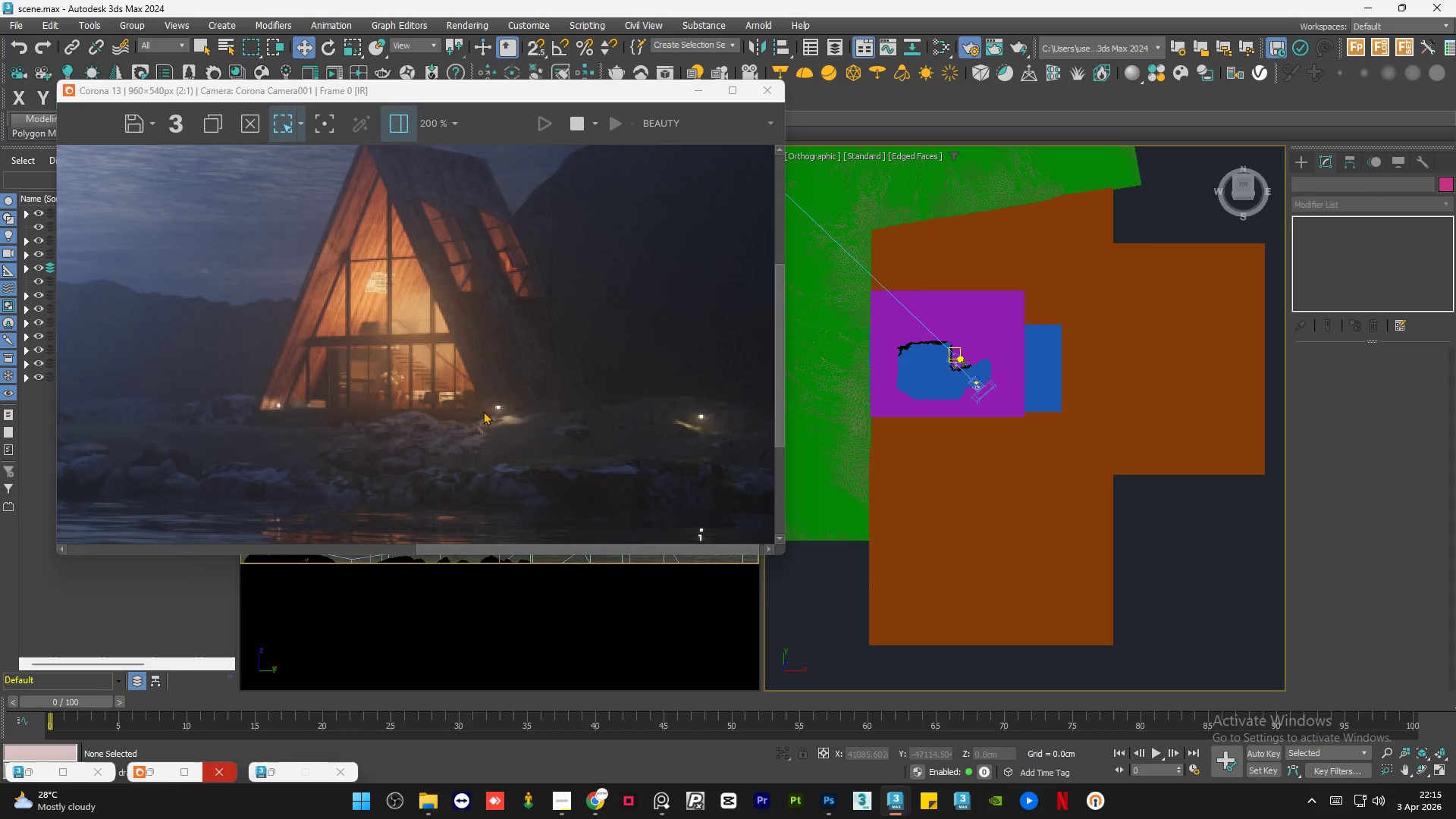 
scroll: coordinate [507, 408], scroll_direction: up, amount: 2.0
 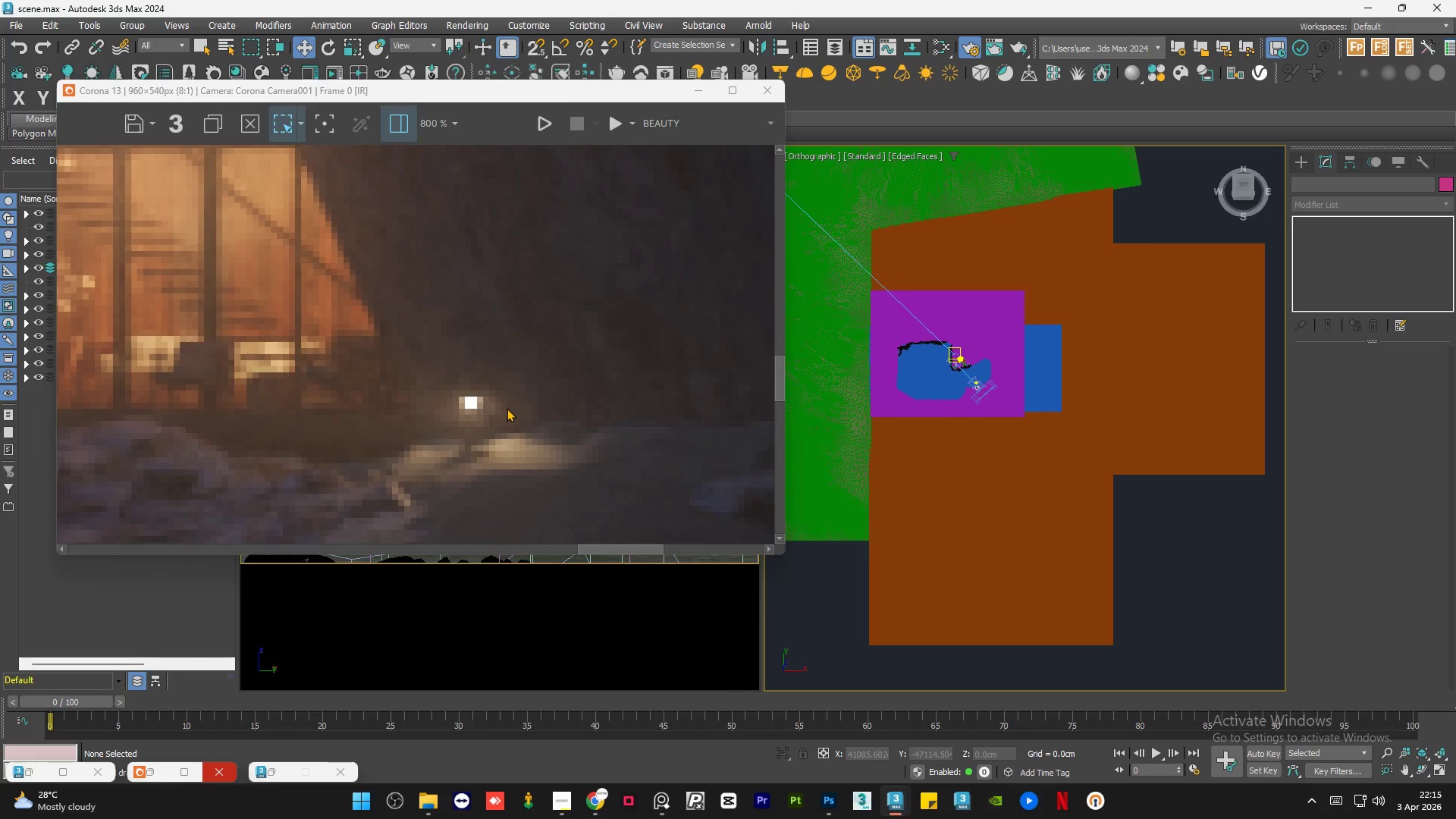 
scroll: coordinate [518, 286], scroll_direction: down, amount: 3.0
 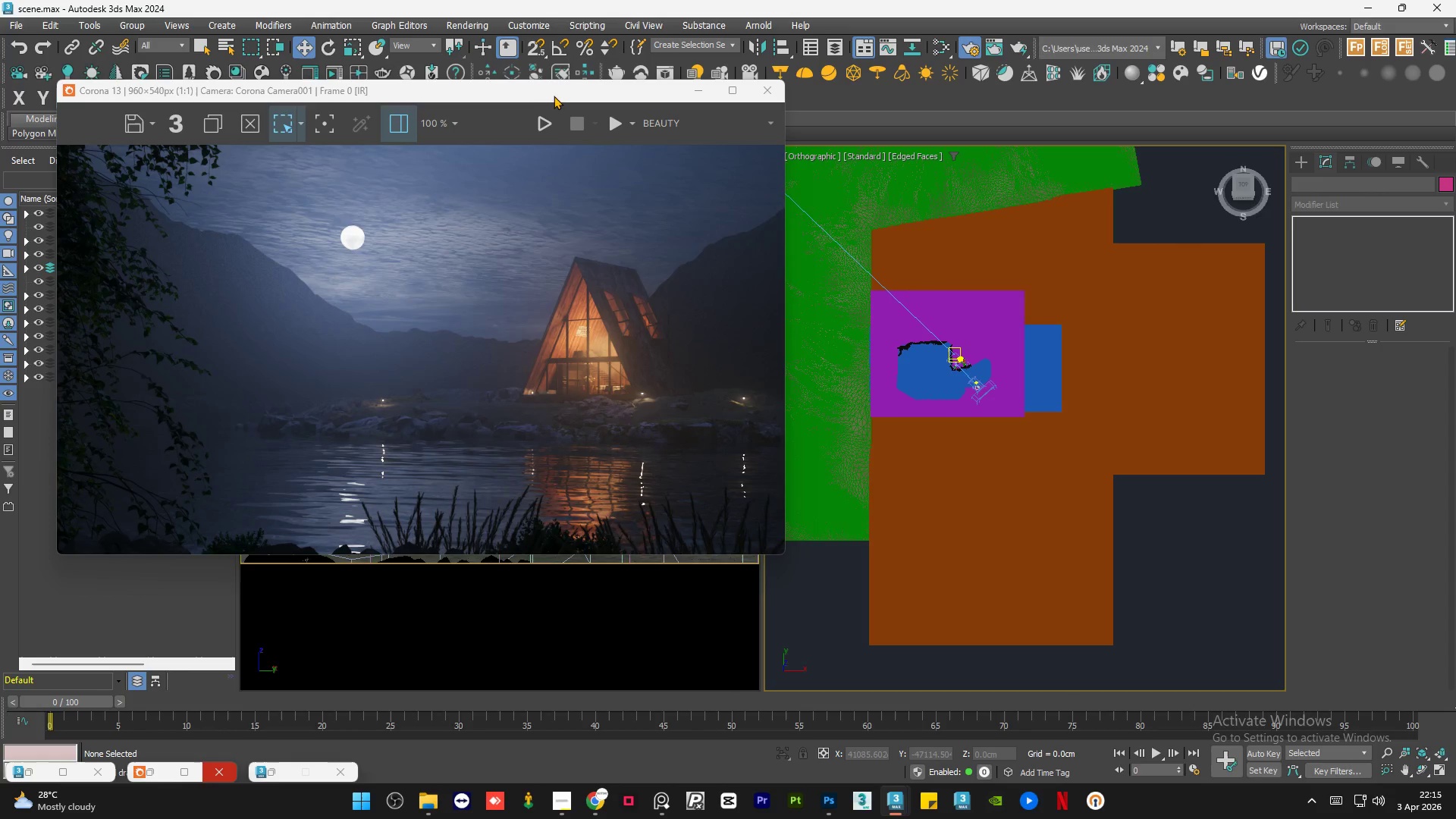 
left_click_drag(start_coordinate=[555, 90], to_coordinate=[605, 96])
 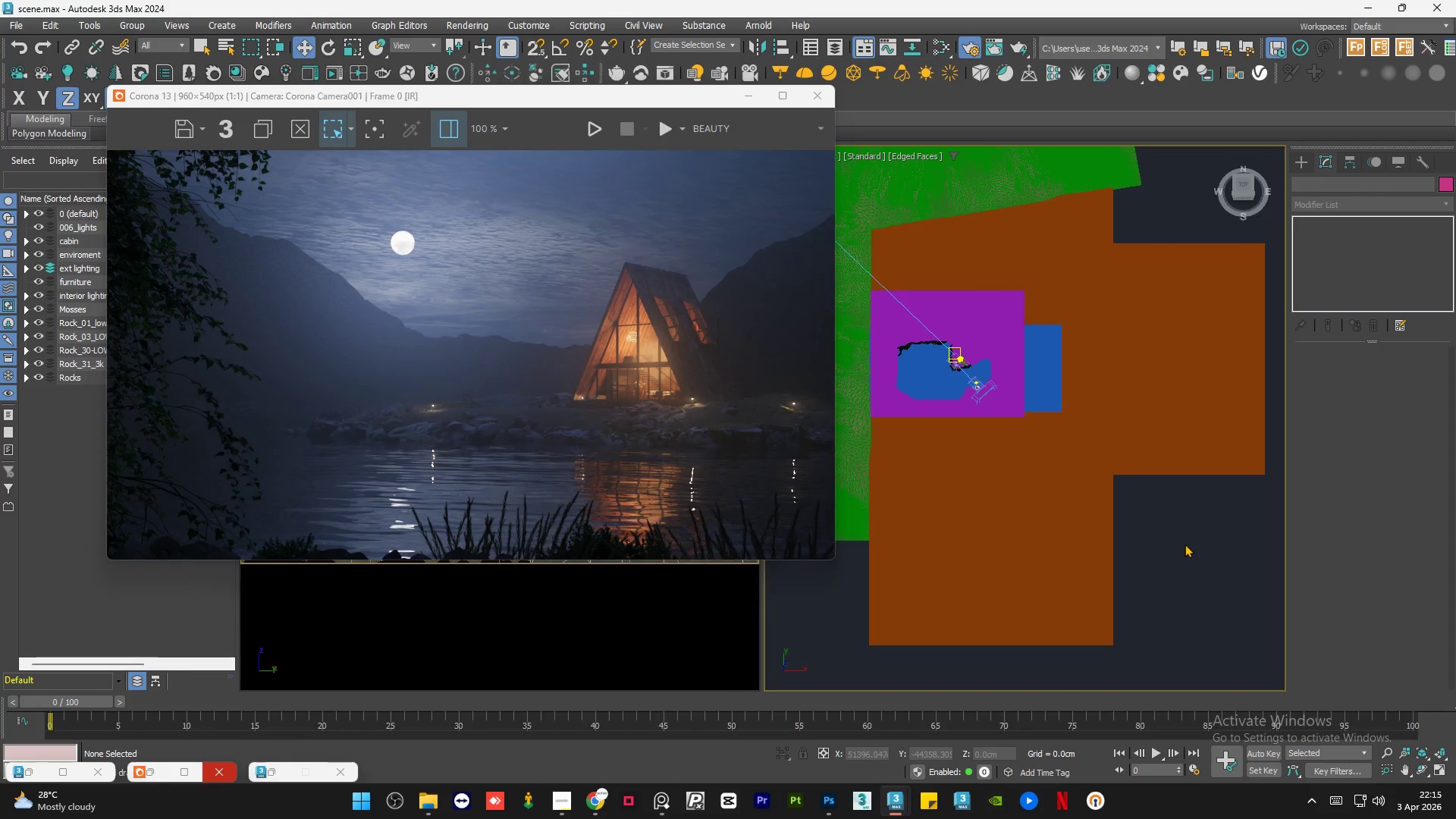 
double_click([1185, 544])
 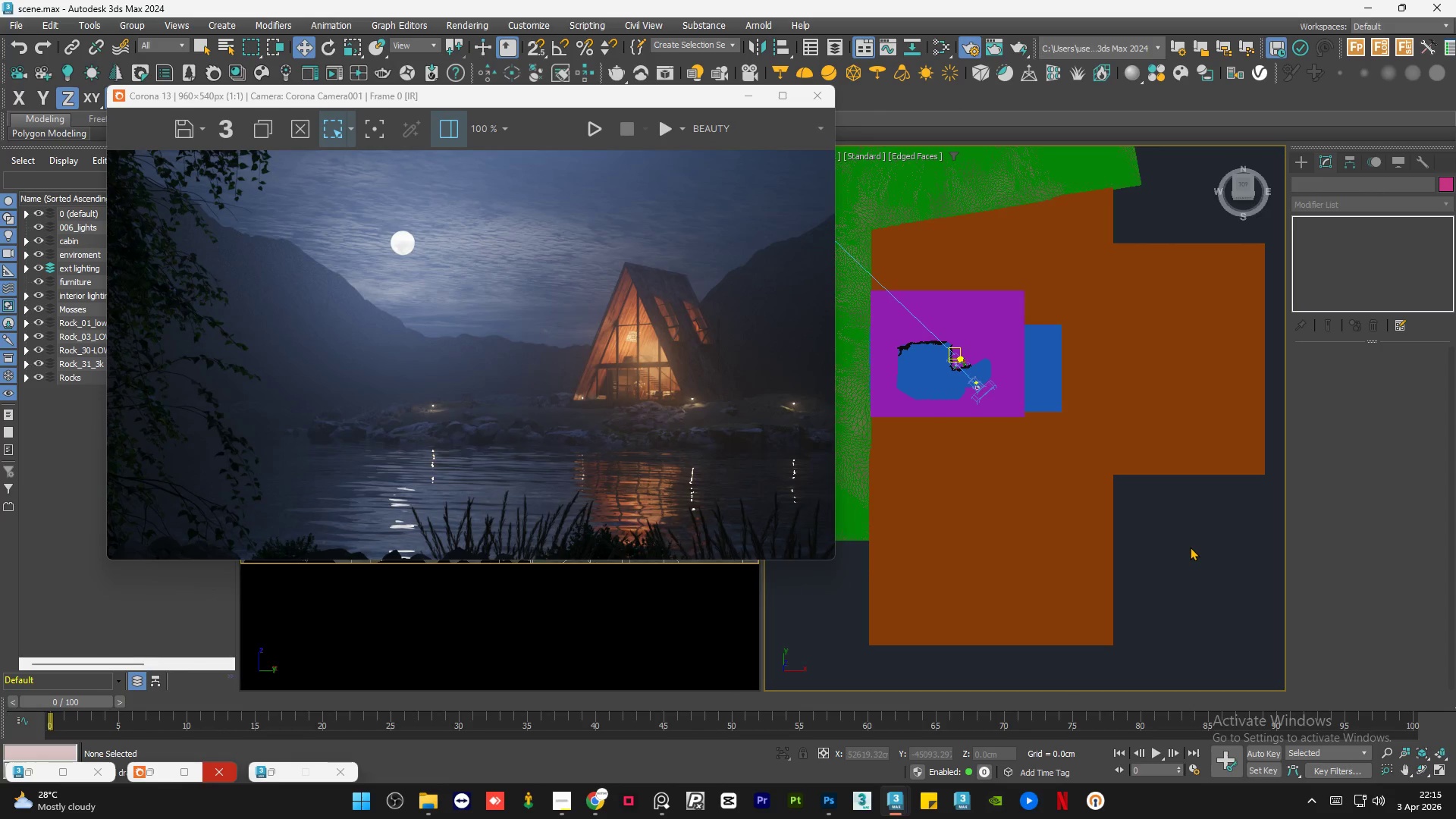 
key(Control+S)
 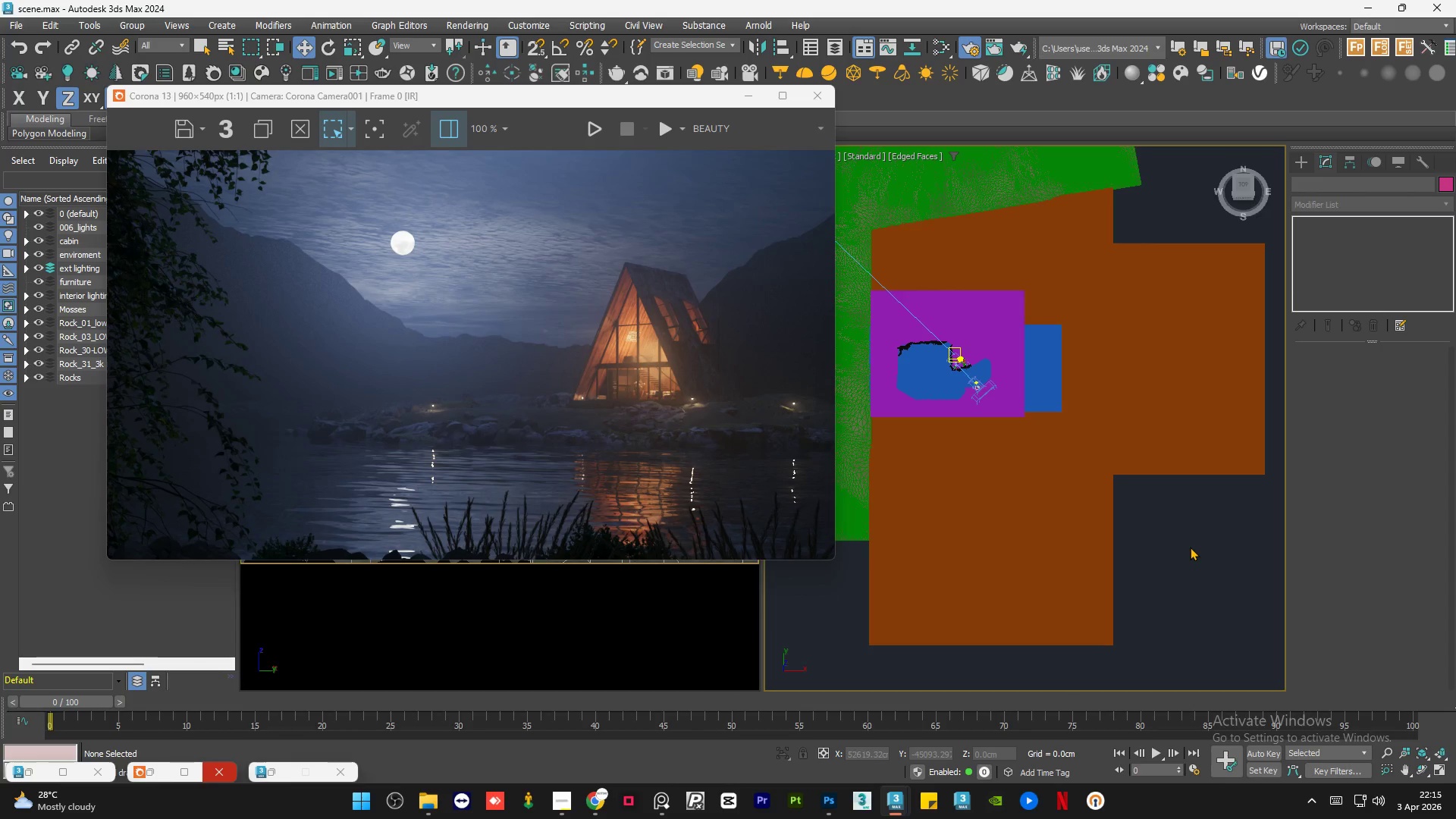 
wait(12.73)
 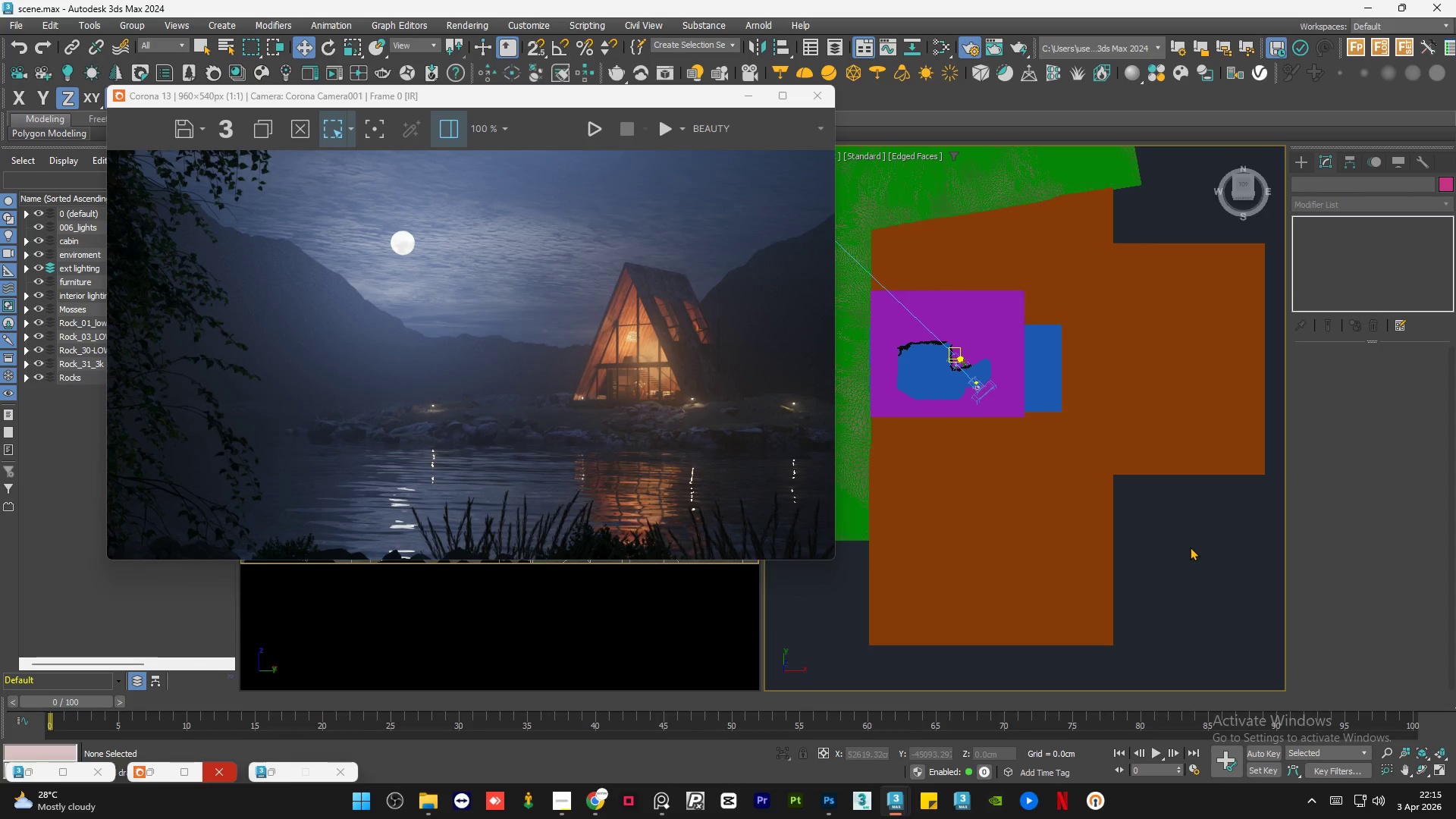 
left_click([1190, 547])
 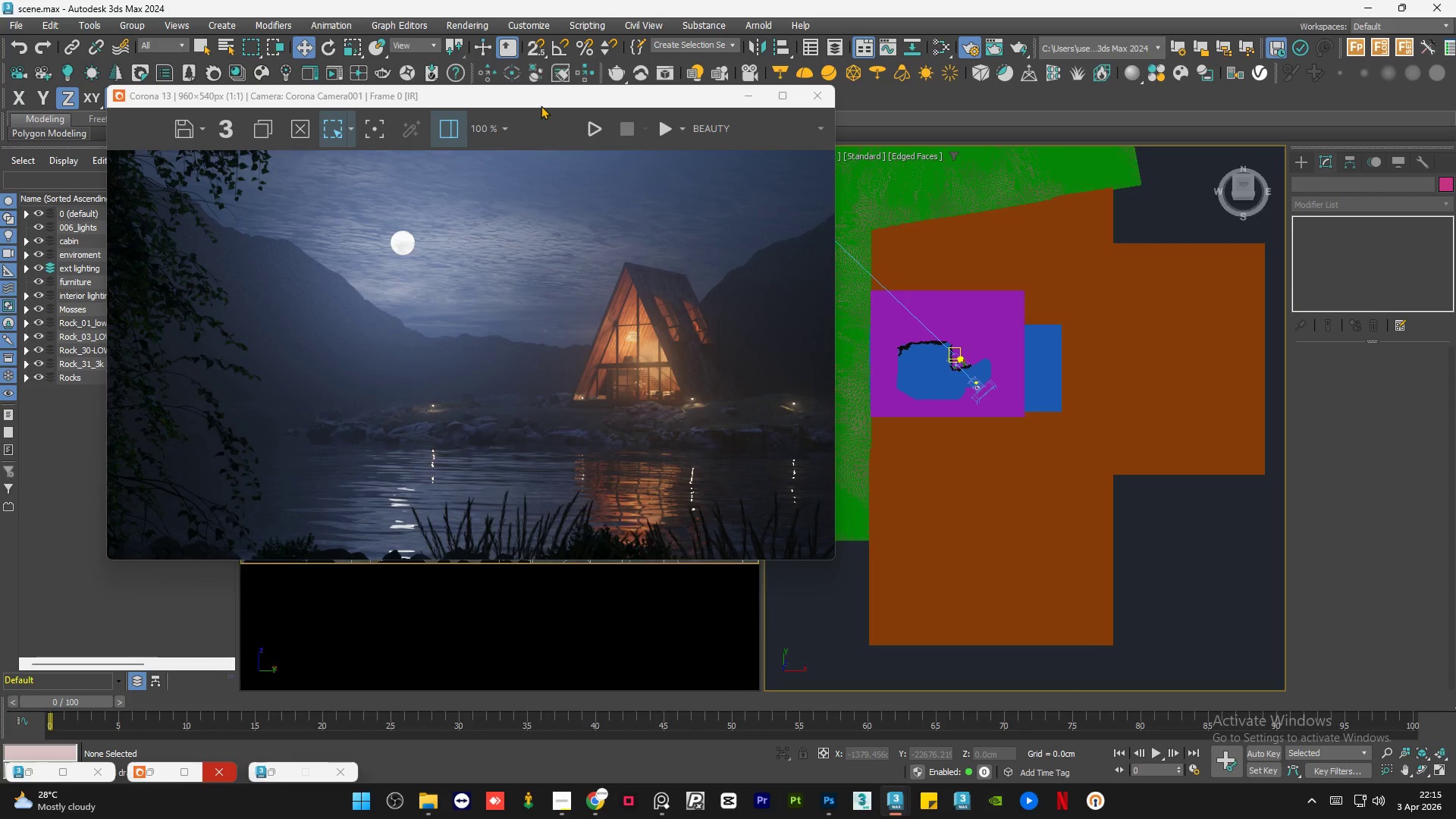 
left_click([1194, 558])
 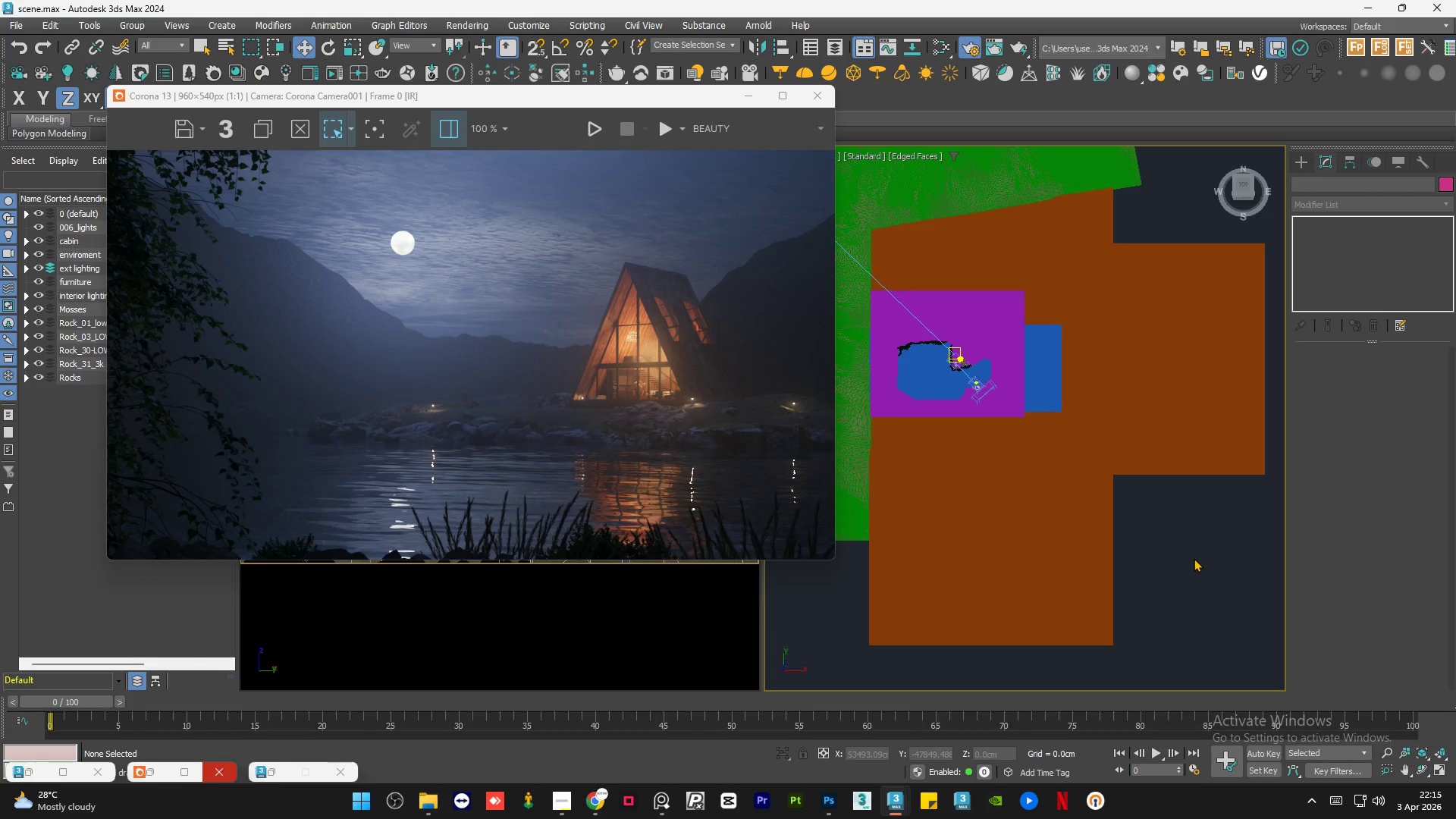 
key(Control+S)
 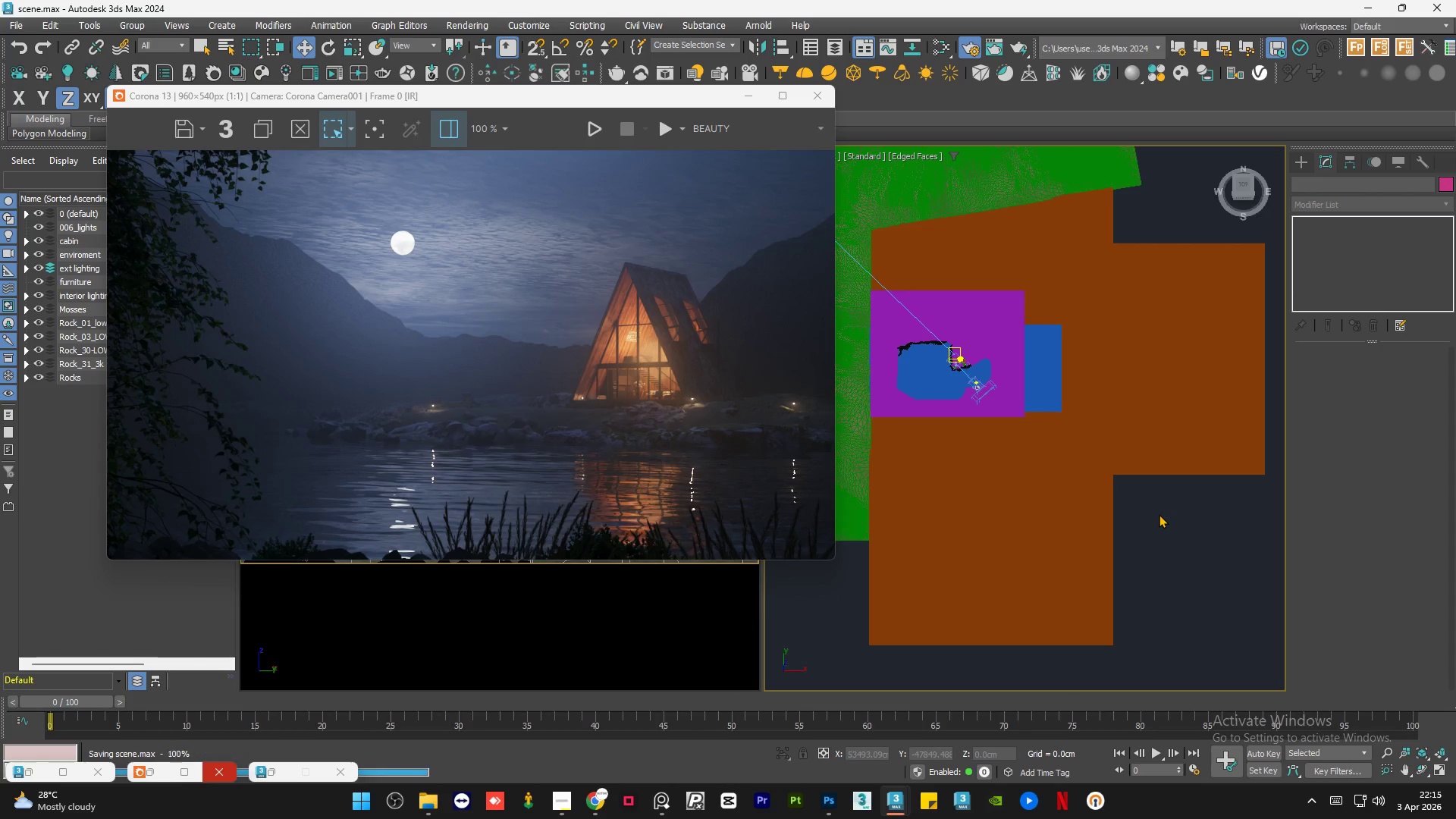 
wait(5.23)
 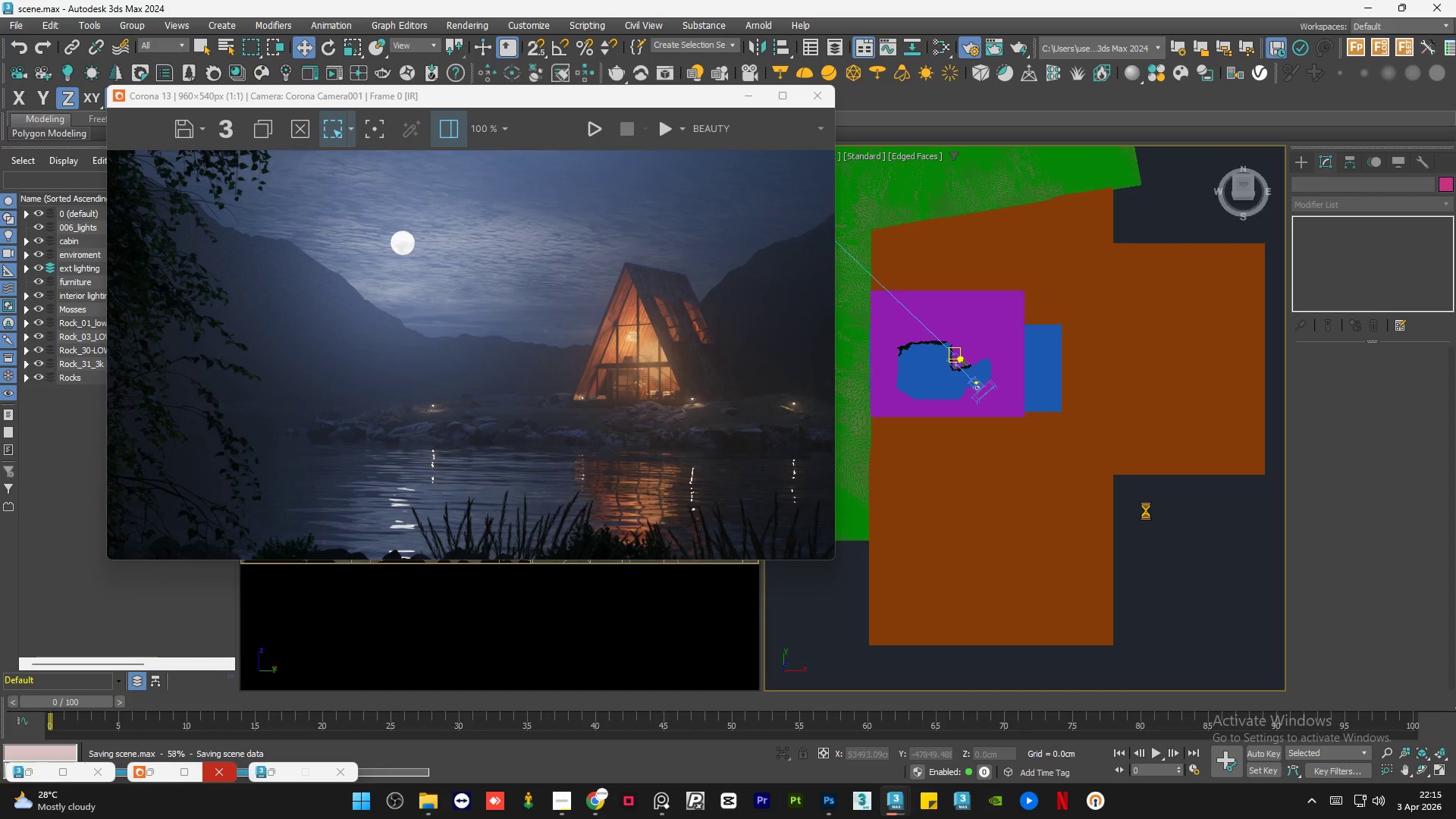 
scroll: coordinate [545, 373], scroll_direction: up, amount: 2.0
 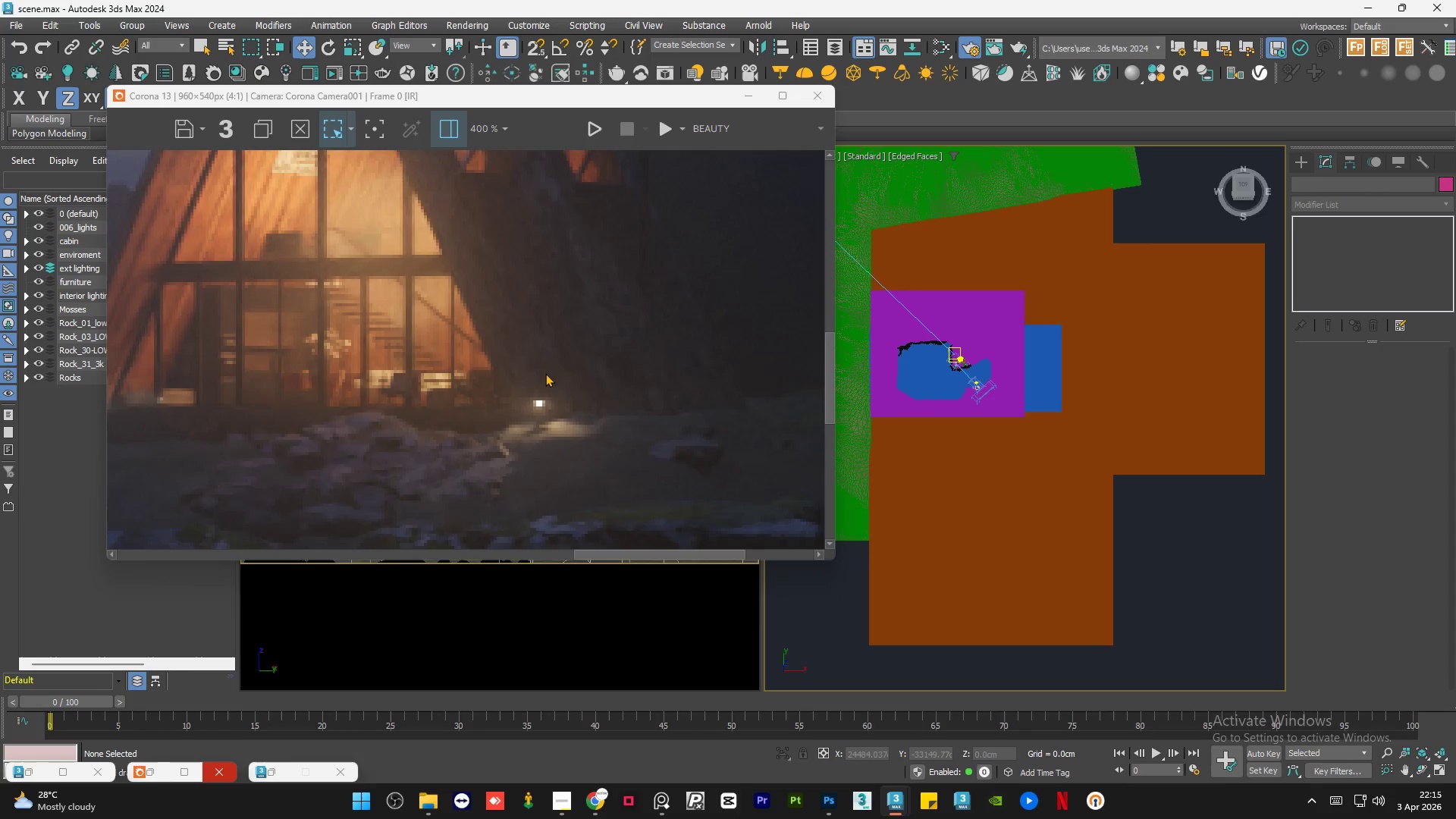 
scroll: coordinate [545, 373], scroll_direction: down, amount: 2.0
 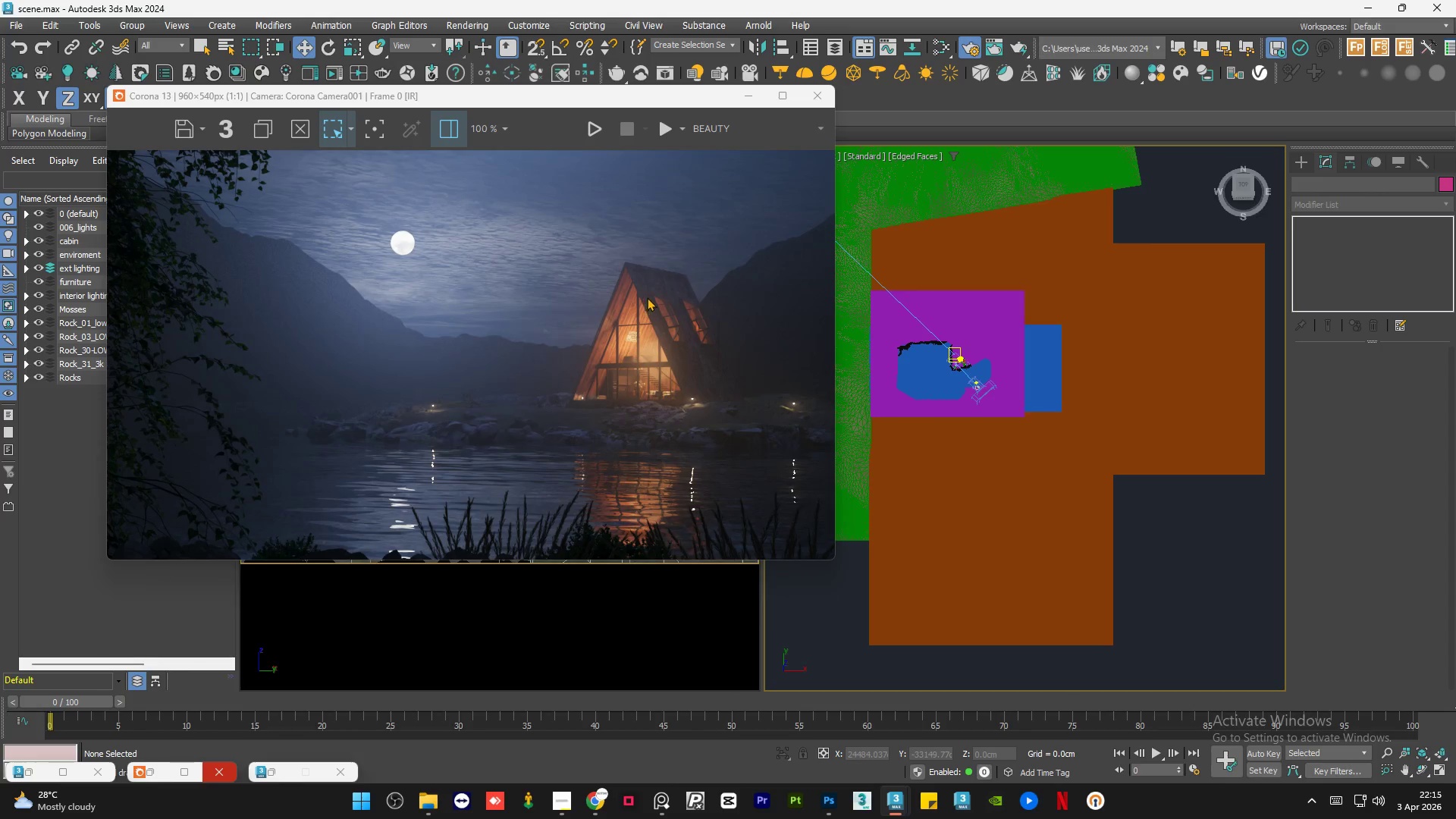 
scroll: coordinate [671, 280], scroll_direction: up, amount: 2.0
 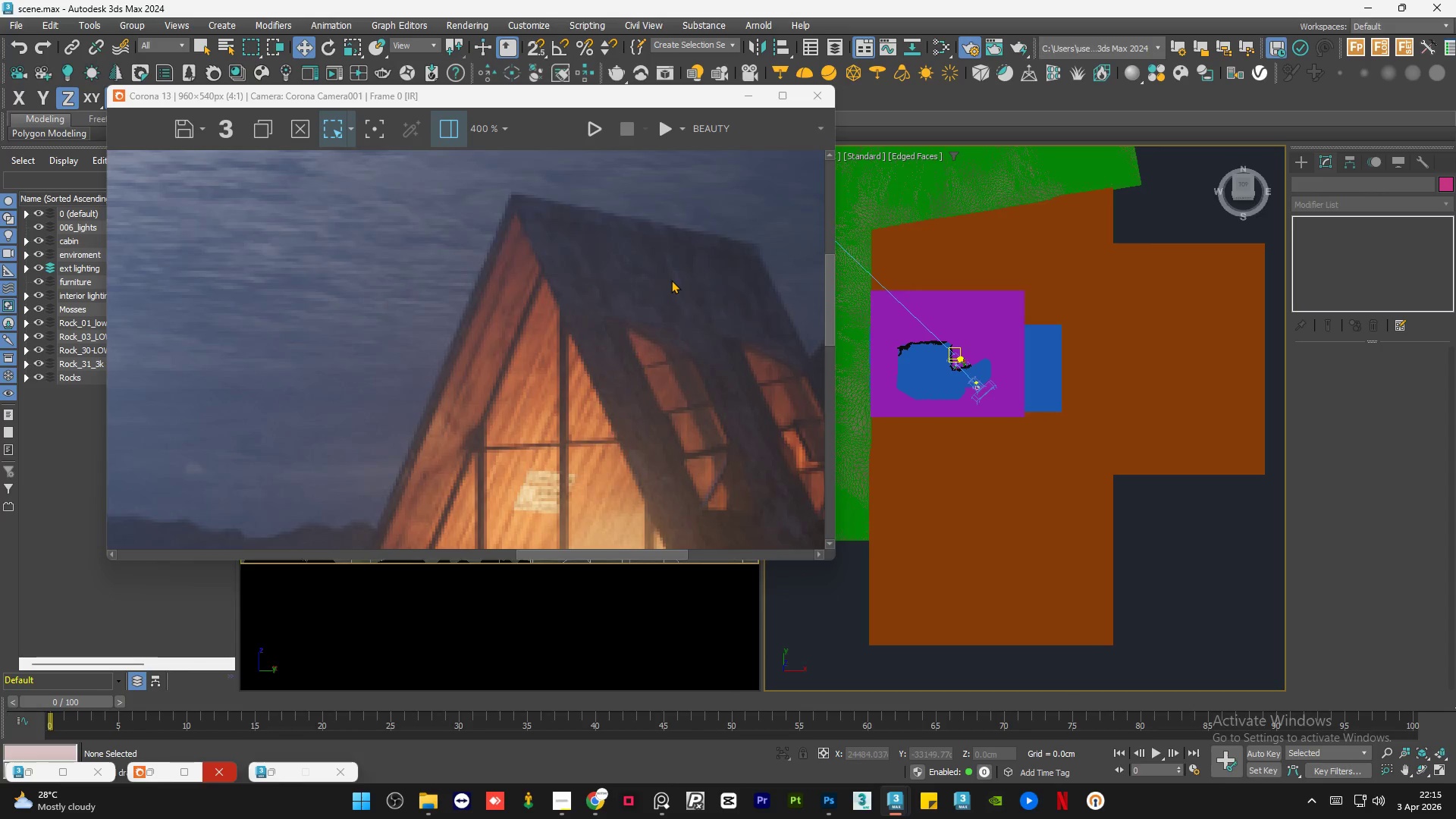 
scroll: coordinate [671, 280], scroll_direction: down, amount: 2.0
 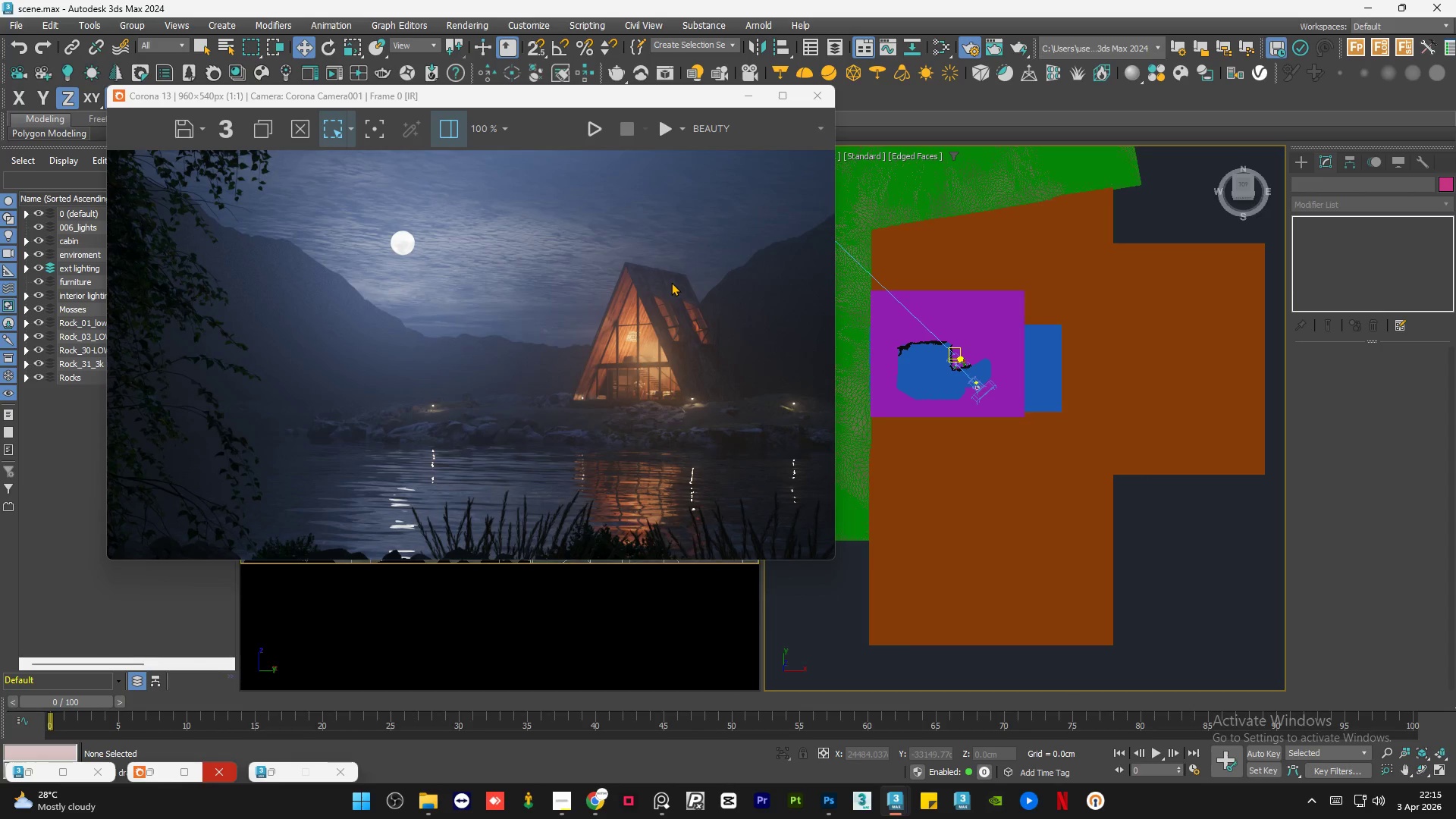 
wait(15.06)
 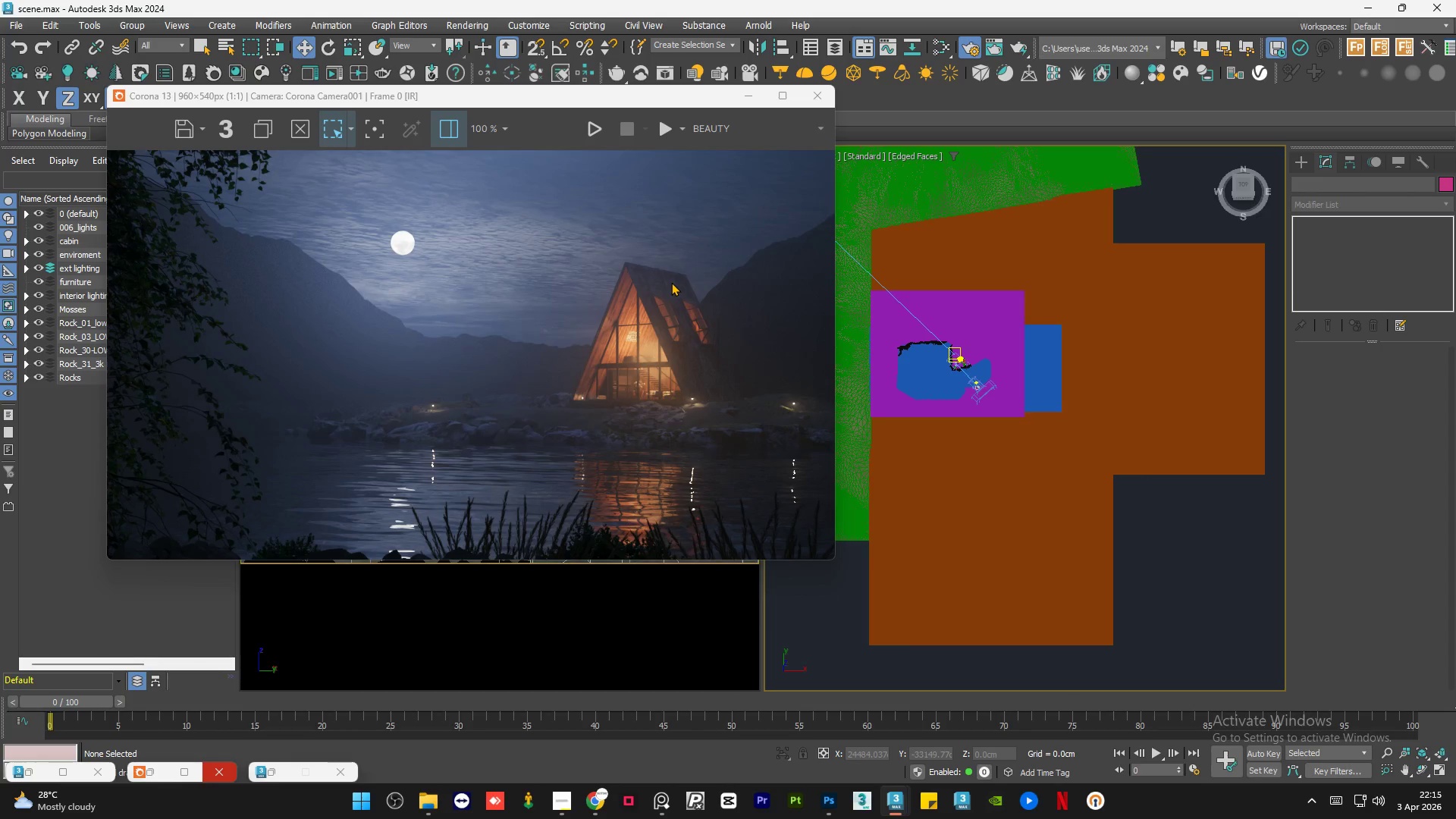 
left_click([1130, 539])
 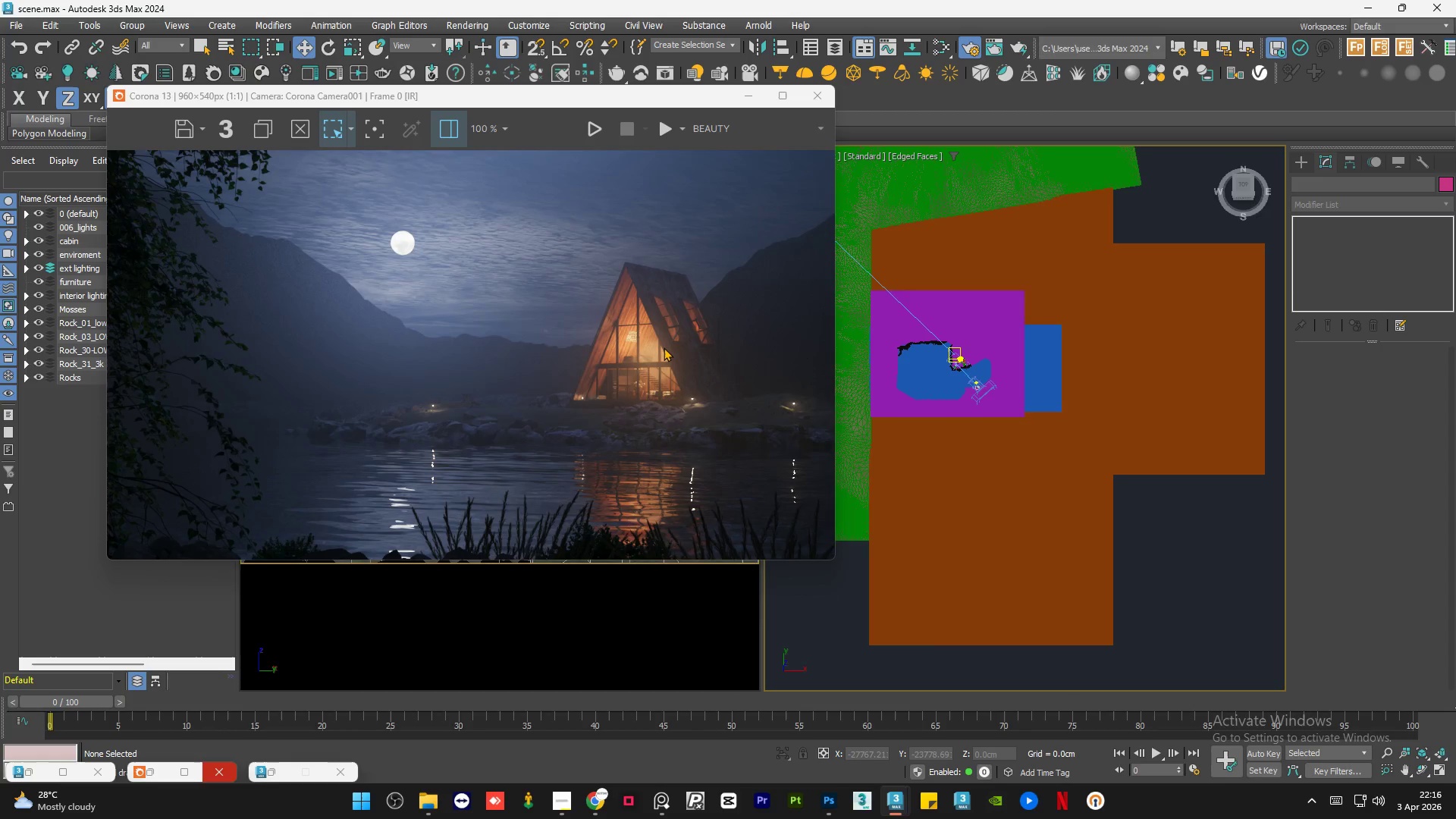 
scroll: coordinate [664, 347], scroll_direction: down, amount: 1.0
 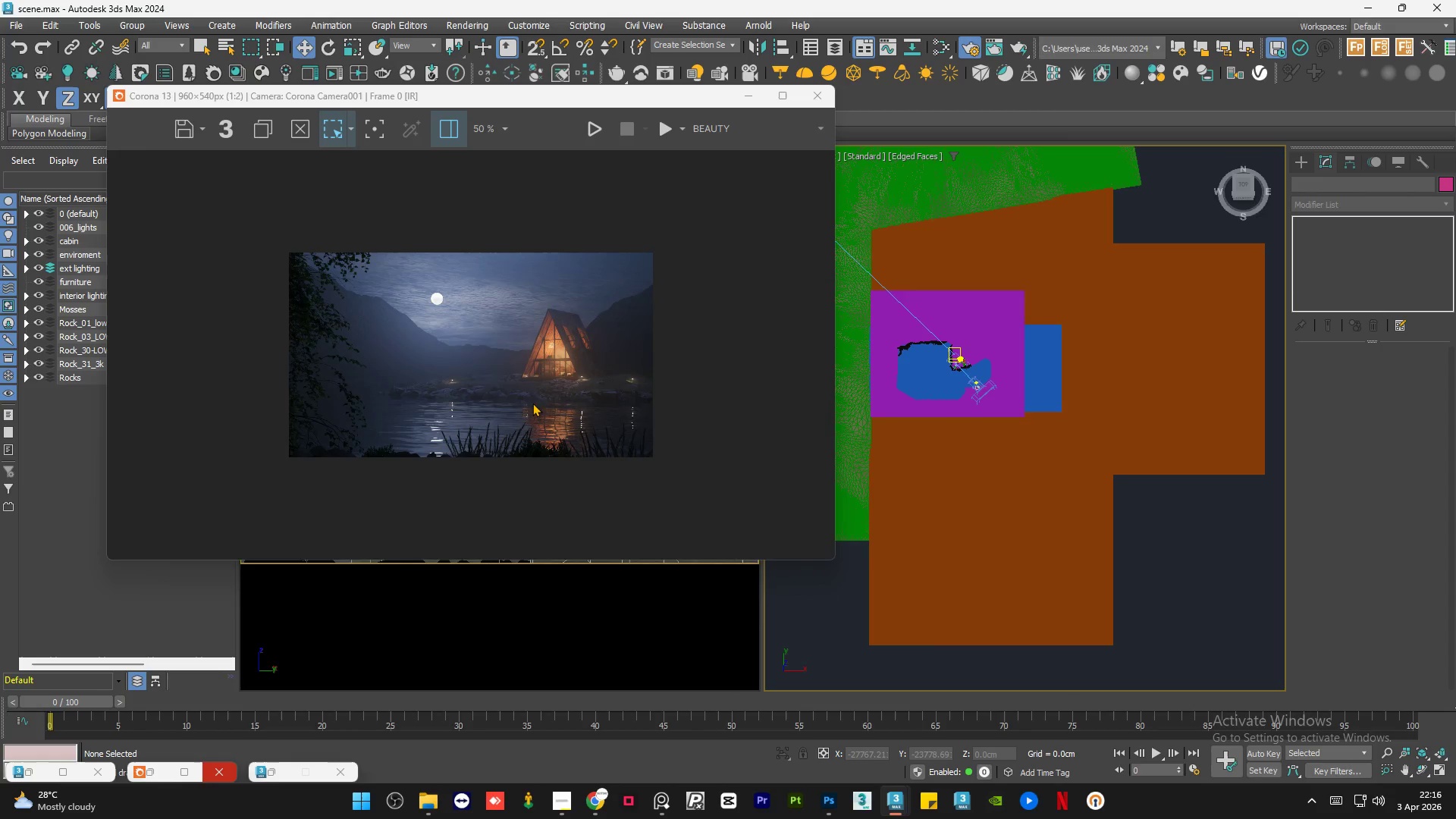 
scroll: coordinate [532, 403], scroll_direction: up, amount: 1.0
 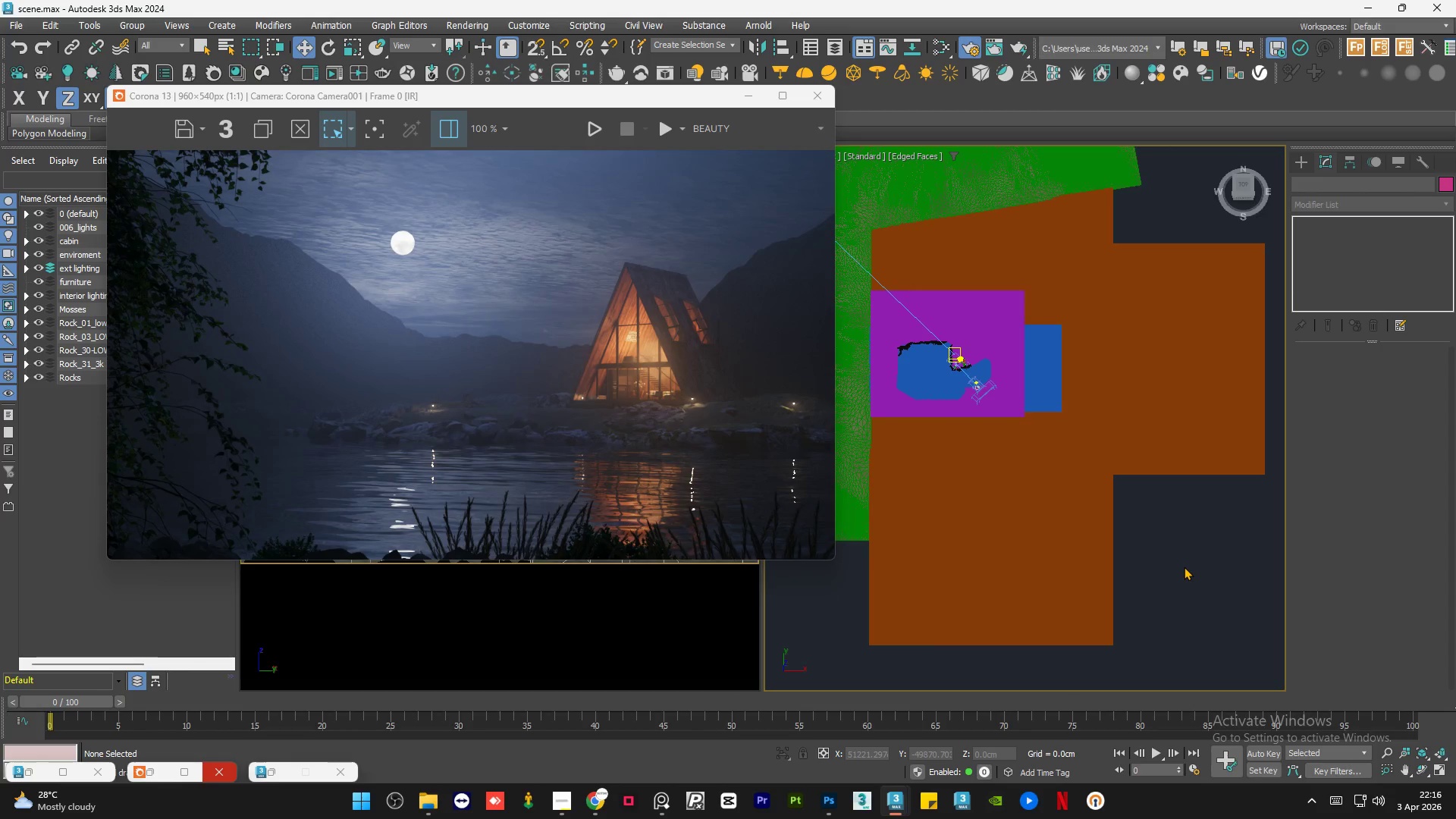 
scroll: coordinate [570, 362], scroll_direction: none, amount: 0.0
 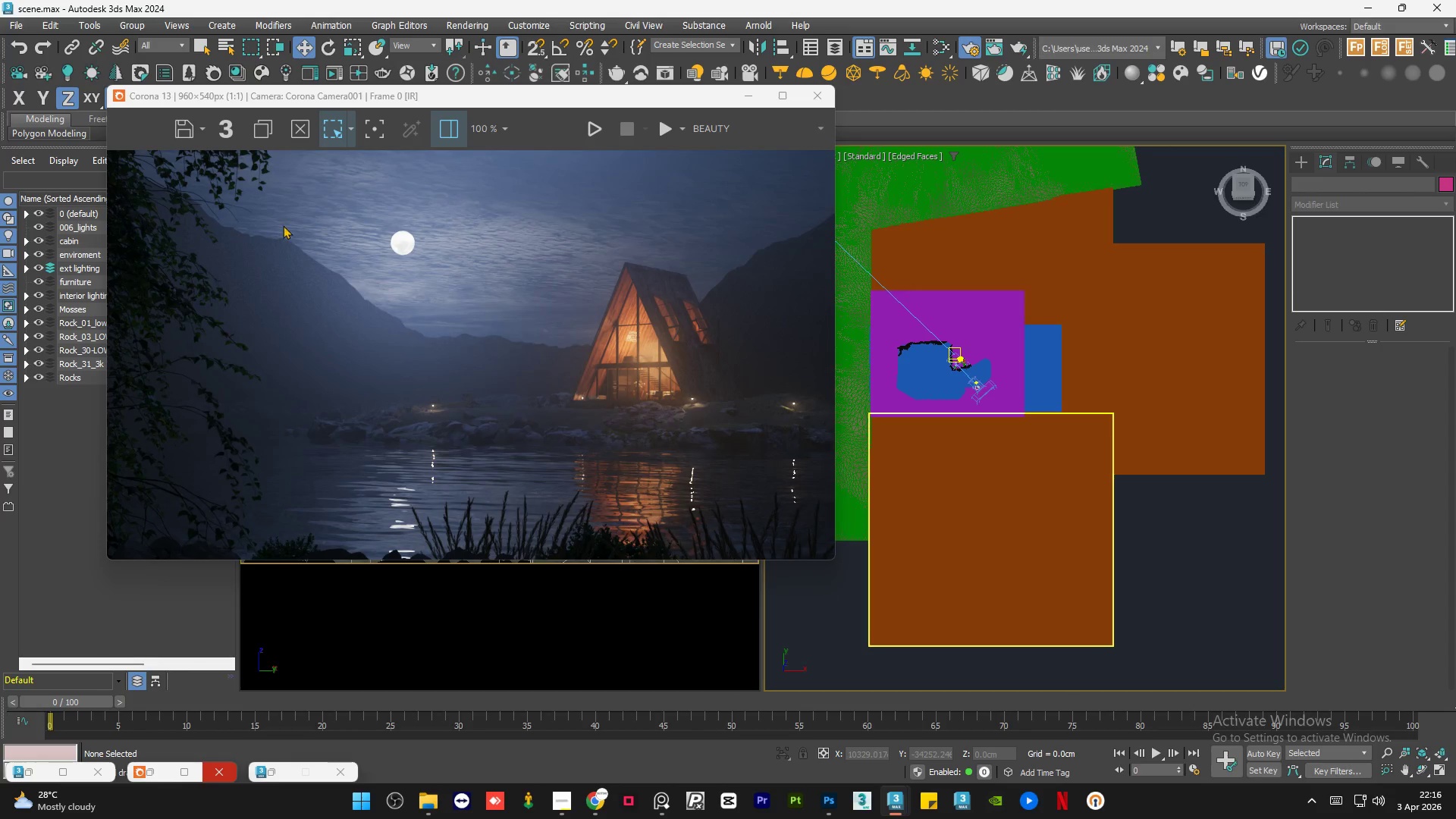 
scroll: coordinate [300, 246], scroll_direction: up, amount: 2.0
 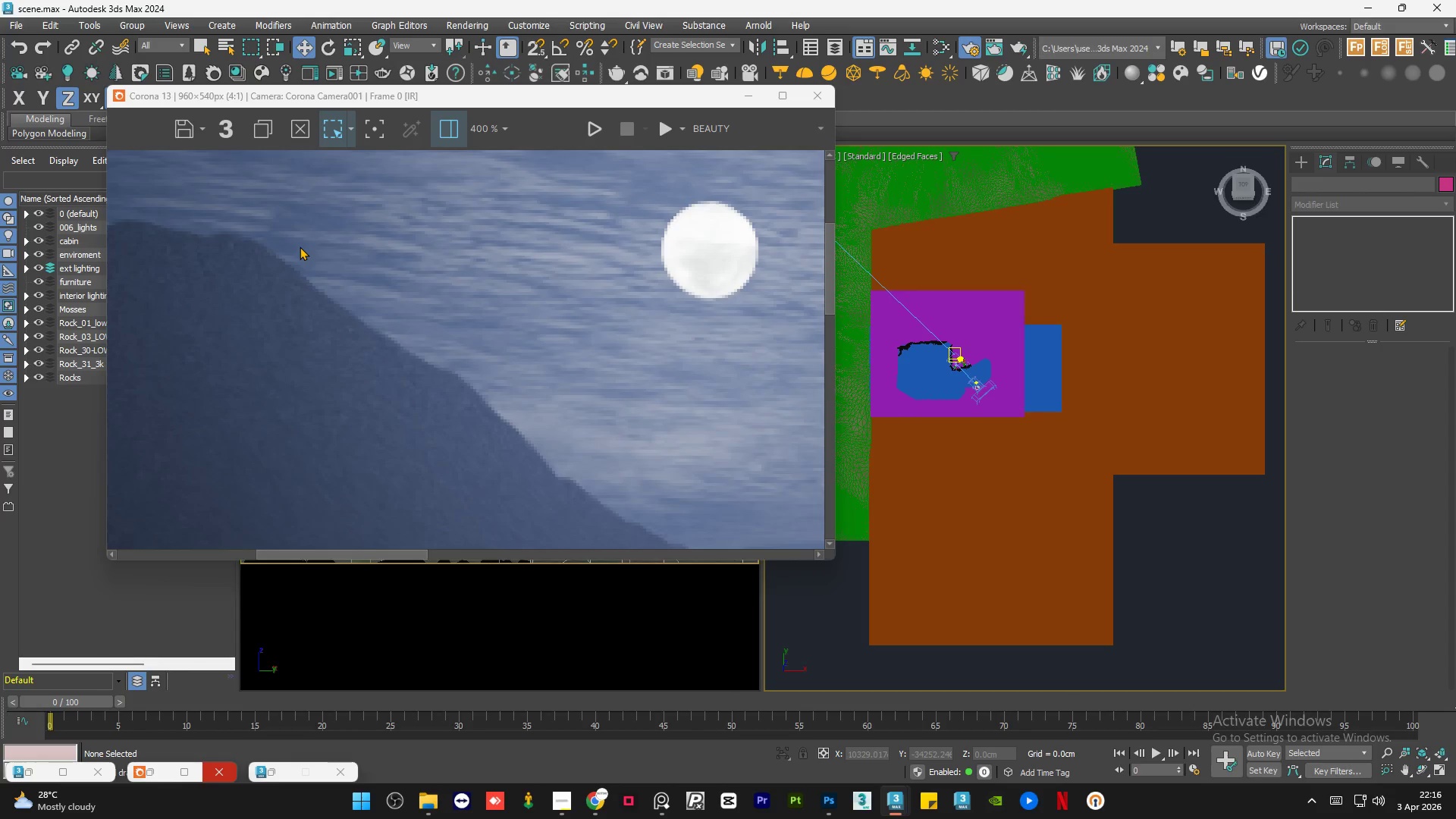 
scroll: coordinate [300, 246], scroll_direction: down, amount: 1.0
 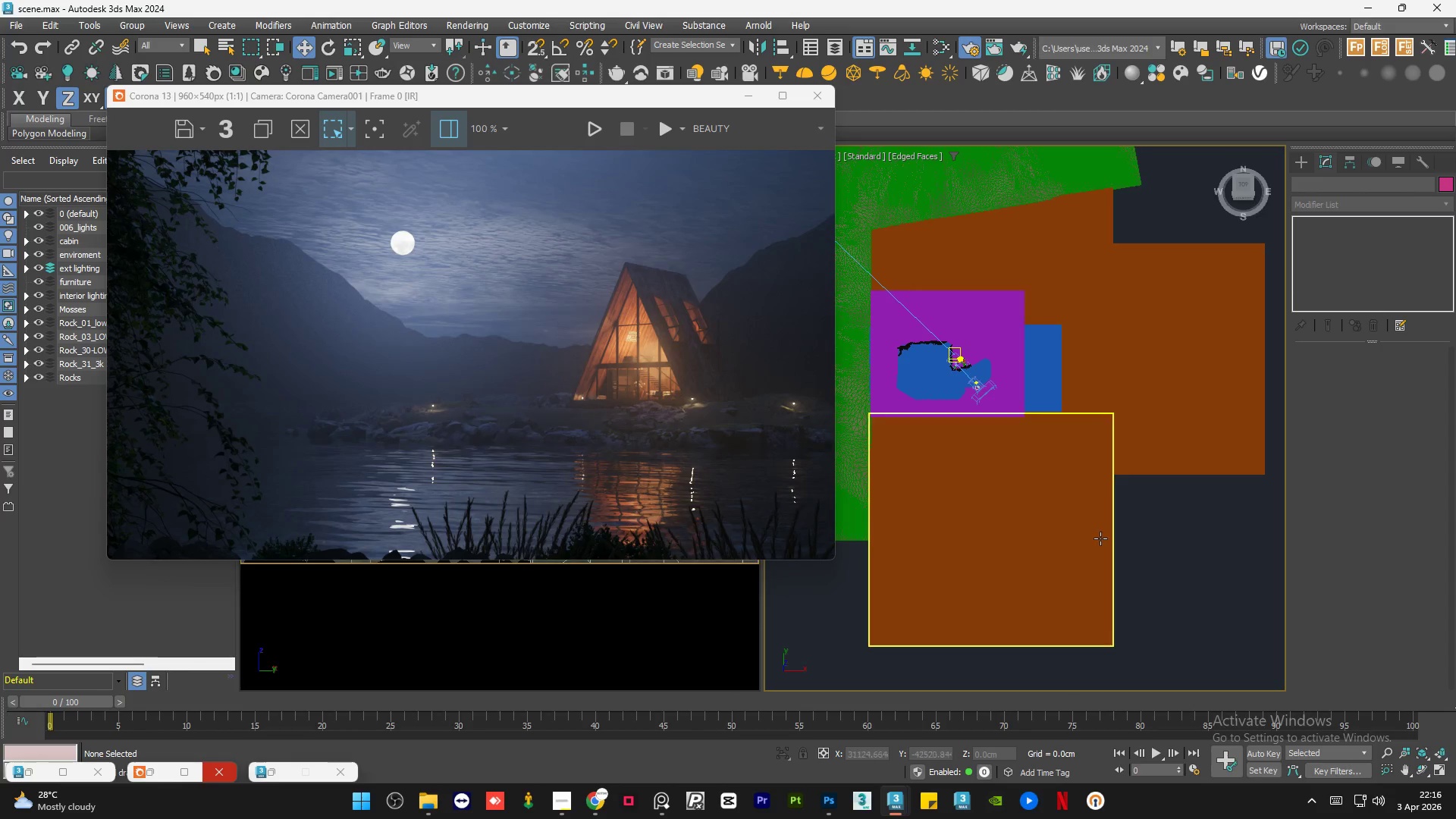 
left_click([1181, 563])
 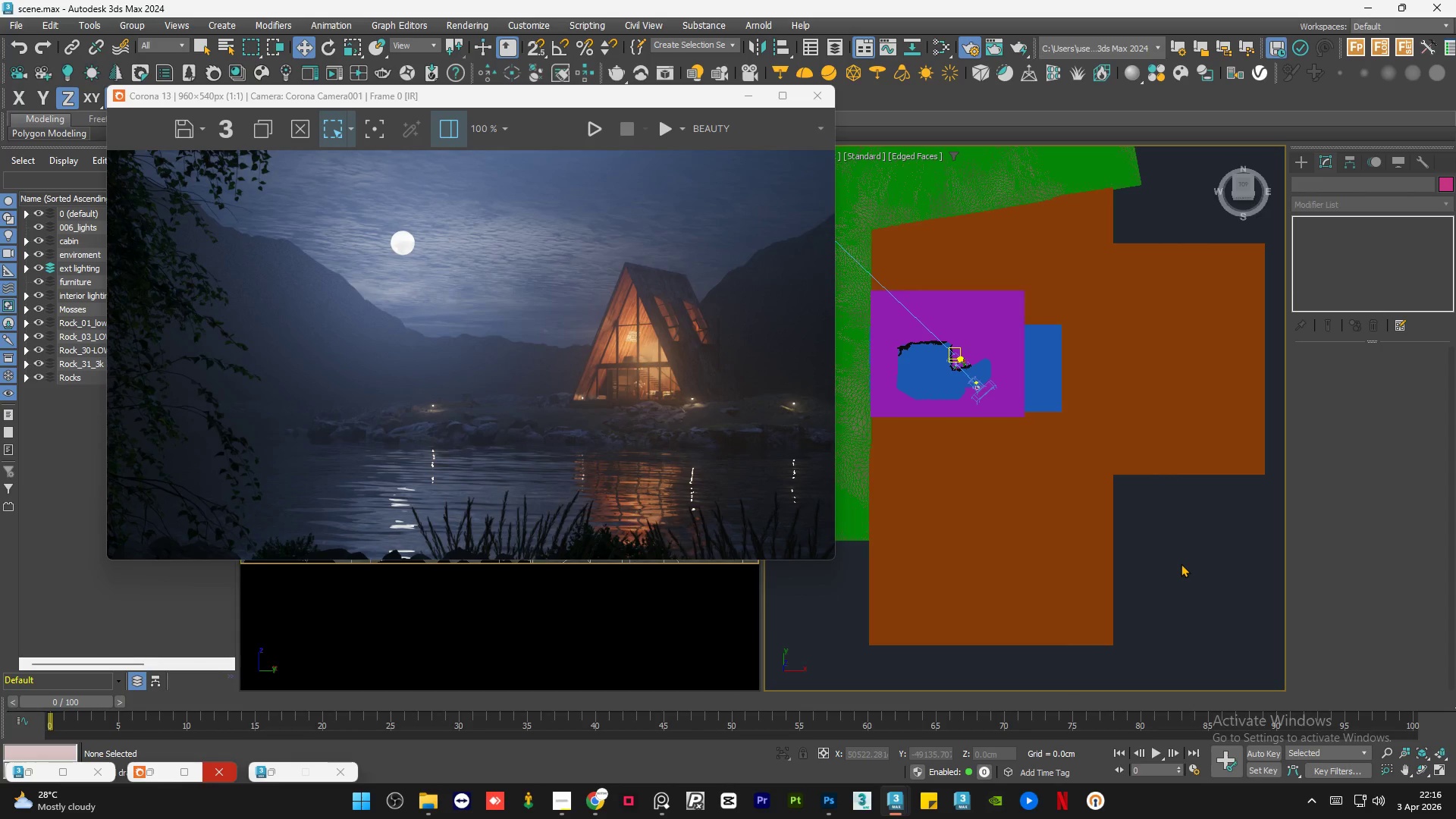 
wait(5.3)
 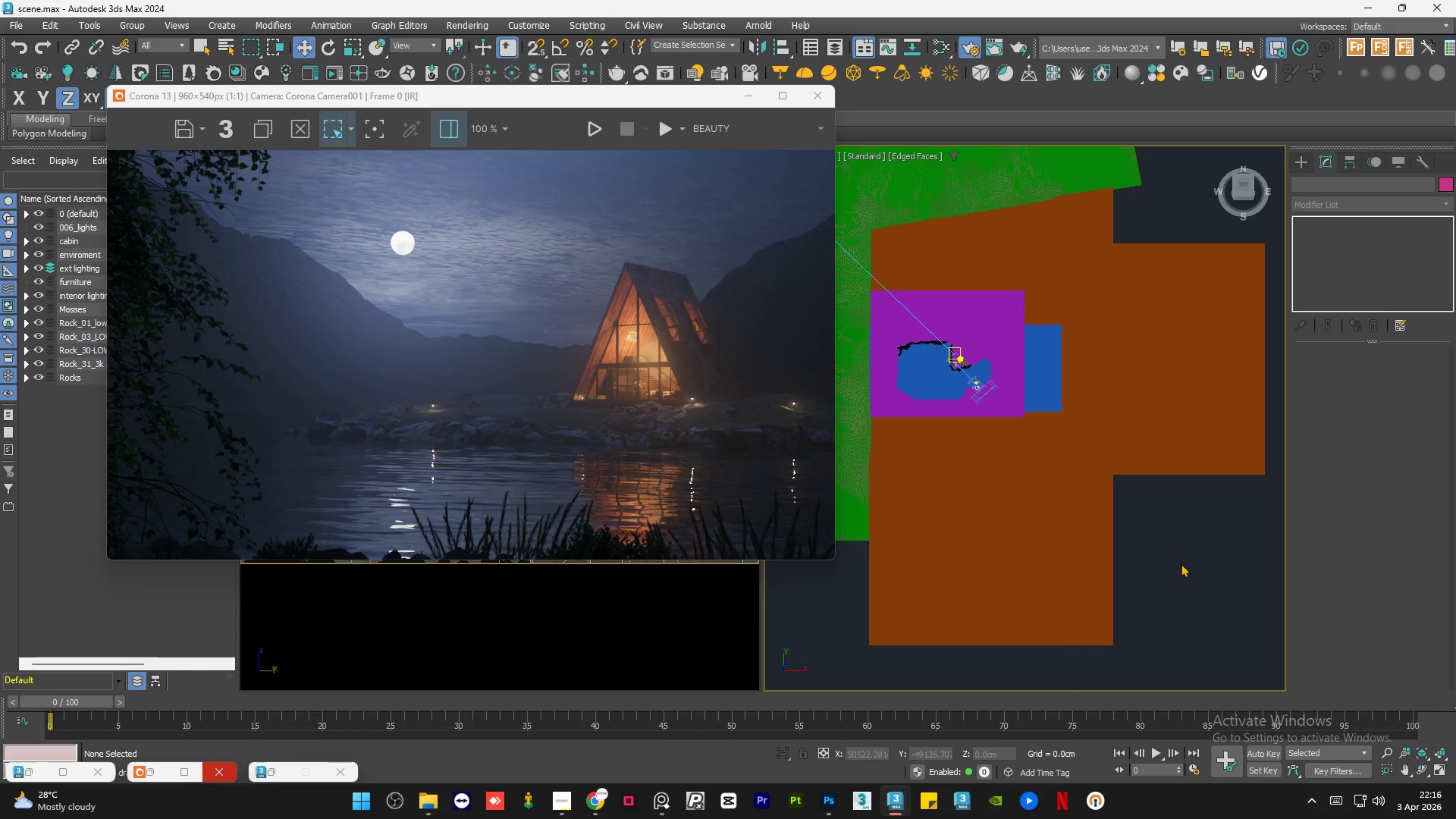 
scroll: coordinate [1181, 551], scroll_direction: down, amount: 1.0
 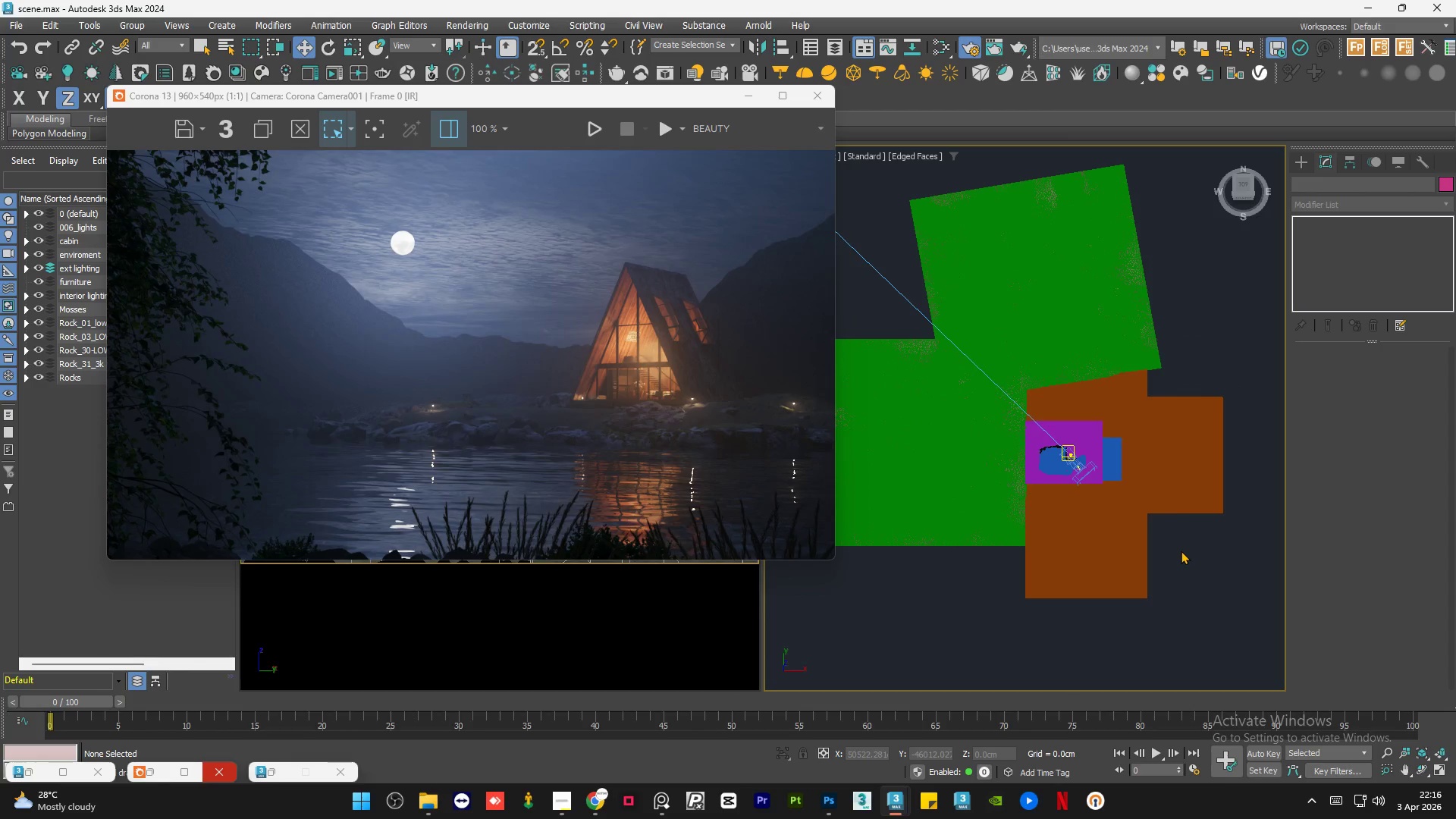 
left_click([1181, 551])
 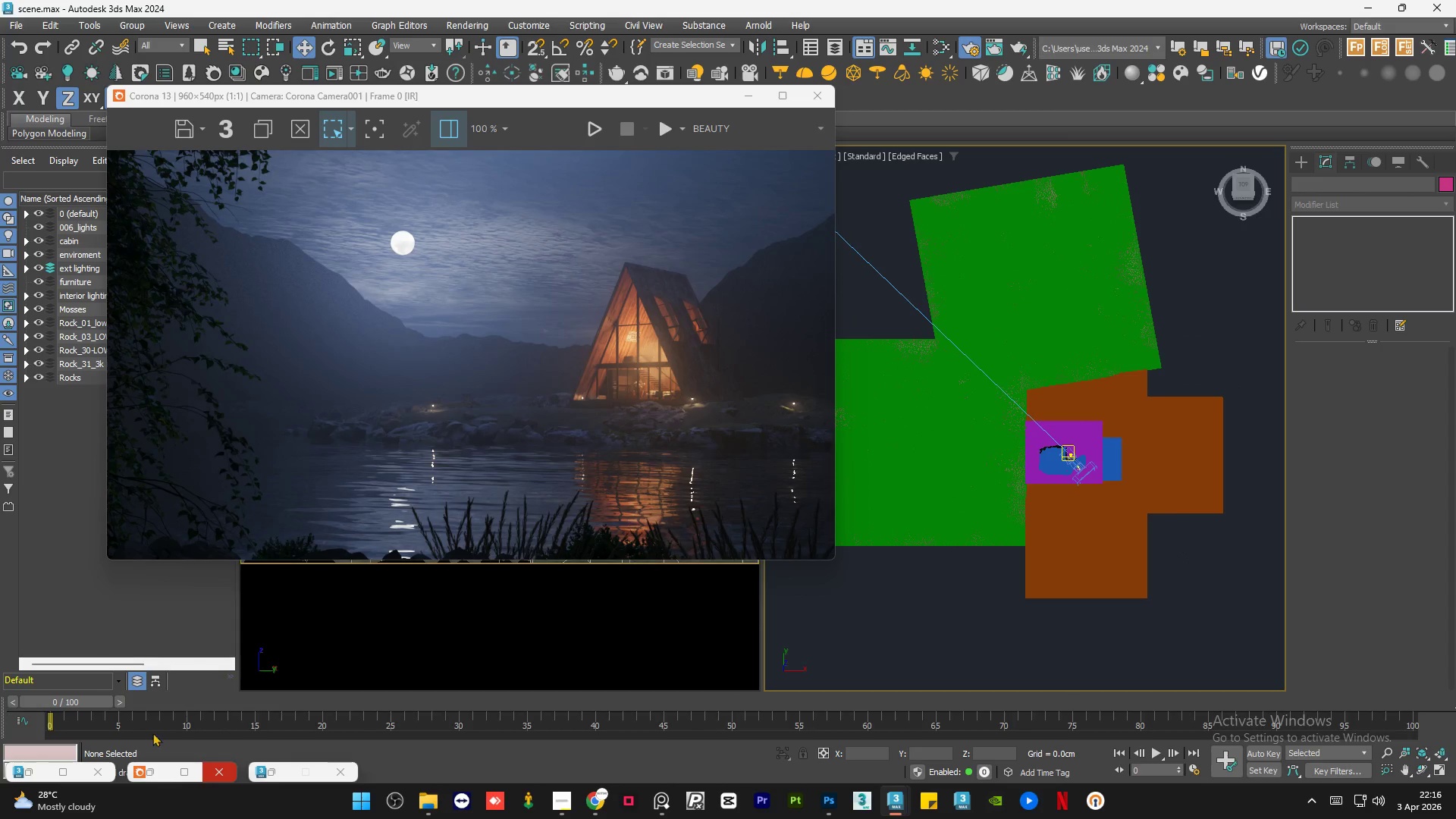 
left_click([159, 774])
 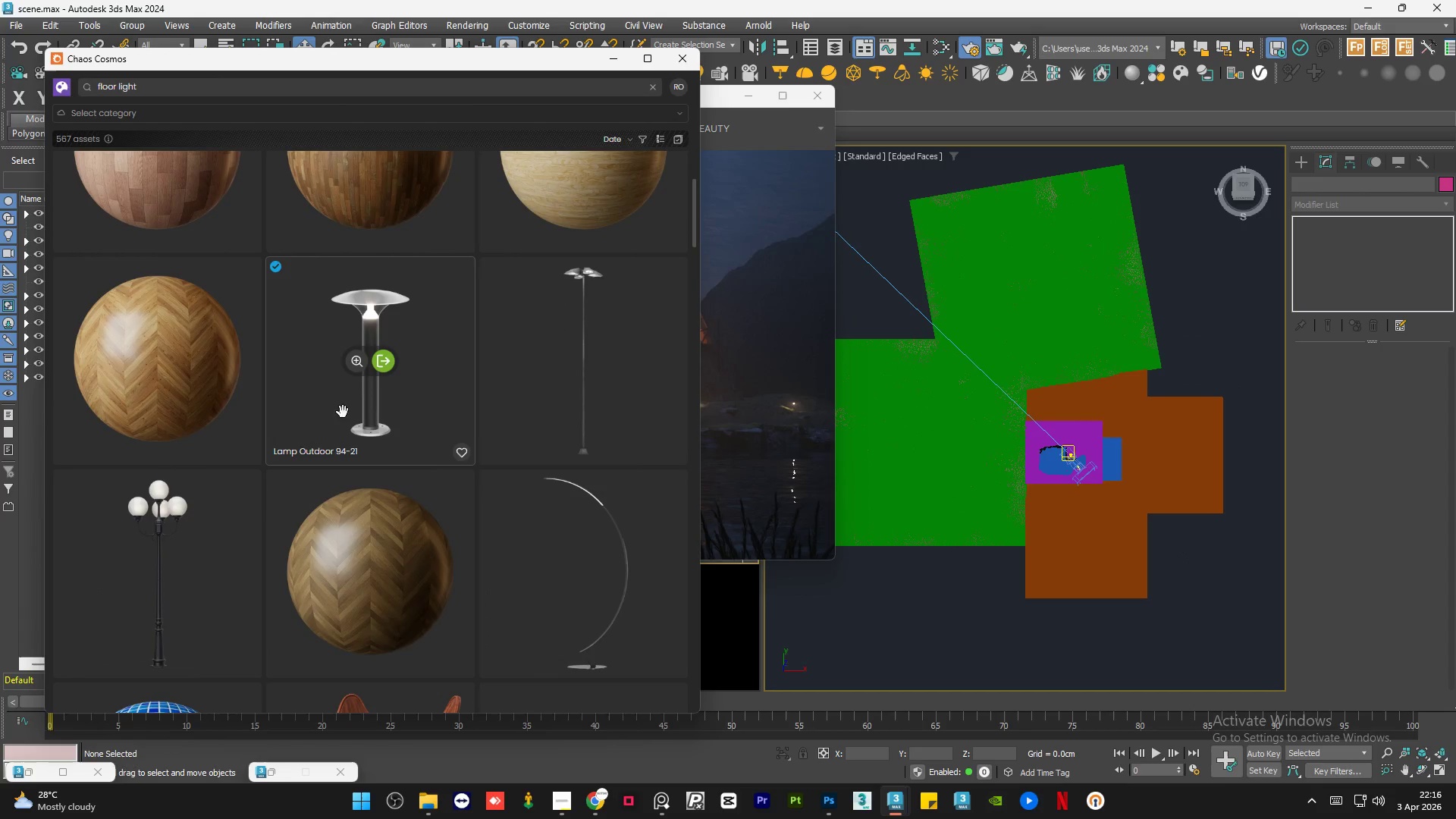 
scroll: coordinate [384, 292], scroll_direction: up, amount: 53.0
 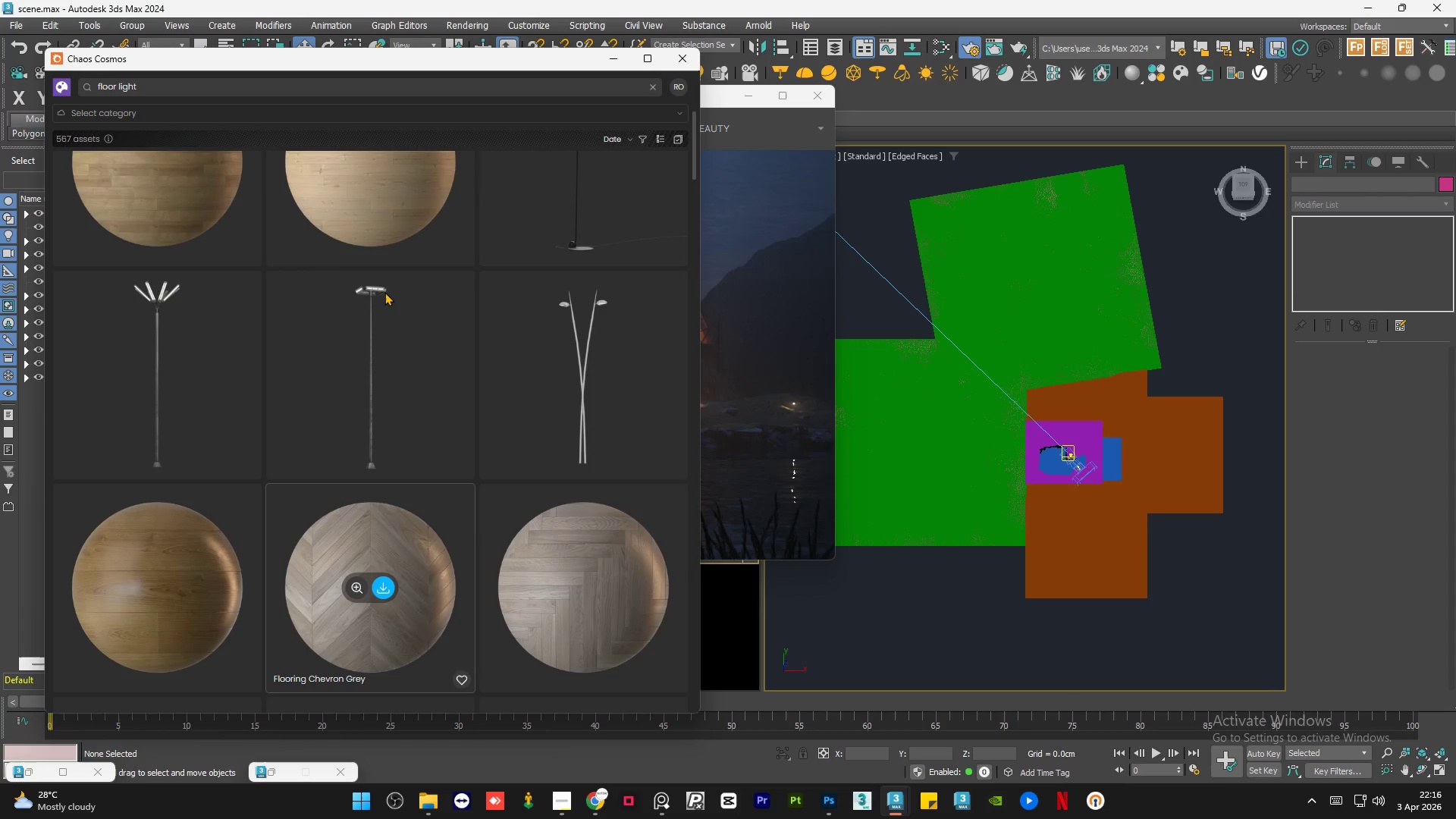 
wait(12.66)
 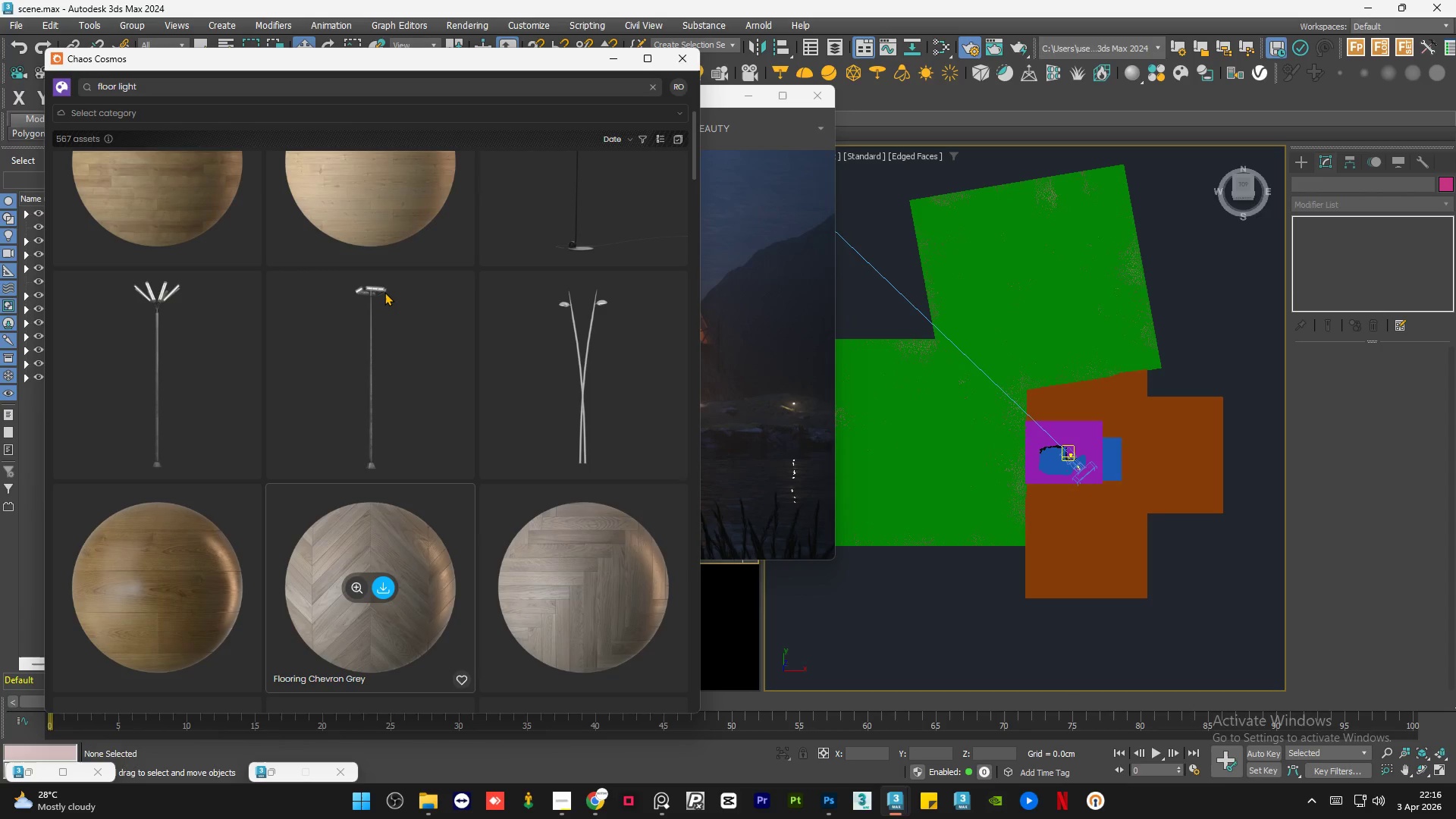 
left_click([615, 55])
 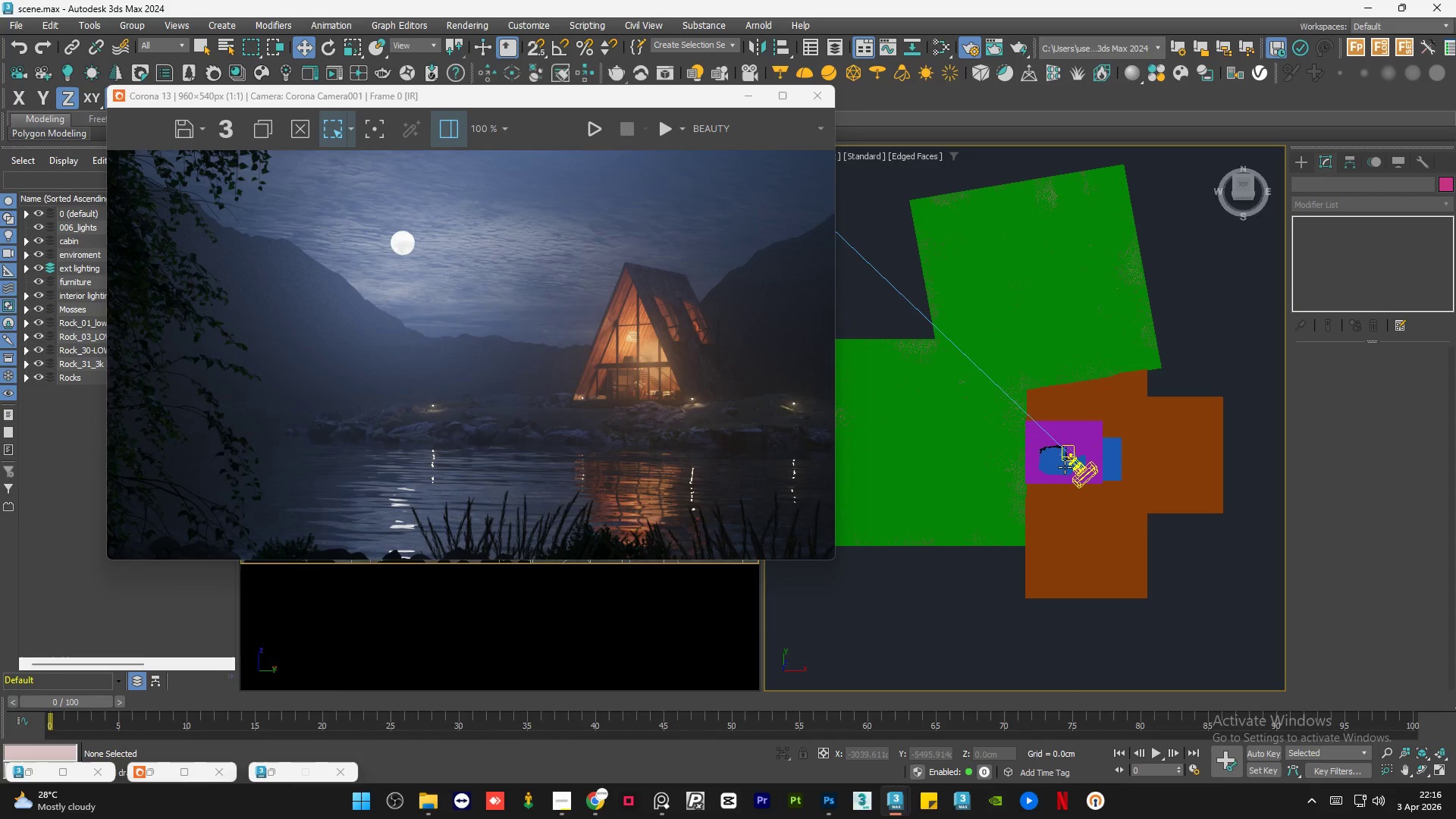 
wait(8.8)
 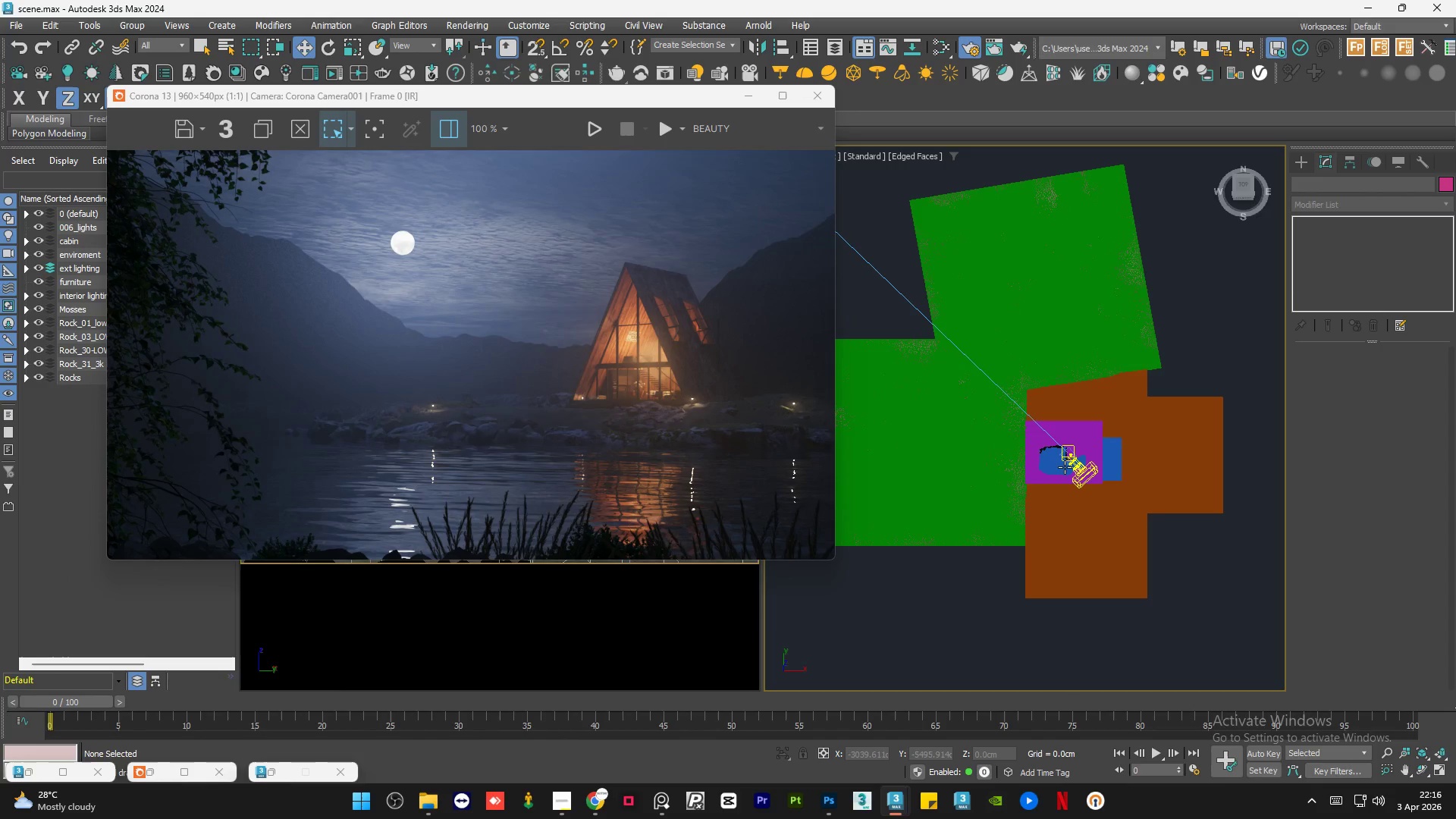 
scroll: coordinate [644, 374], scroll_direction: down, amount: 1.0
 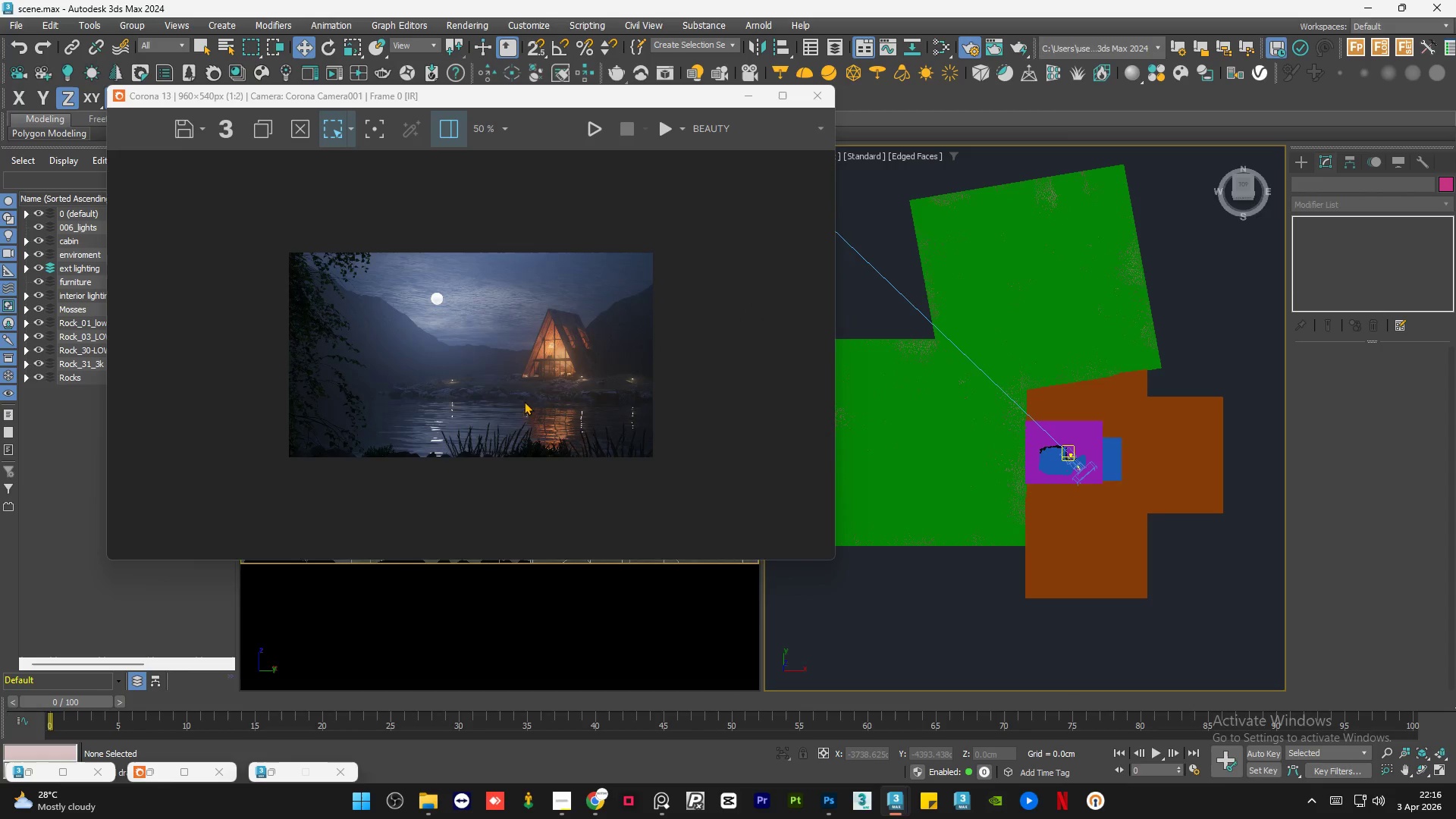 
scroll: coordinate [795, 411], scroll_direction: up, amount: 3.0
 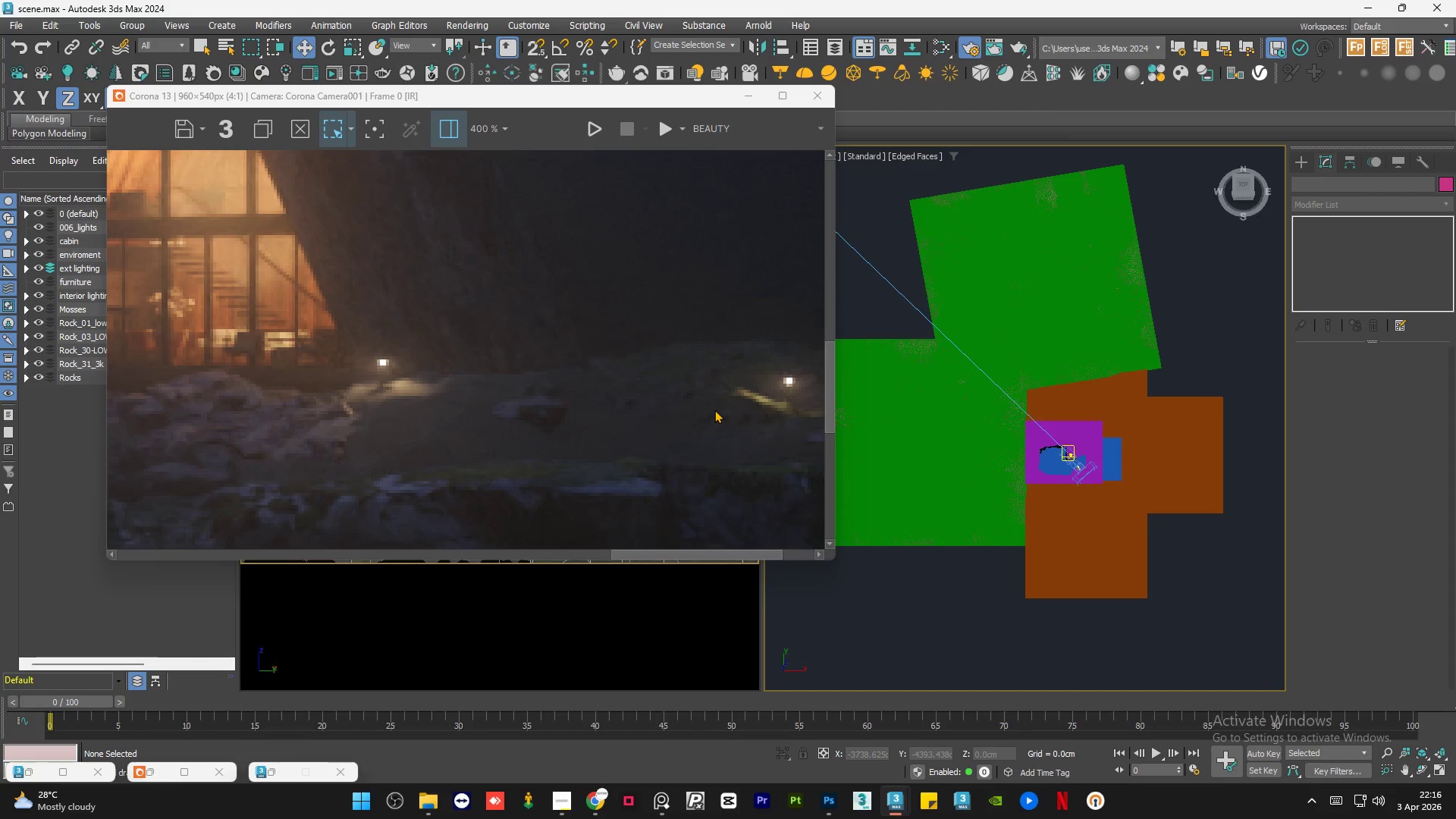 
scroll: coordinate [714, 410], scroll_direction: down, amount: 1.0
 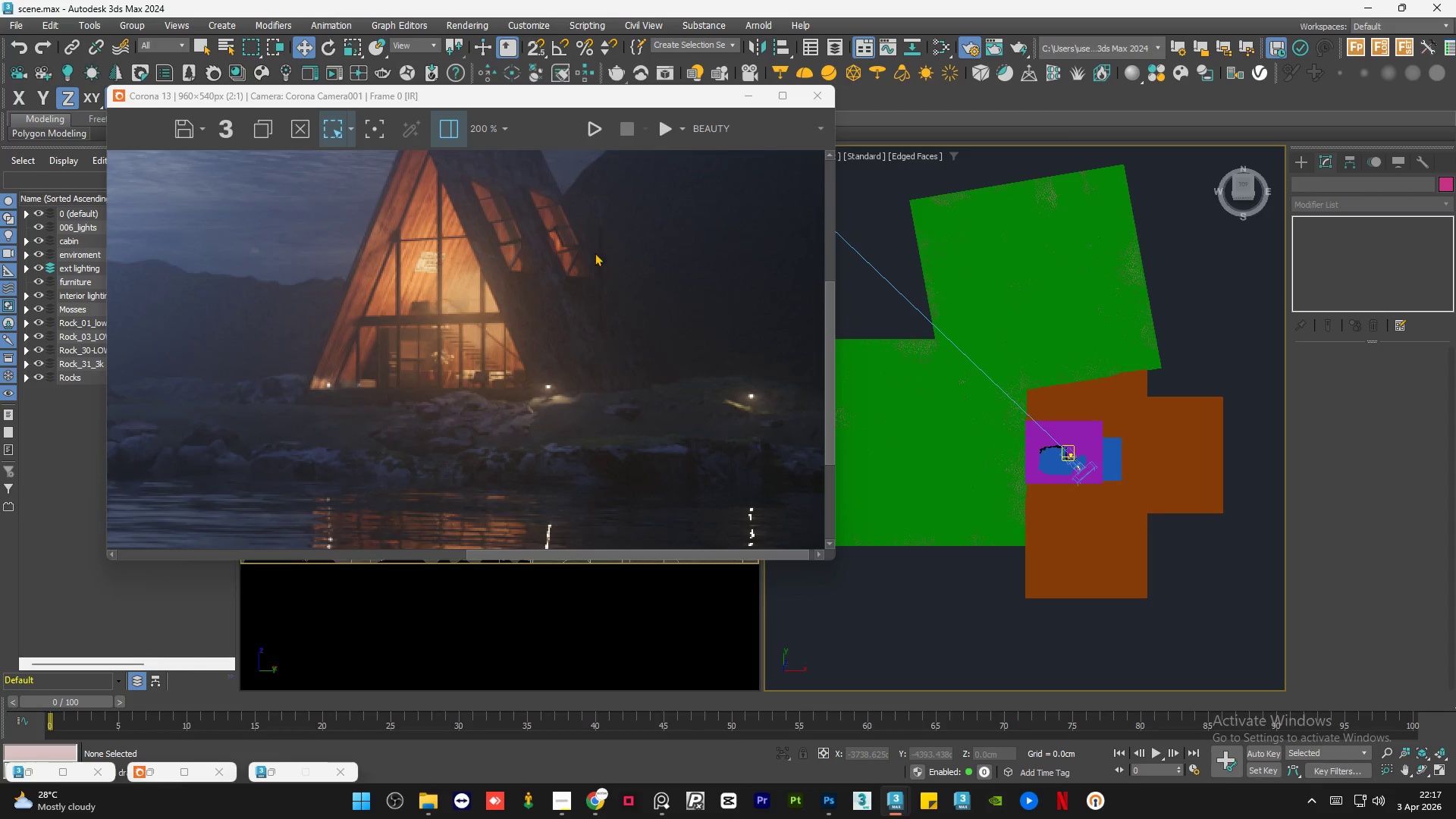 
wait(6.06)
 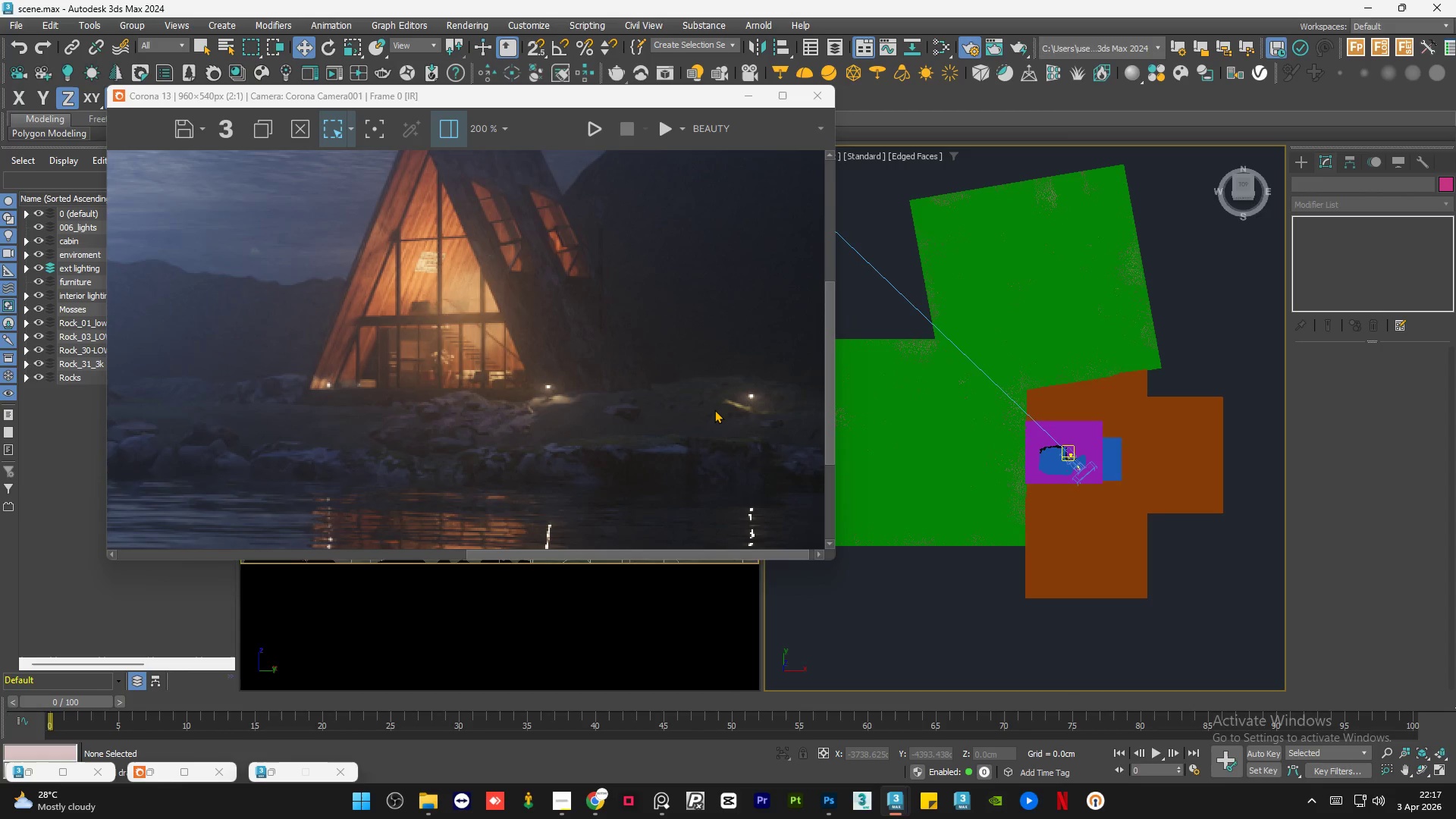 
left_click_drag(start_coordinate=[434, 97], to_coordinate=[434, 111])
 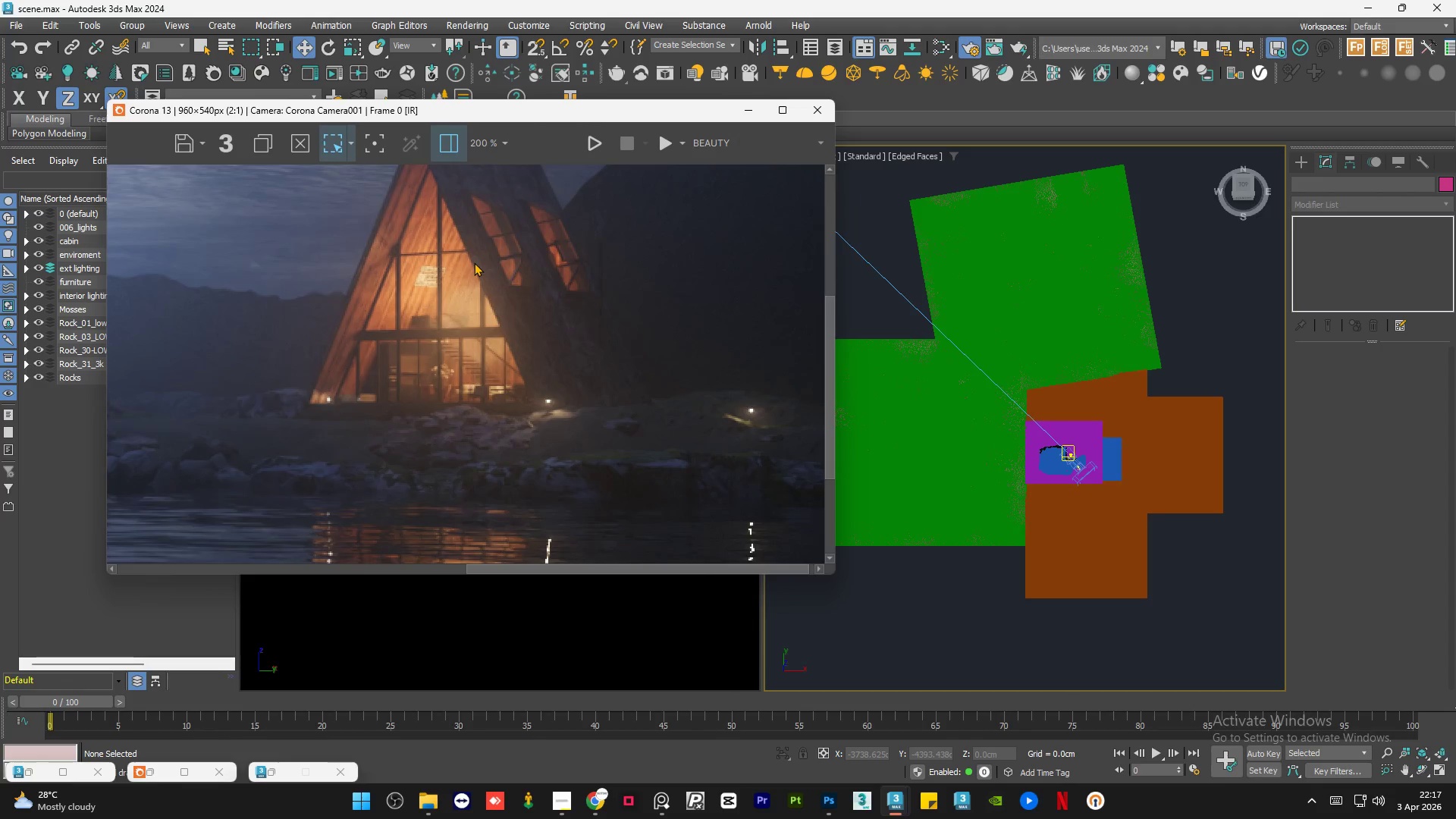 
scroll: coordinate [474, 262], scroll_direction: down, amount: 1.0
 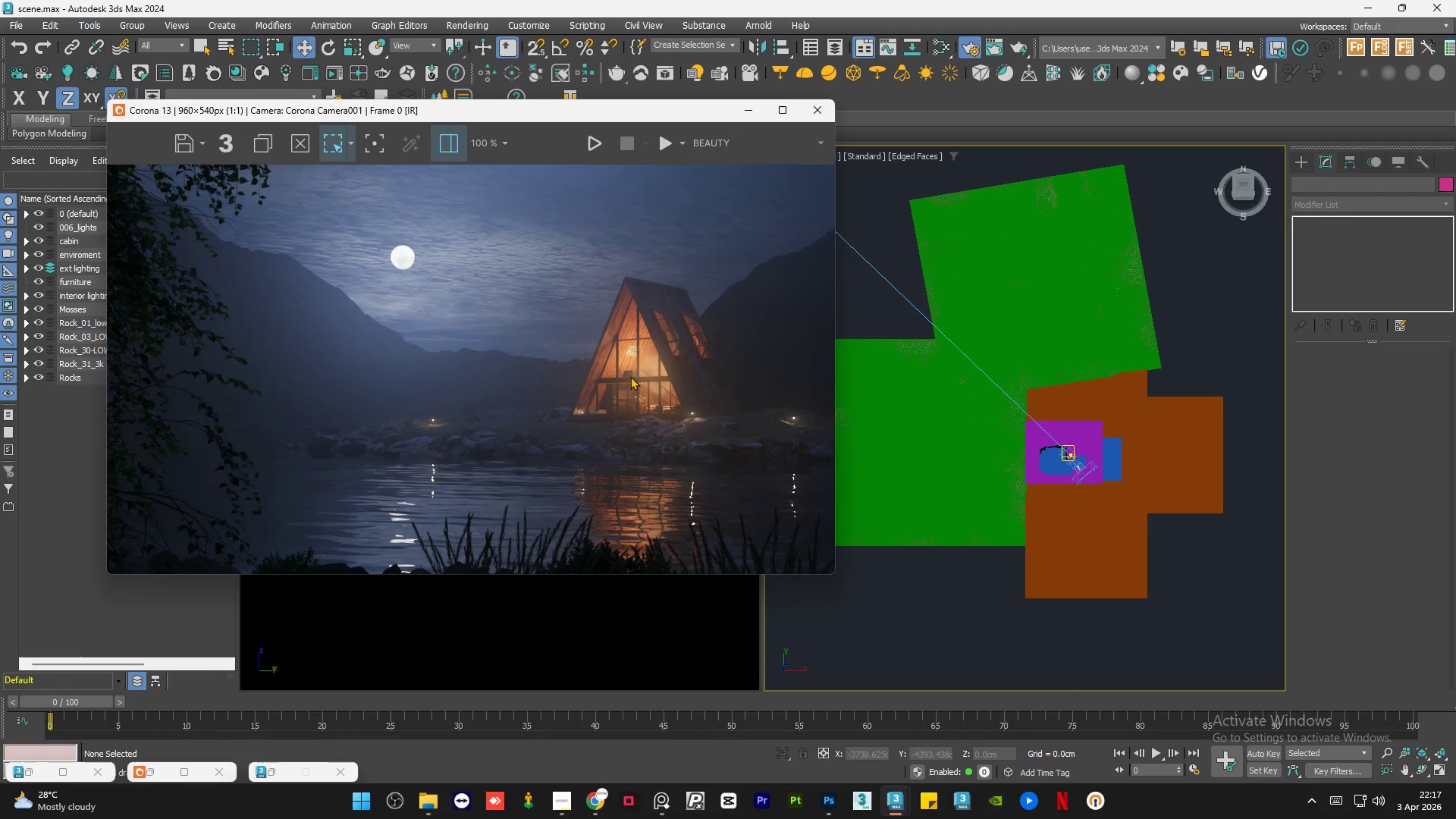 
scroll: coordinate [624, 378], scroll_direction: up, amount: 8.0
 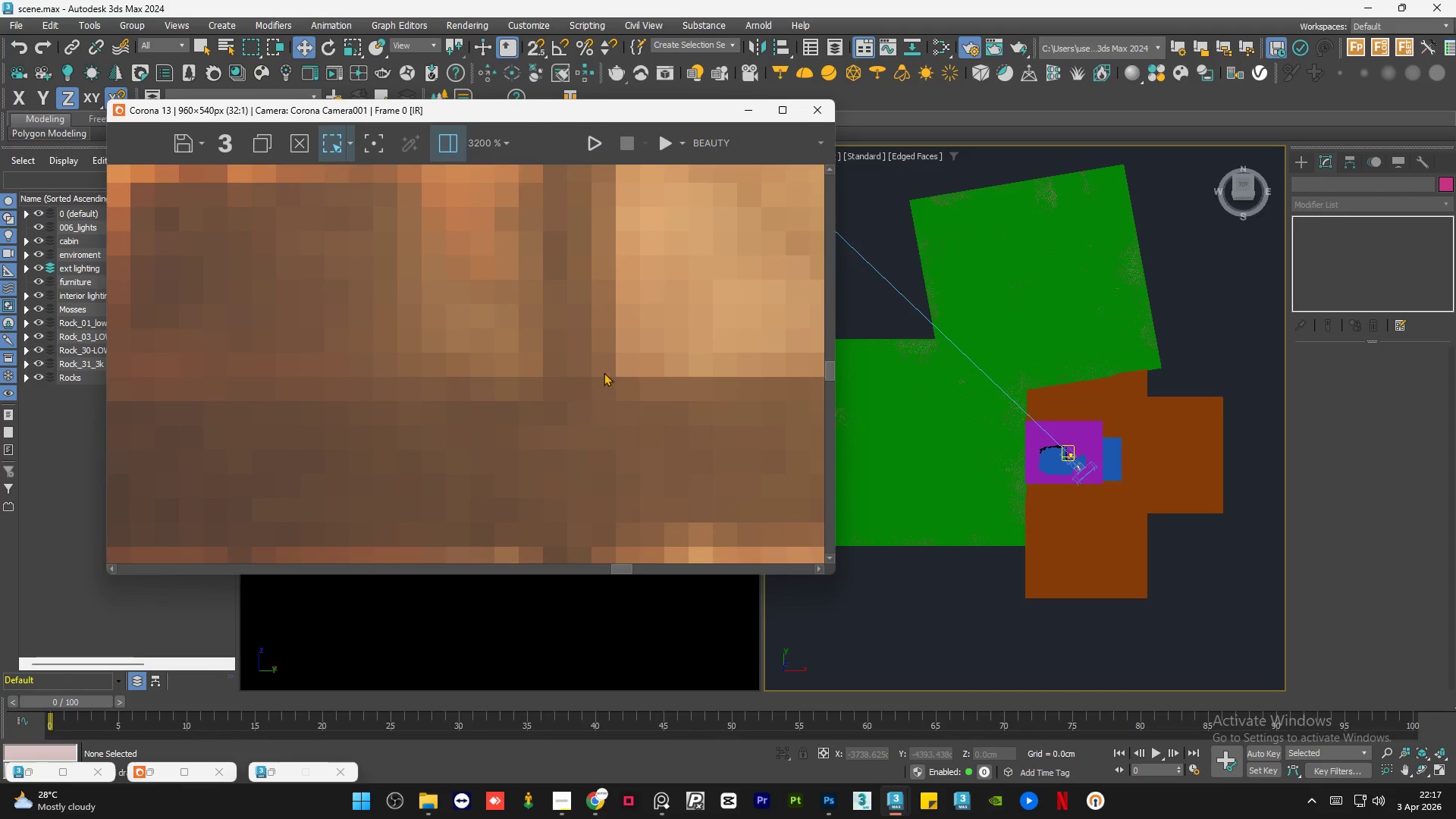 
scroll: coordinate [523, 373], scroll_direction: down, amount: 5.0
 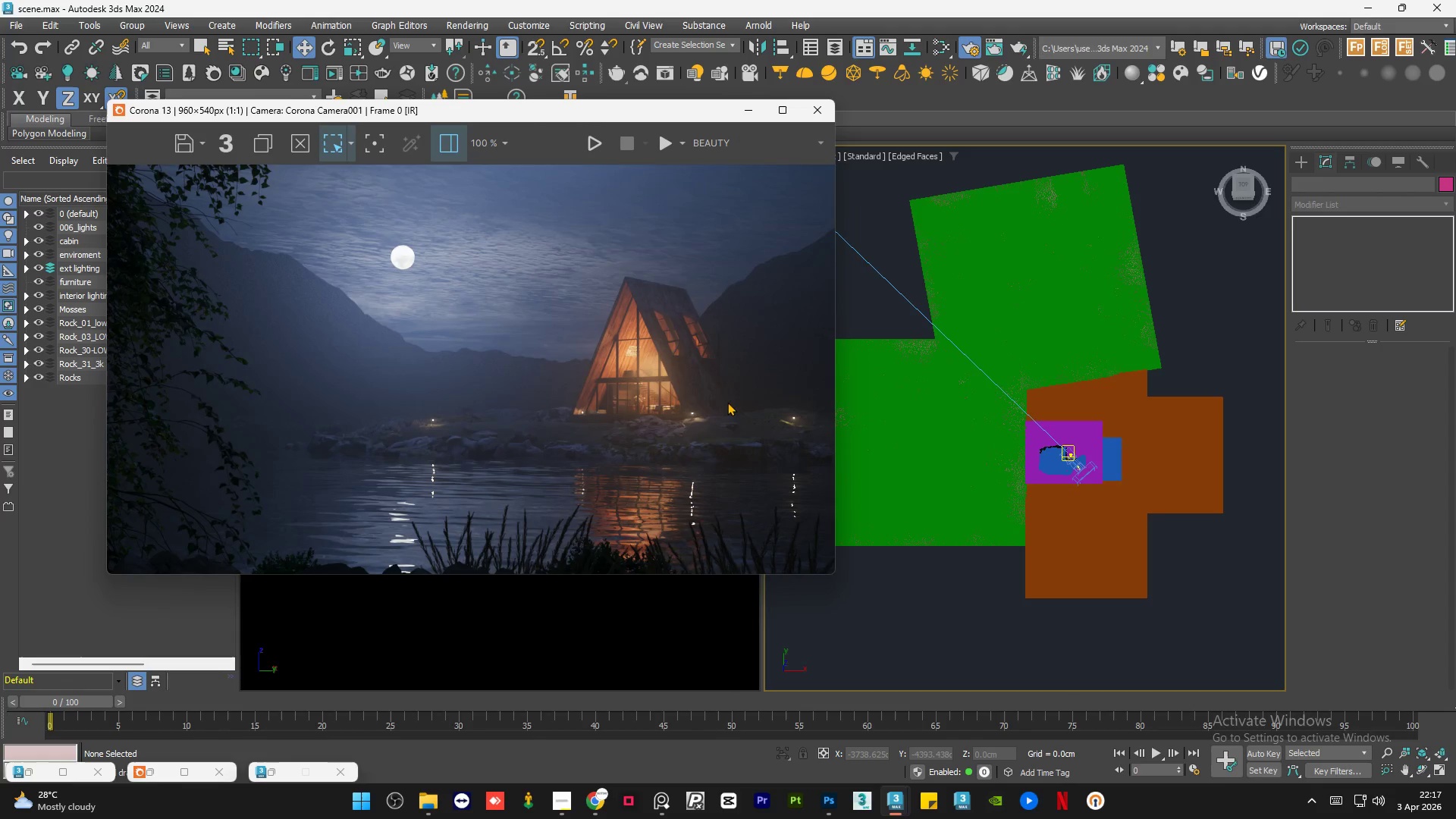 
scroll: coordinate [671, 381], scroll_direction: up, amount: 3.0
 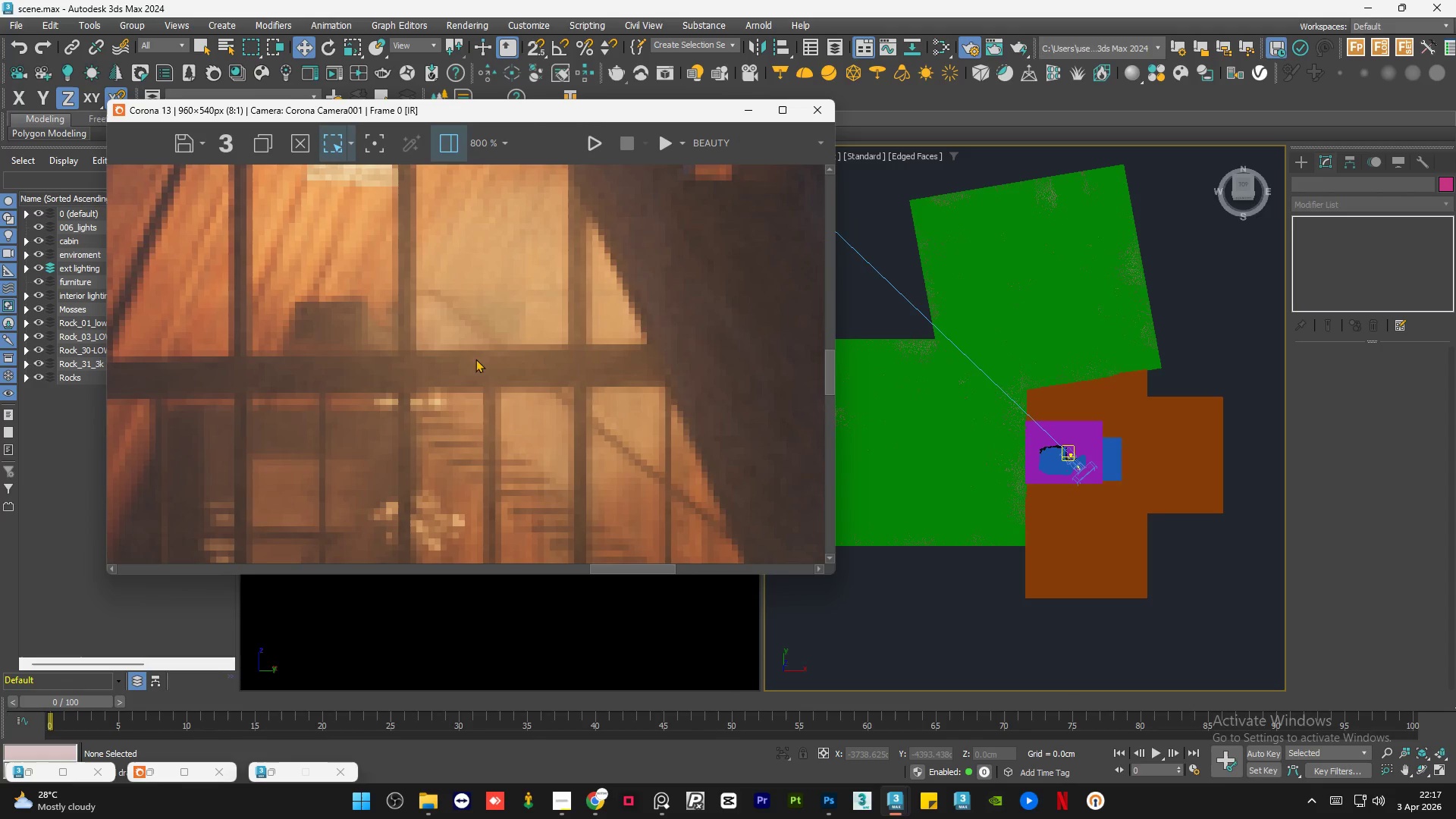 
scroll: coordinate [469, 358], scroll_direction: down, amount: 3.0
 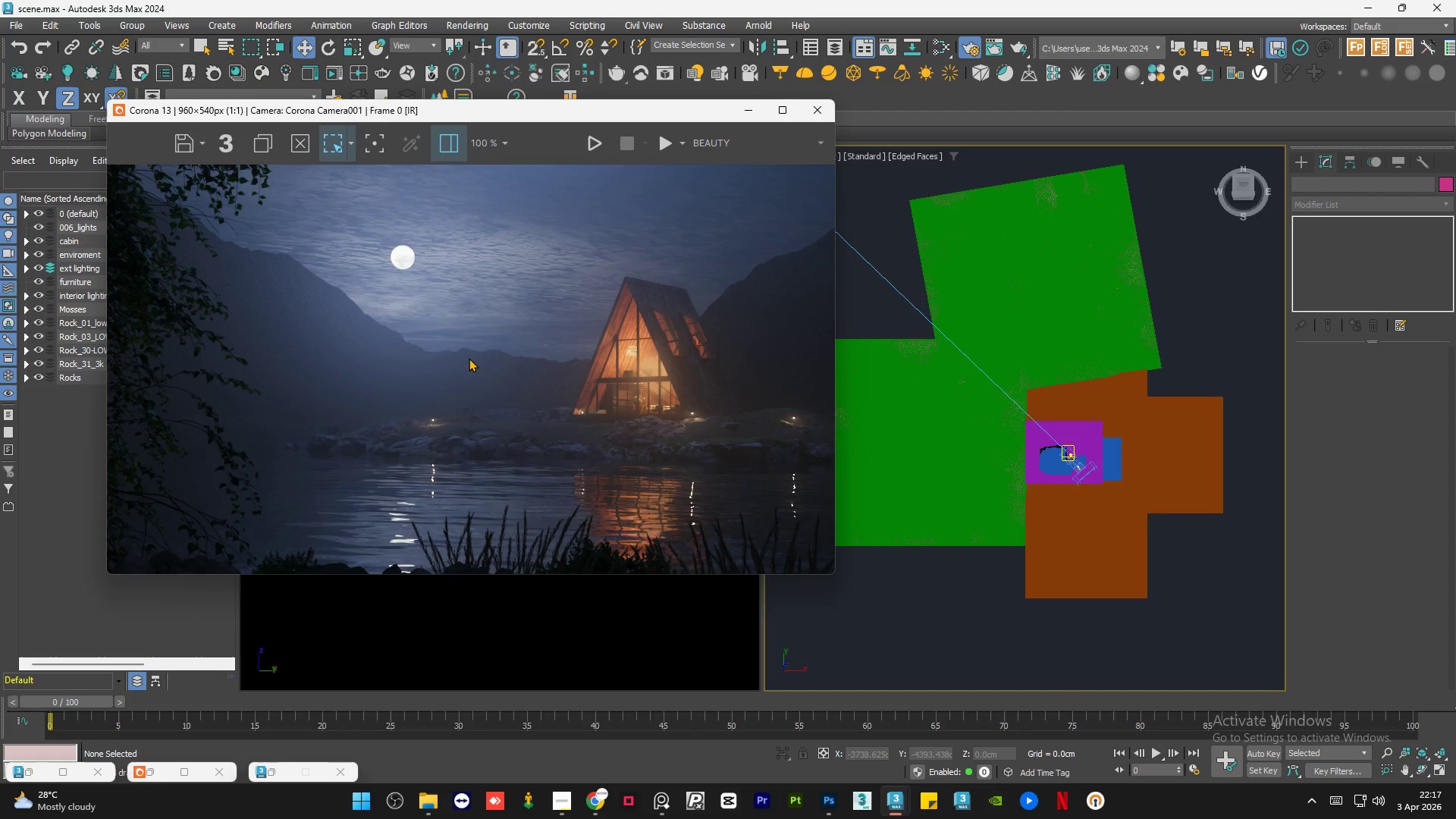 
wait(7.28)
 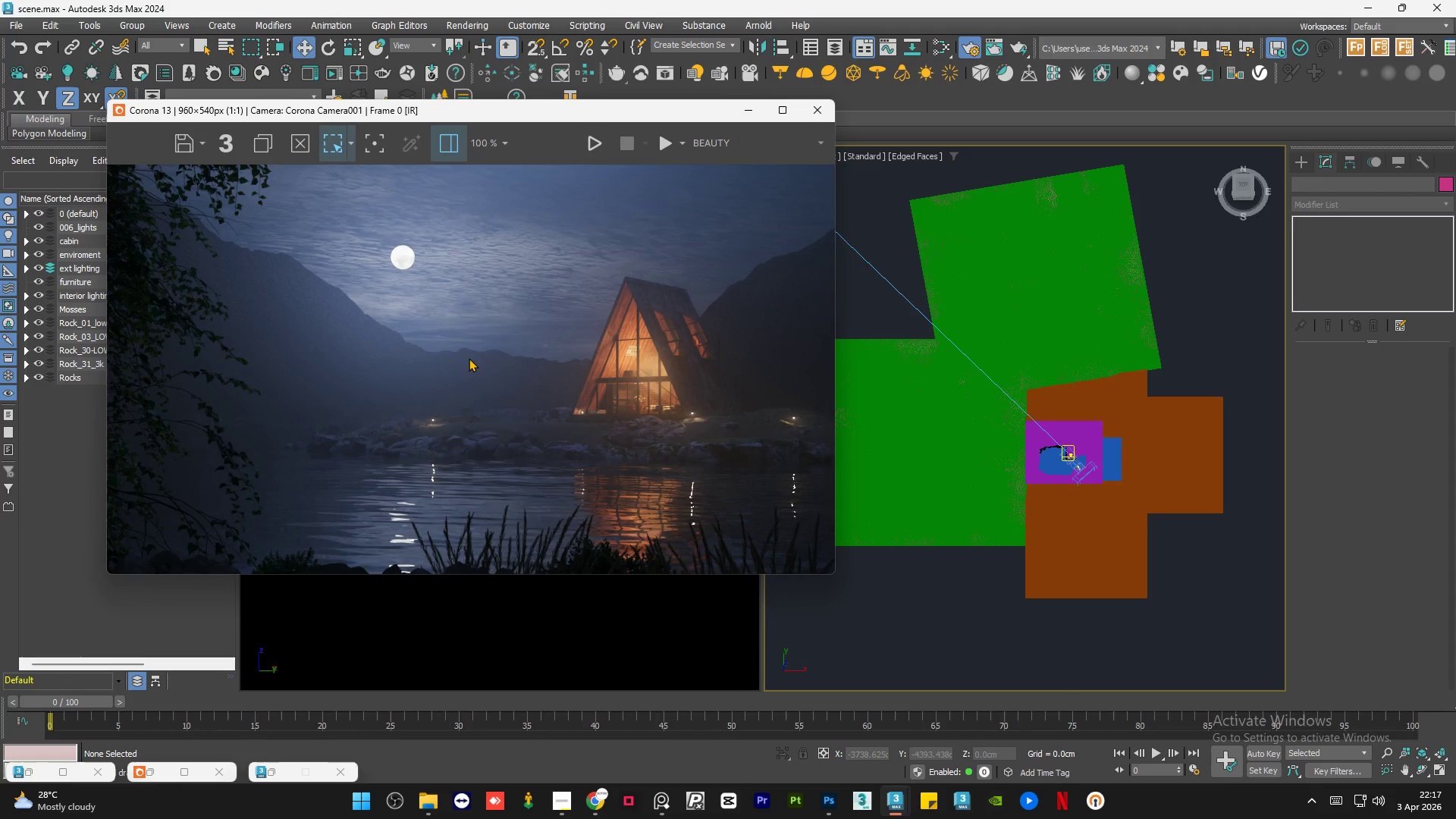 
scroll: coordinate [464, 385], scroll_direction: down, amount: 1.0
 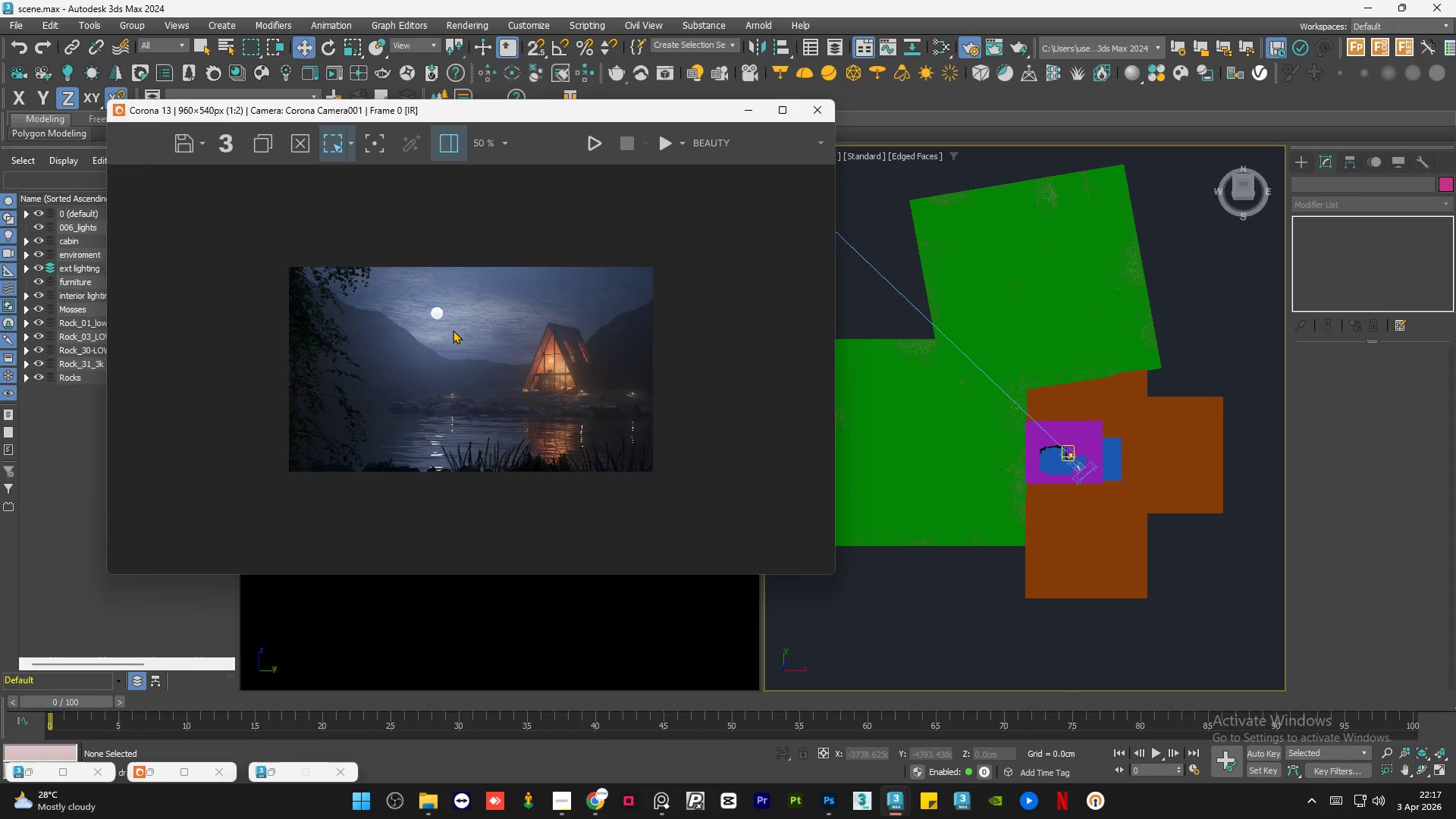 
scroll: coordinate [398, 253], scroll_direction: up, amount: 4.0
 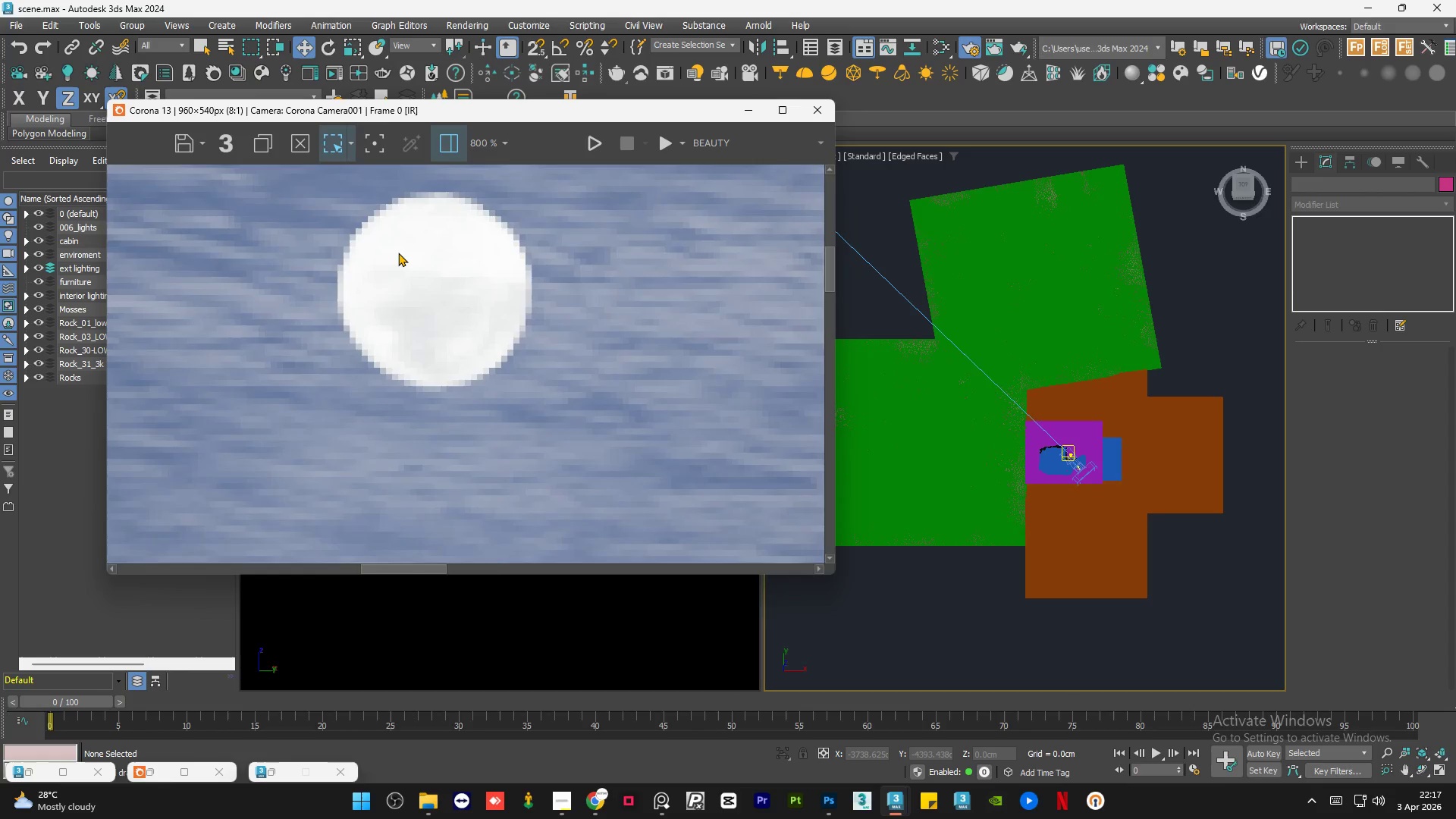 
scroll: coordinate [398, 253], scroll_direction: down, amount: 3.0
 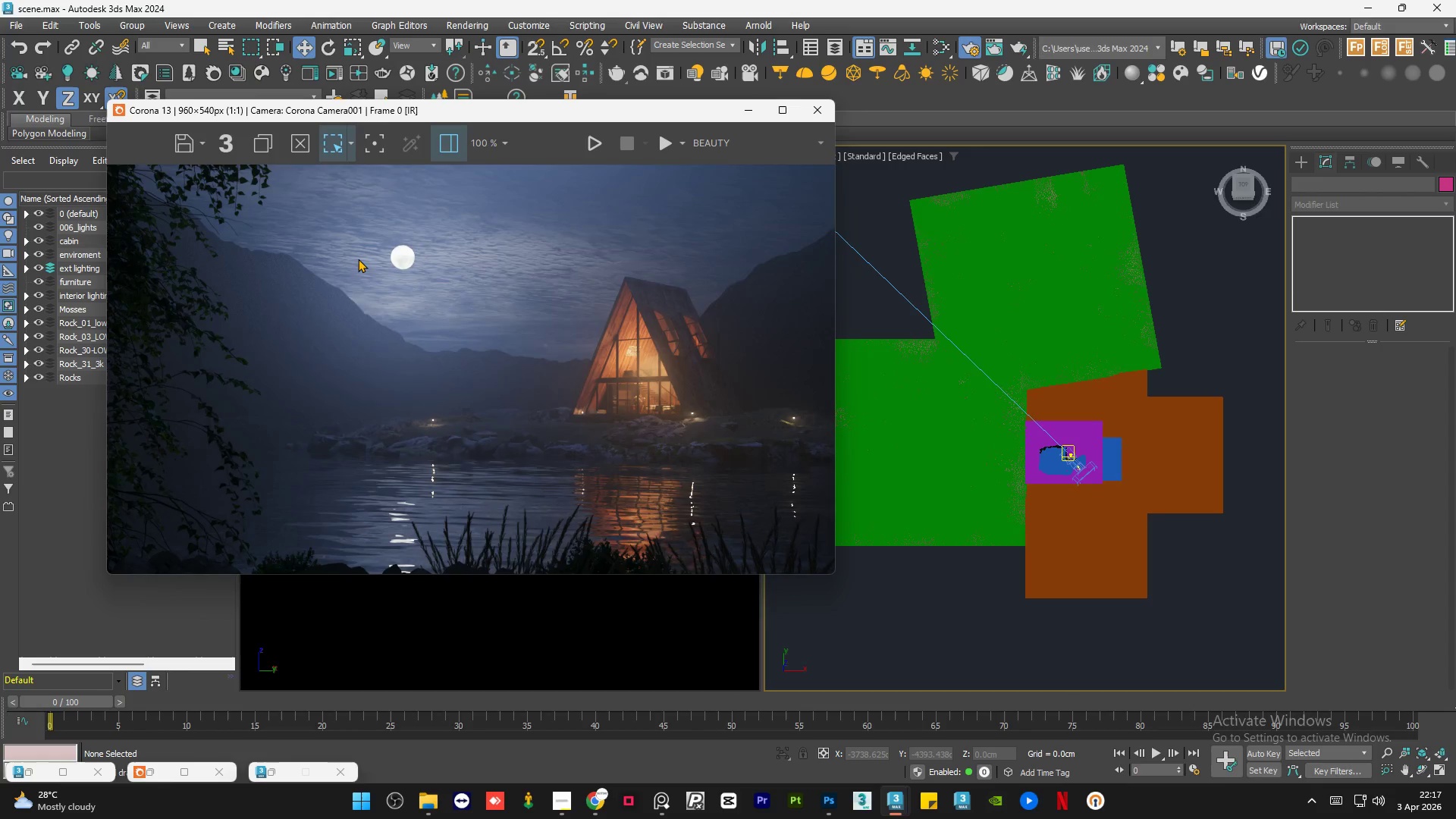 
scroll: coordinate [290, 287], scroll_direction: up, amount: 3.0
 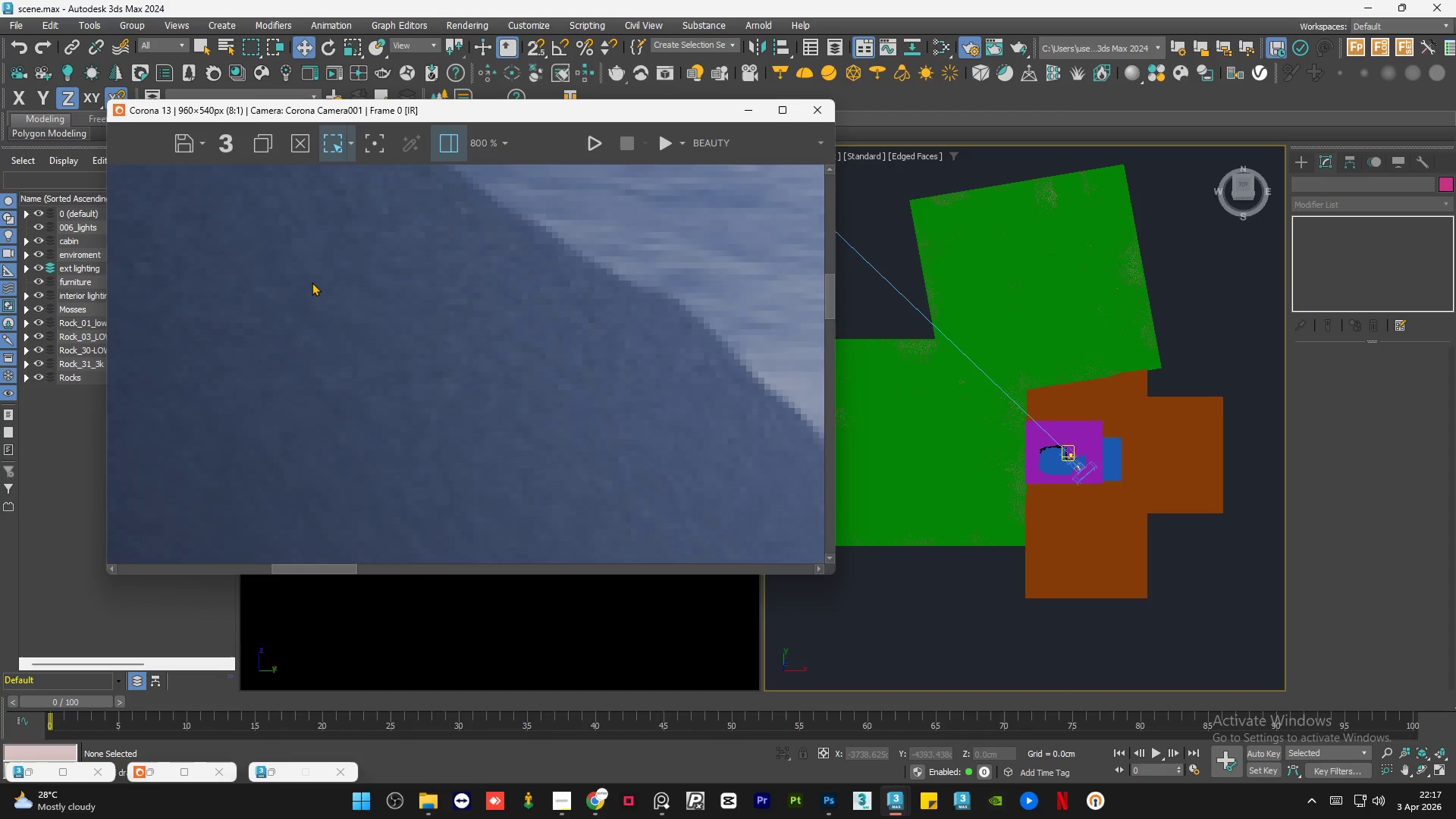 
scroll: coordinate [312, 282], scroll_direction: down, amount: 3.0
 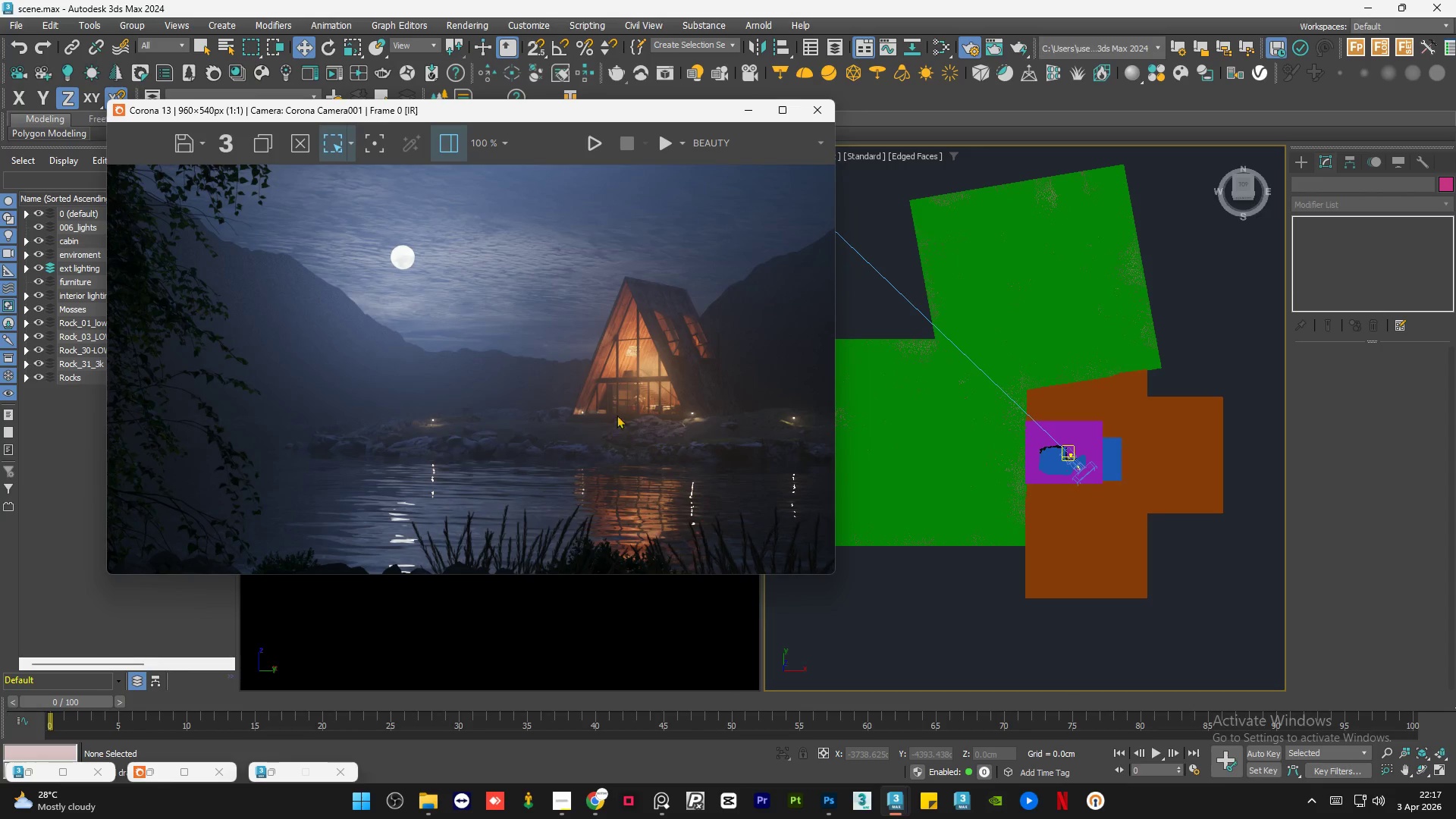 
scroll: coordinate [673, 330], scroll_direction: up, amount: 2.0
 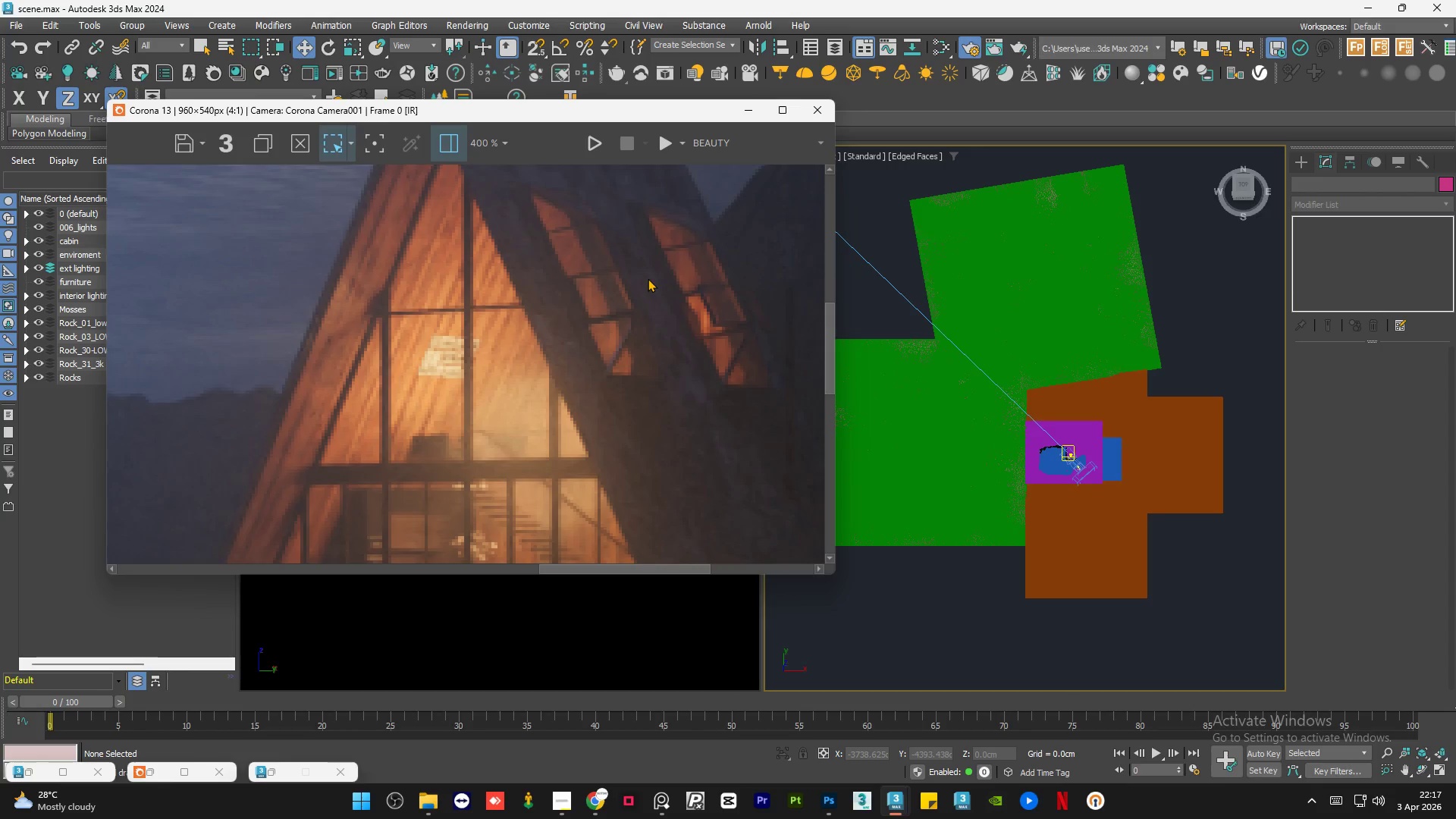 
scroll: coordinate [602, 289], scroll_direction: down, amount: 1.0
 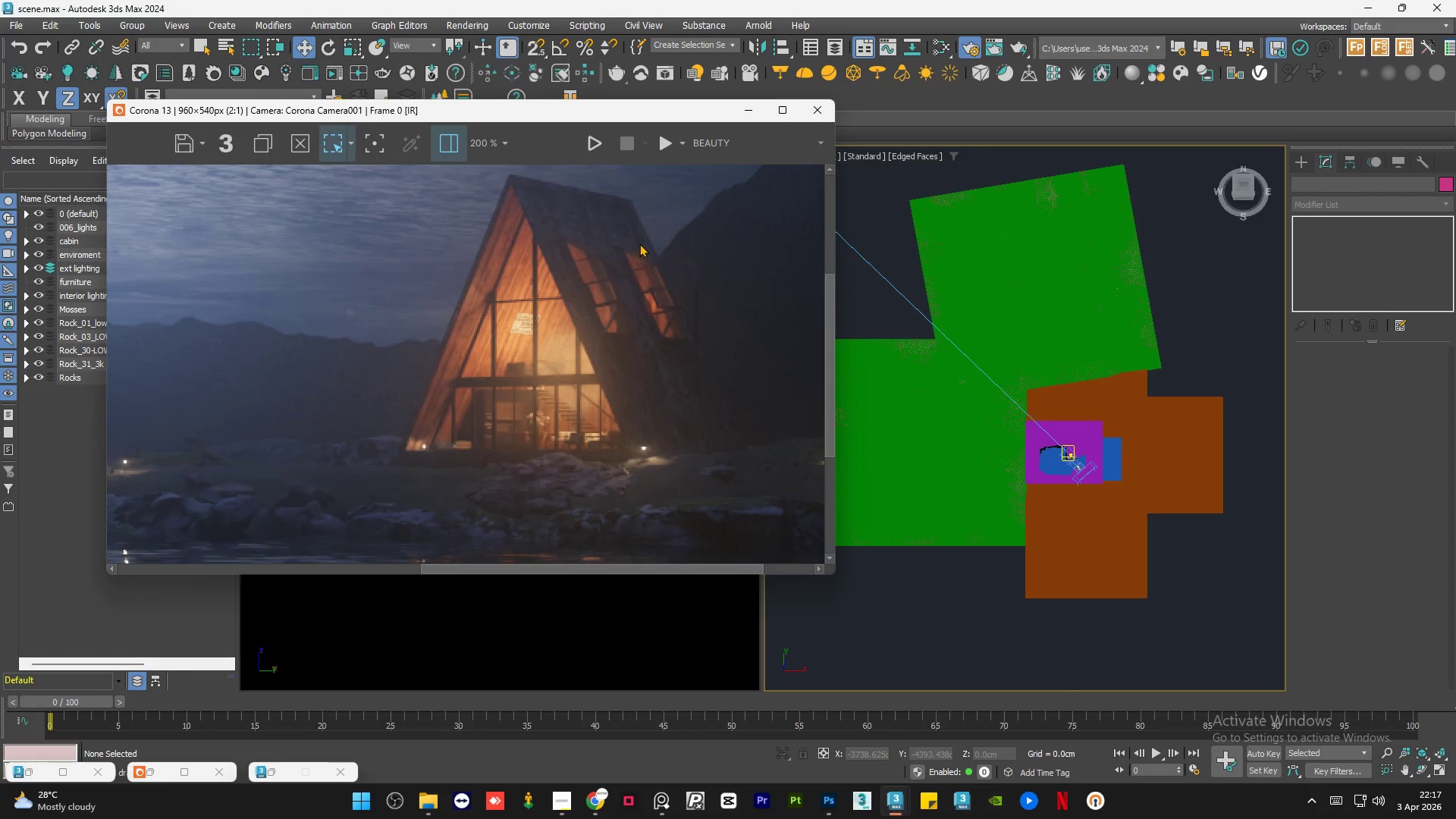 
scroll: coordinate [640, 242], scroll_direction: up, amount: 1.0
 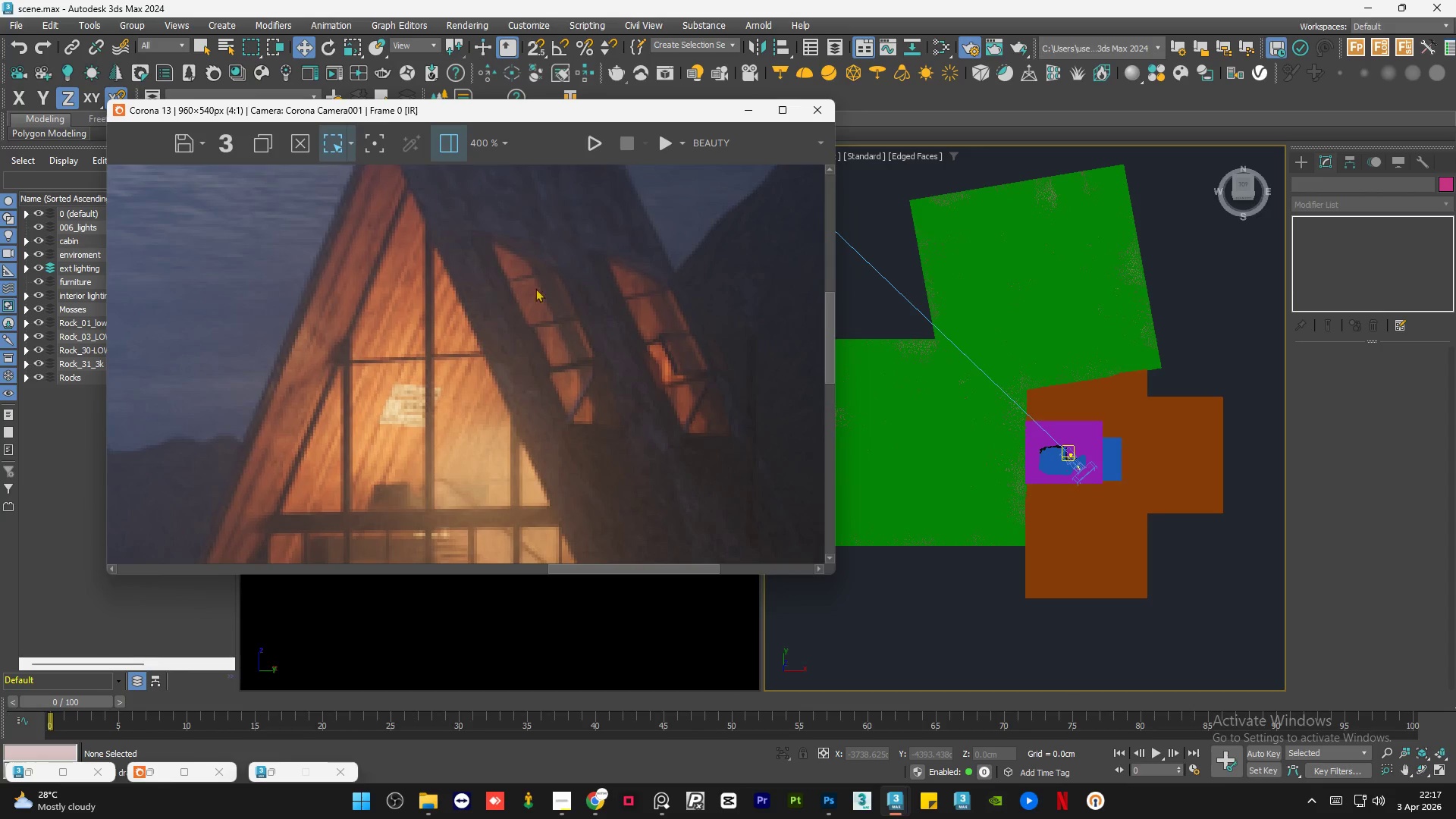 
scroll: coordinate [495, 306], scroll_direction: down, amount: 1.0
 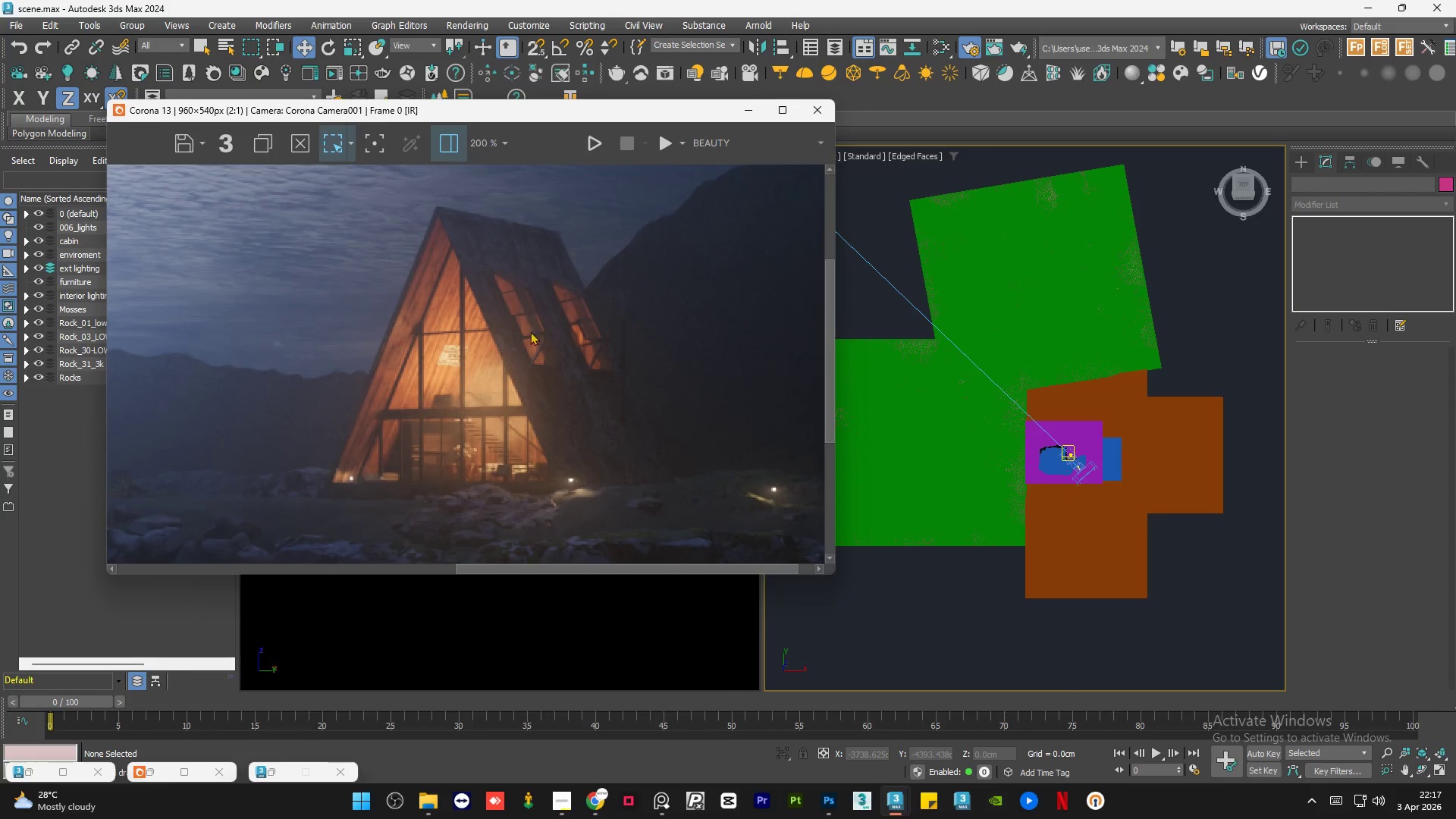 
scroll: coordinate [639, 391], scroll_direction: up, amount: 1.0
 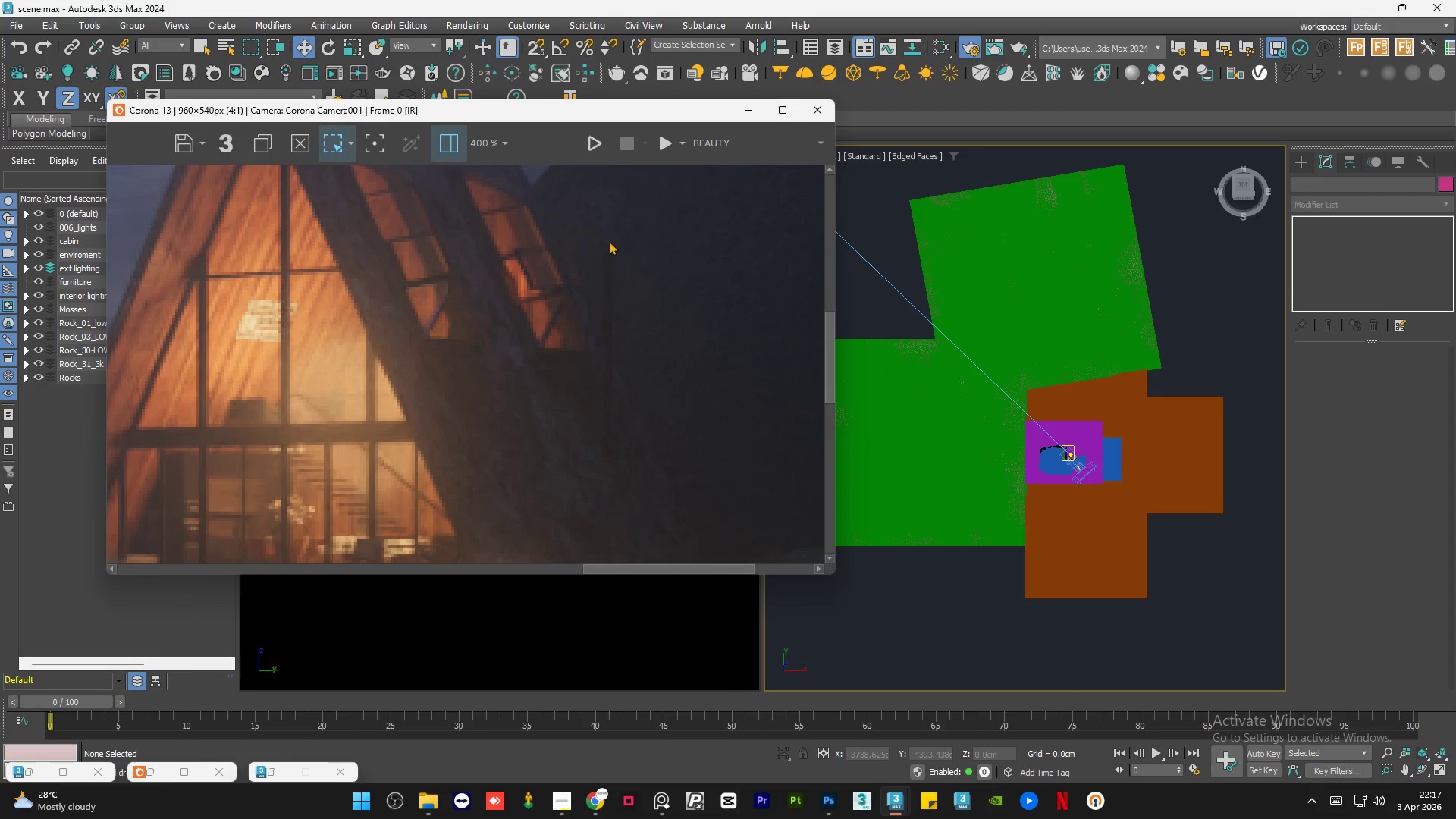 
scroll: coordinate [588, 262], scroll_direction: none, amount: 0.0
 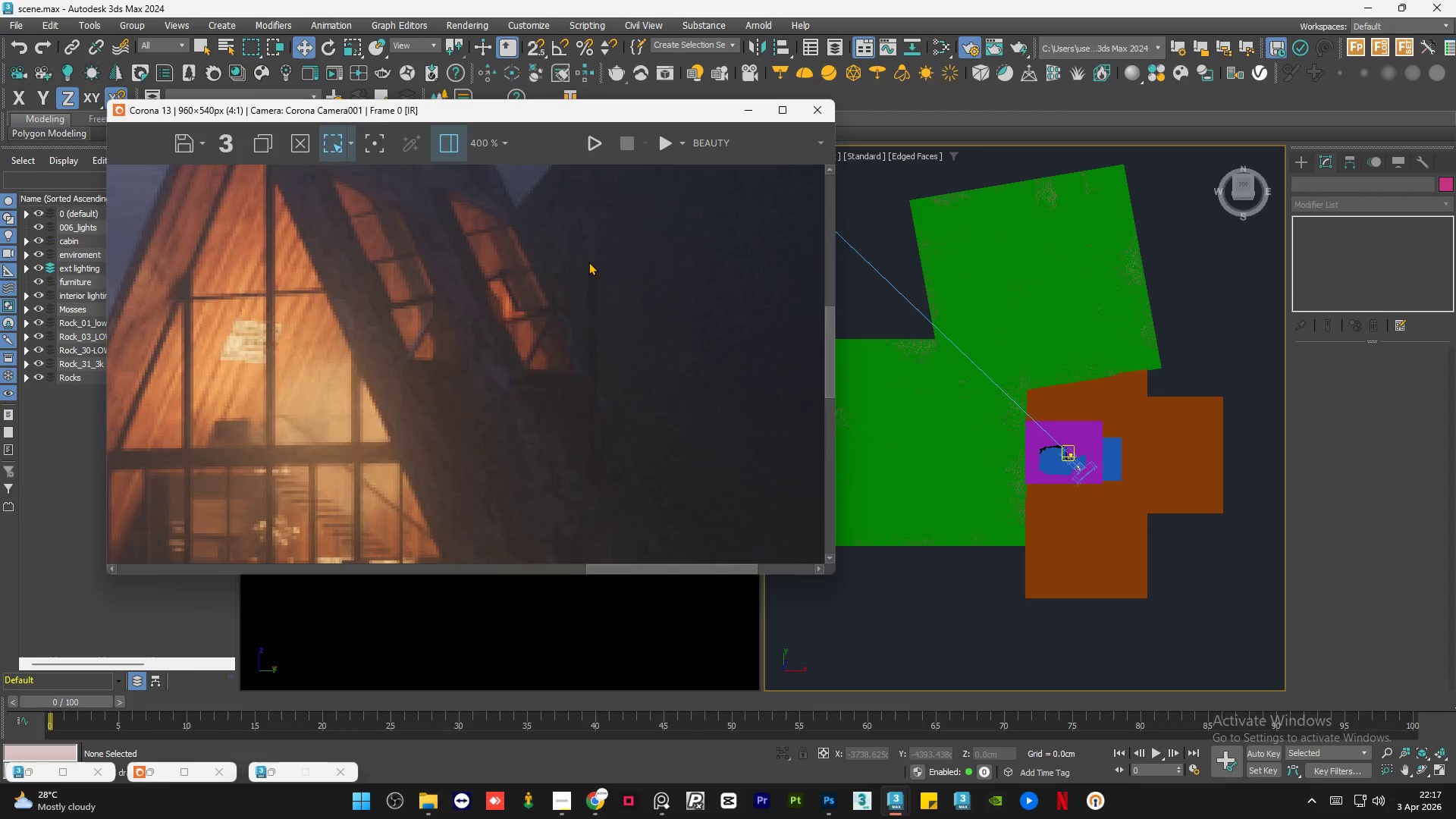 
scroll: coordinate [588, 262], scroll_direction: down, amount: 2.0
 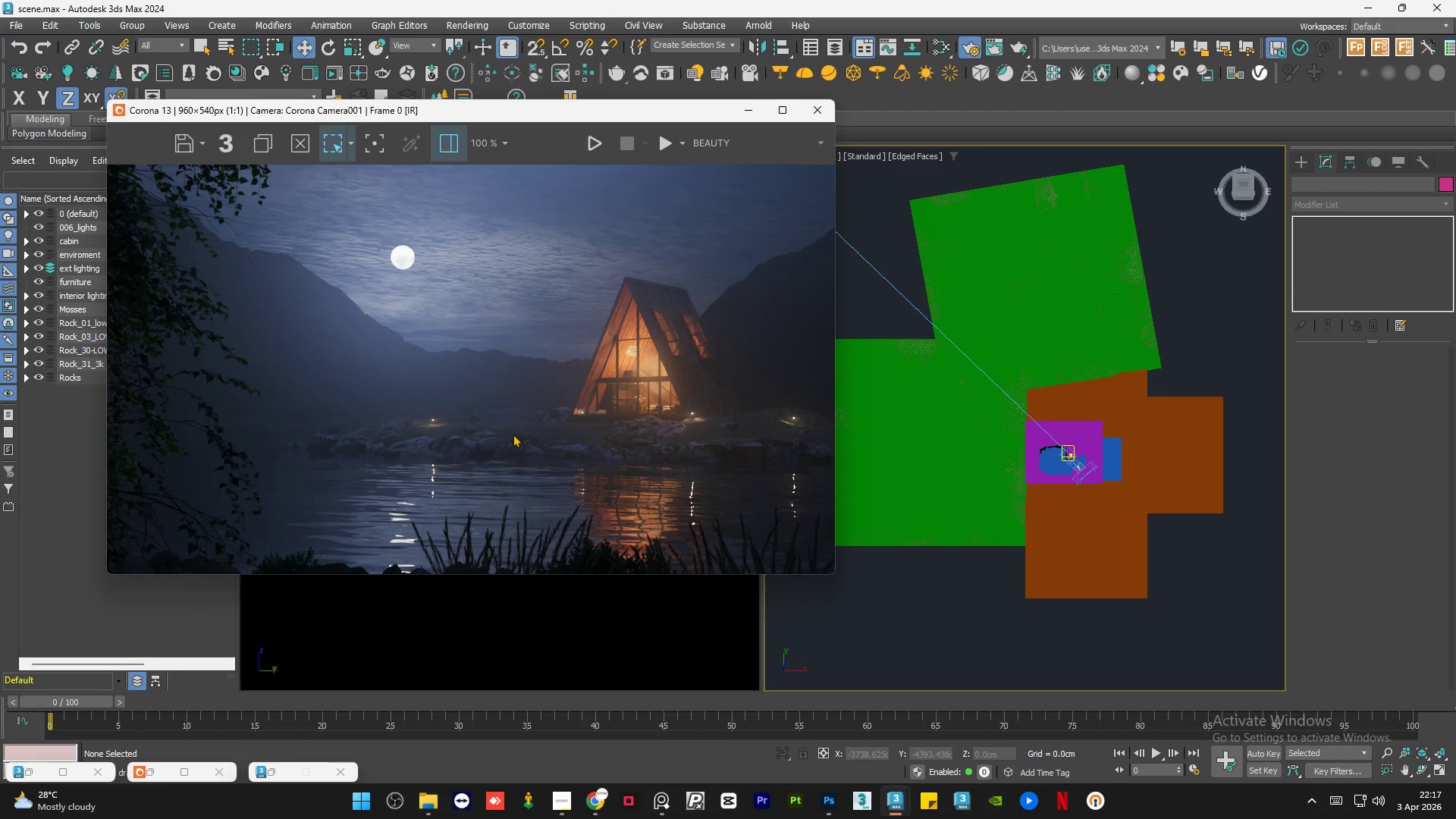 
scroll: coordinate [458, 435], scroll_direction: up, amount: 2.0
 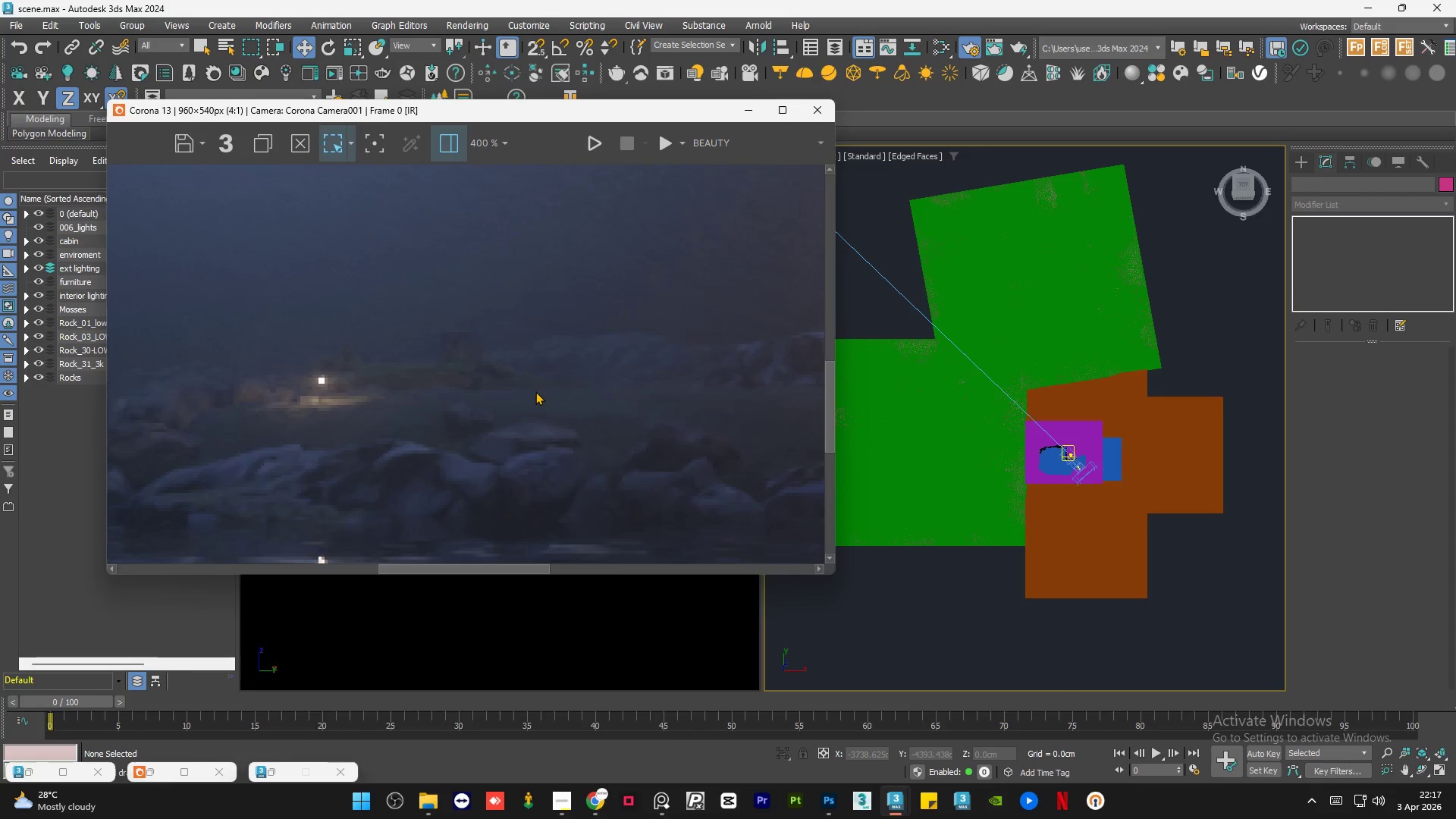 
scroll: coordinate [535, 391], scroll_direction: down, amount: 2.0
 